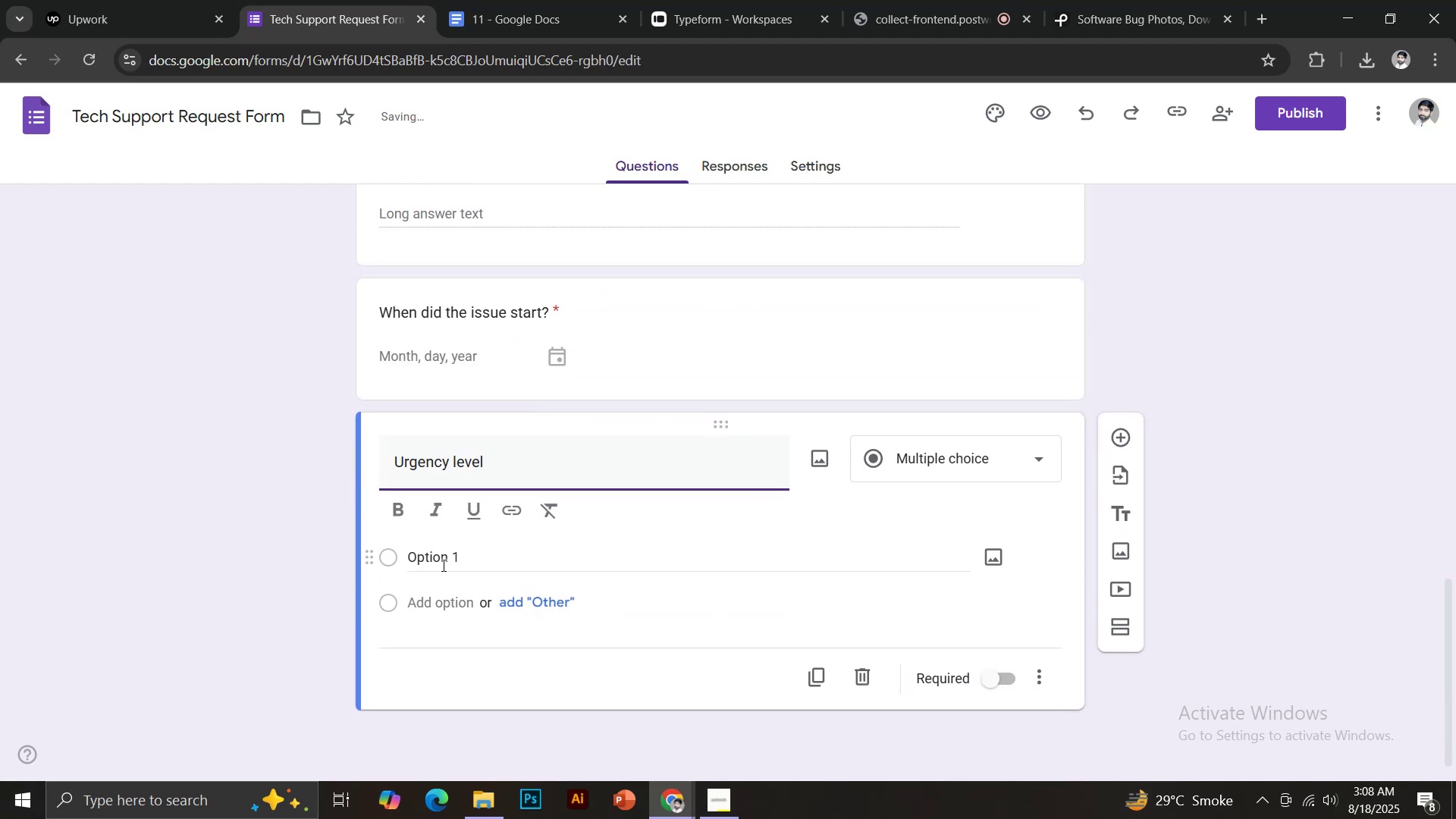 
left_click([441, 565])
 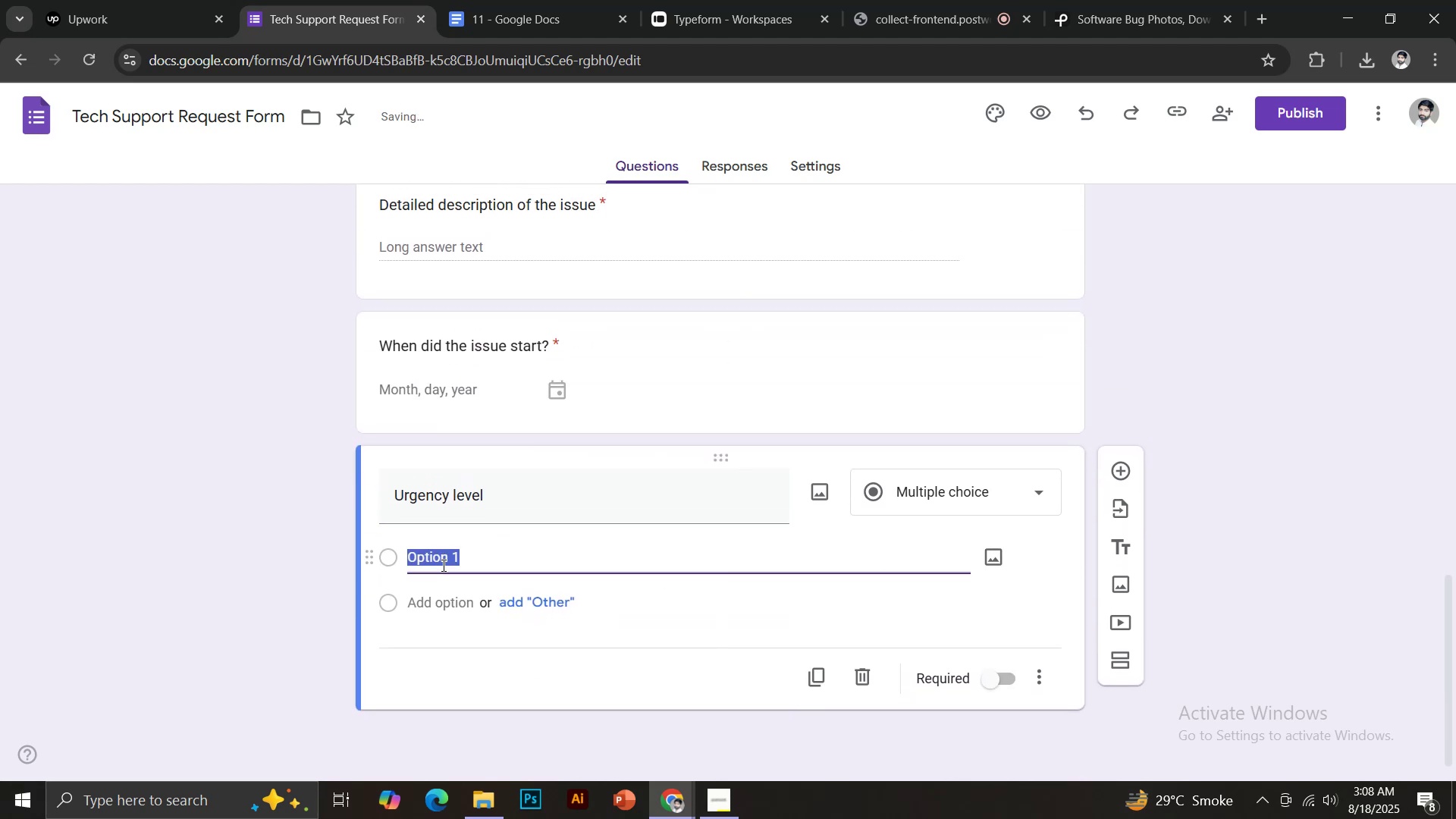 
type(Low)
 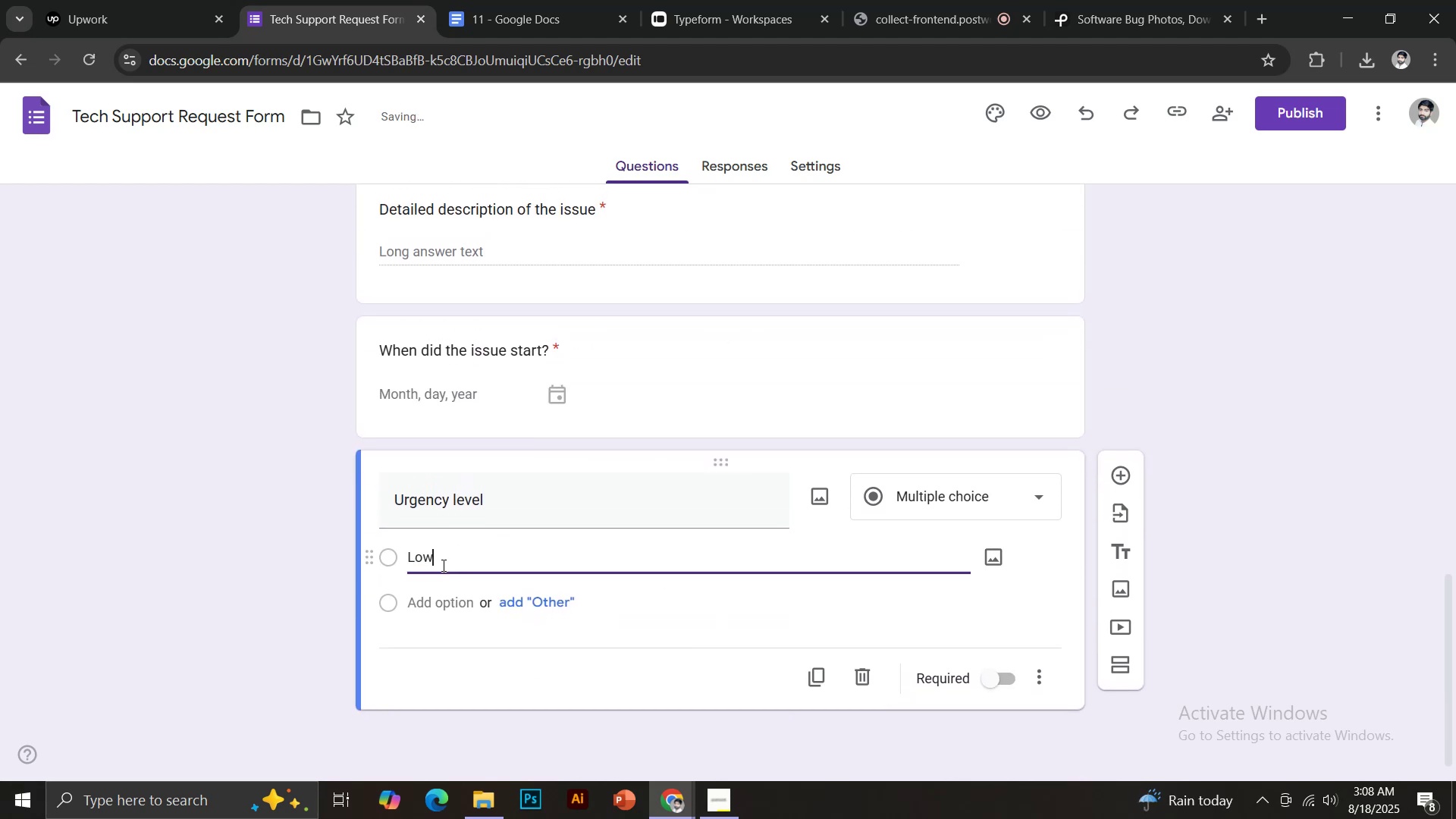 
key(Enter)
 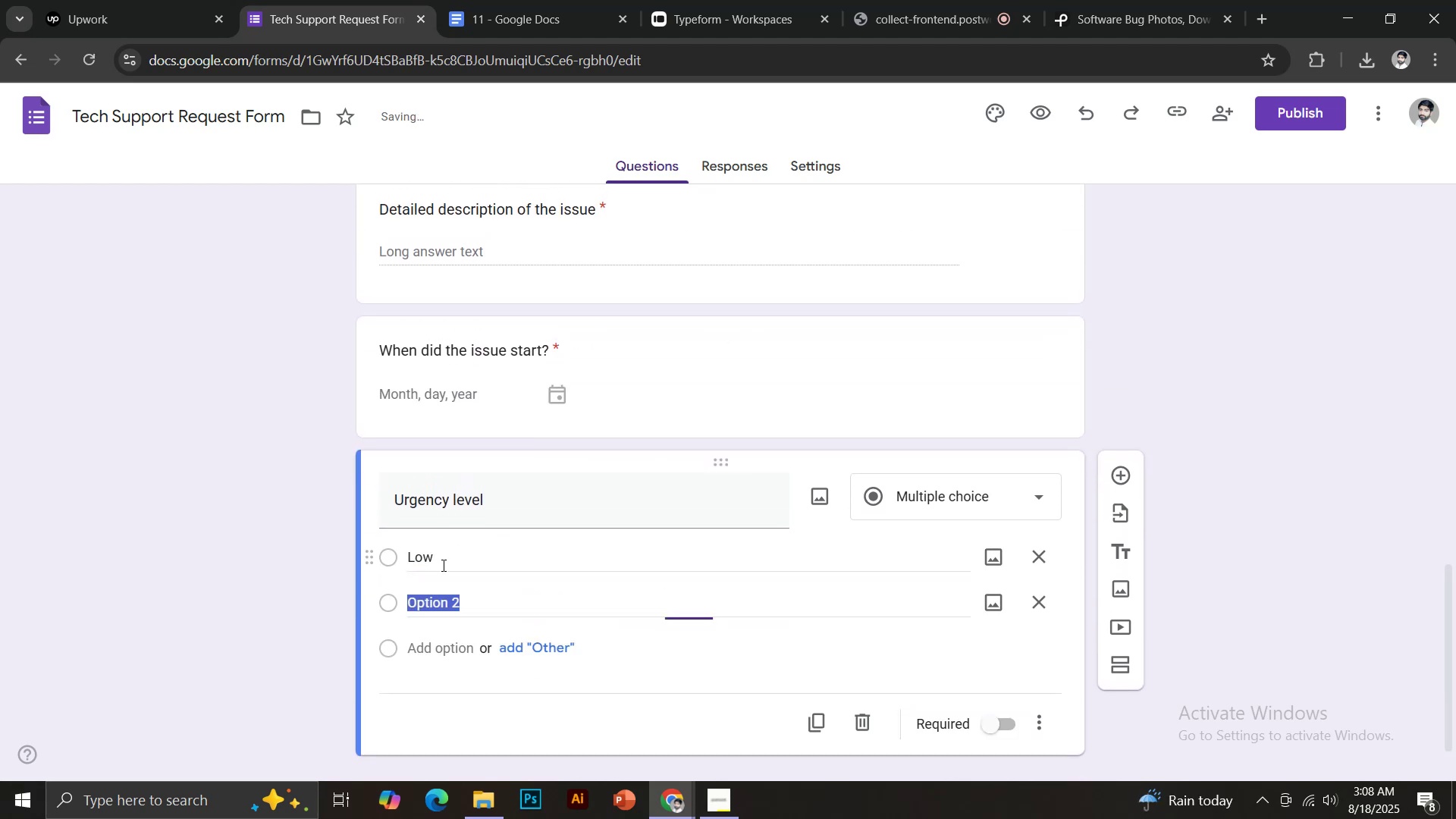 
key(CapsLock)
 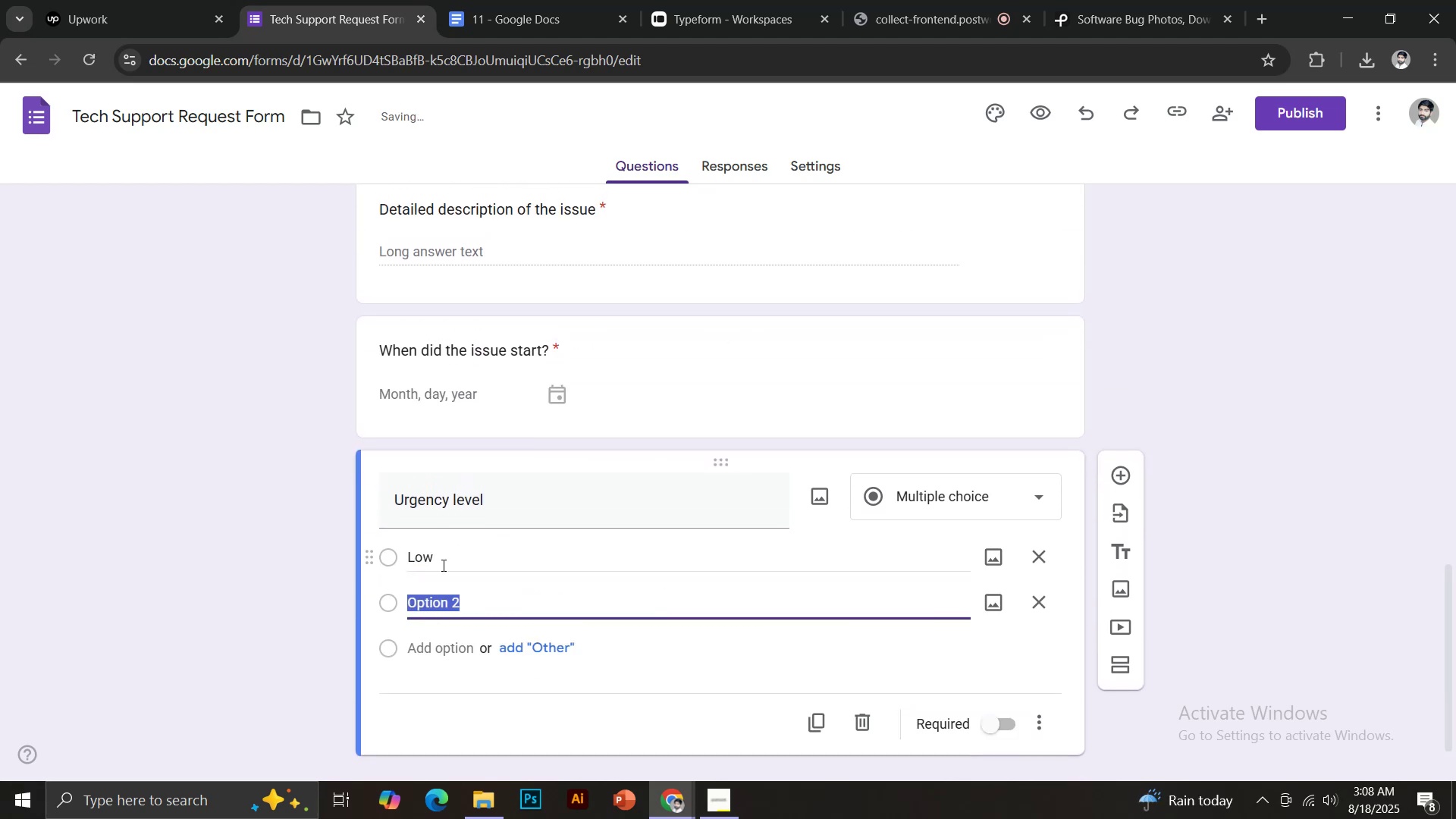 
key(M)
 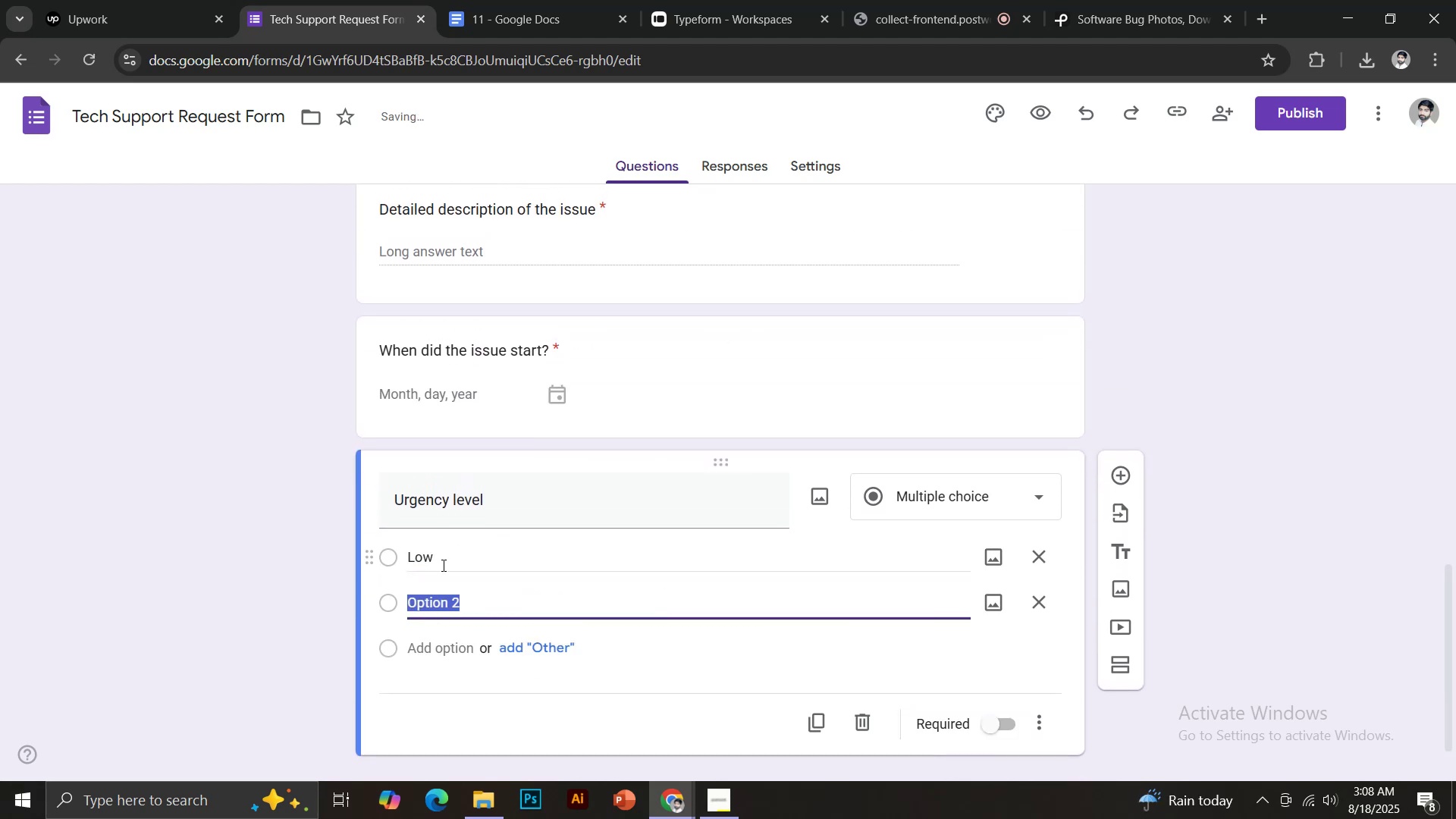 
key(CapsLock)
 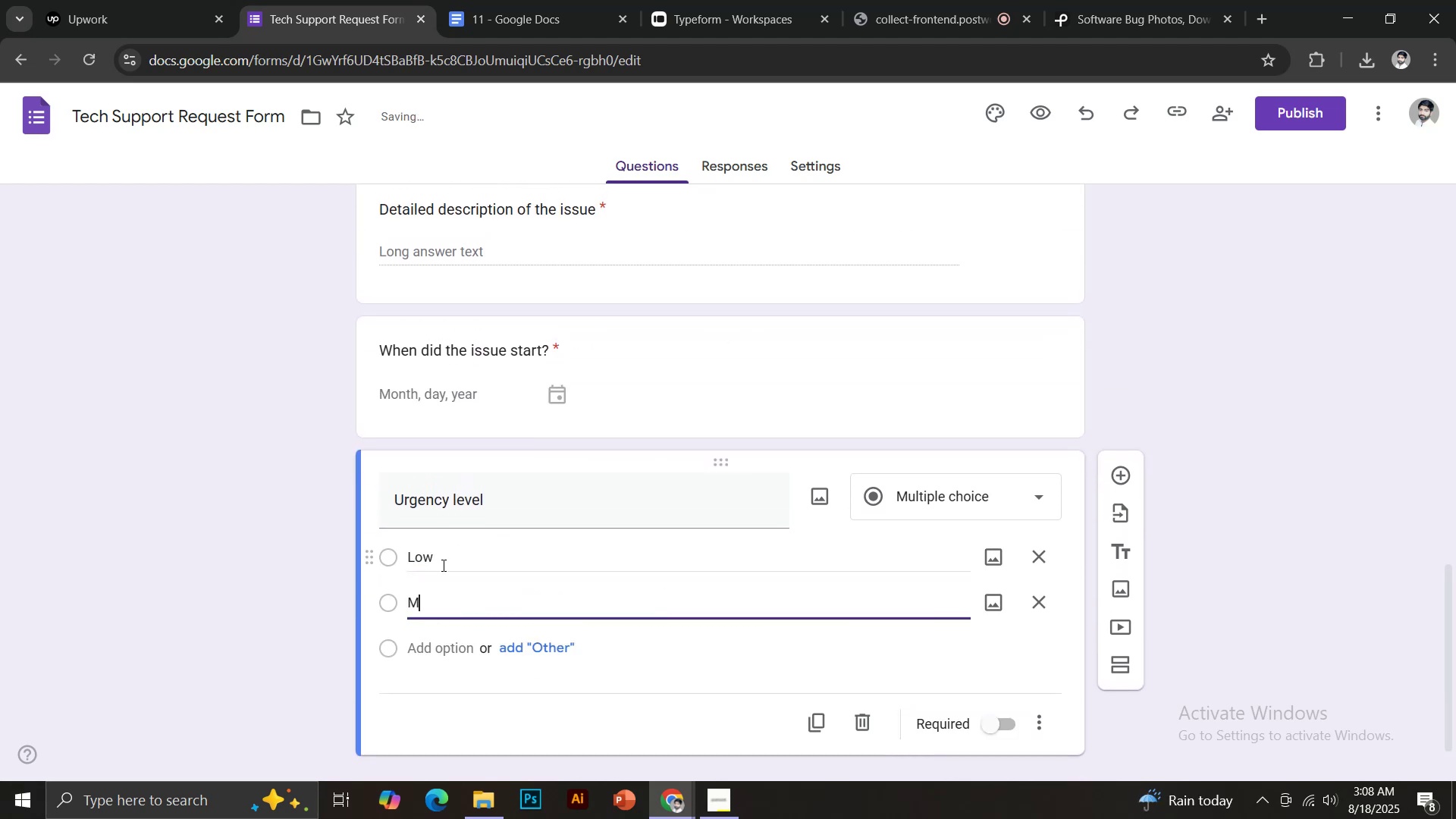 
key(I)
 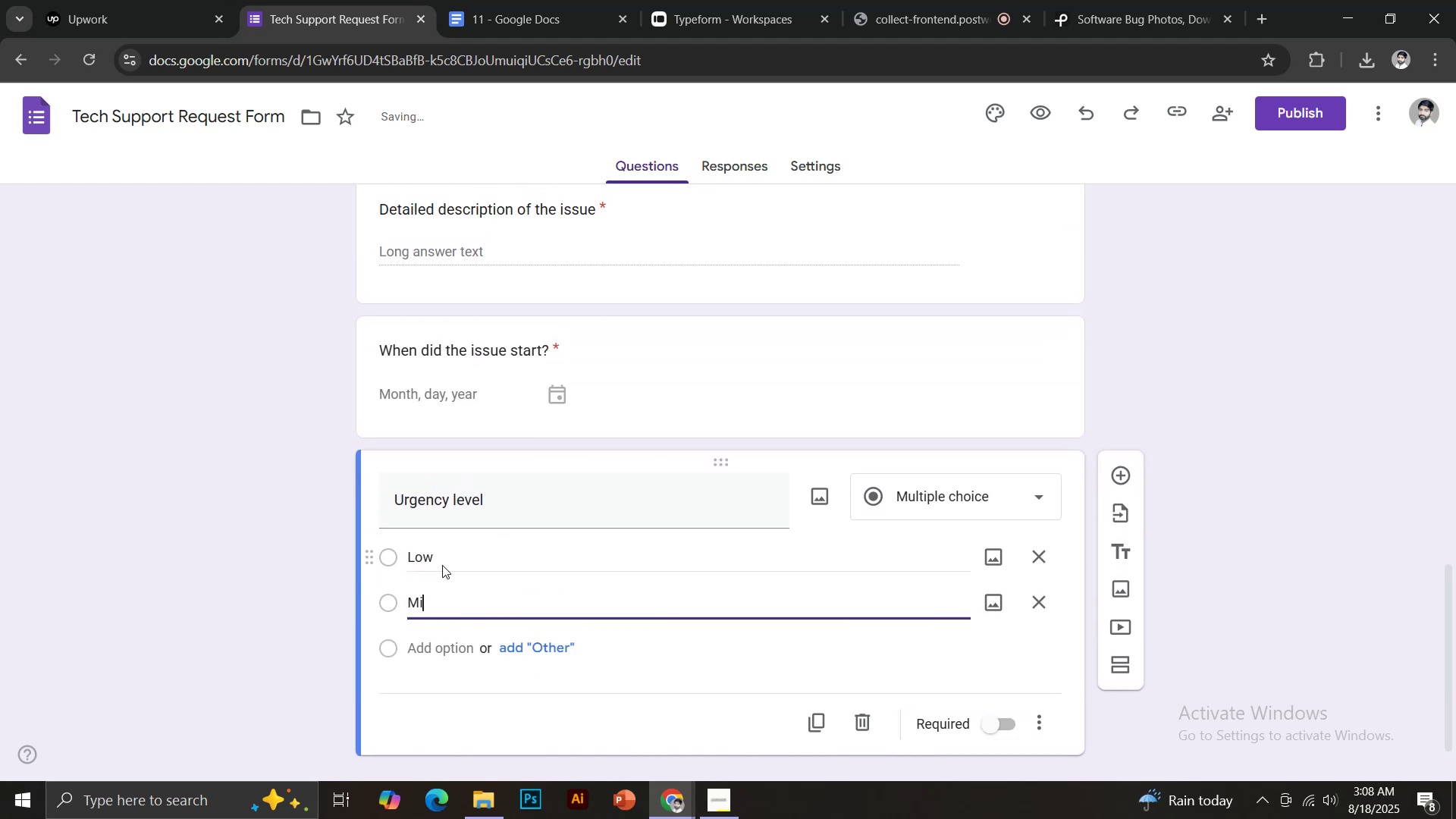 
key(Backspace)
 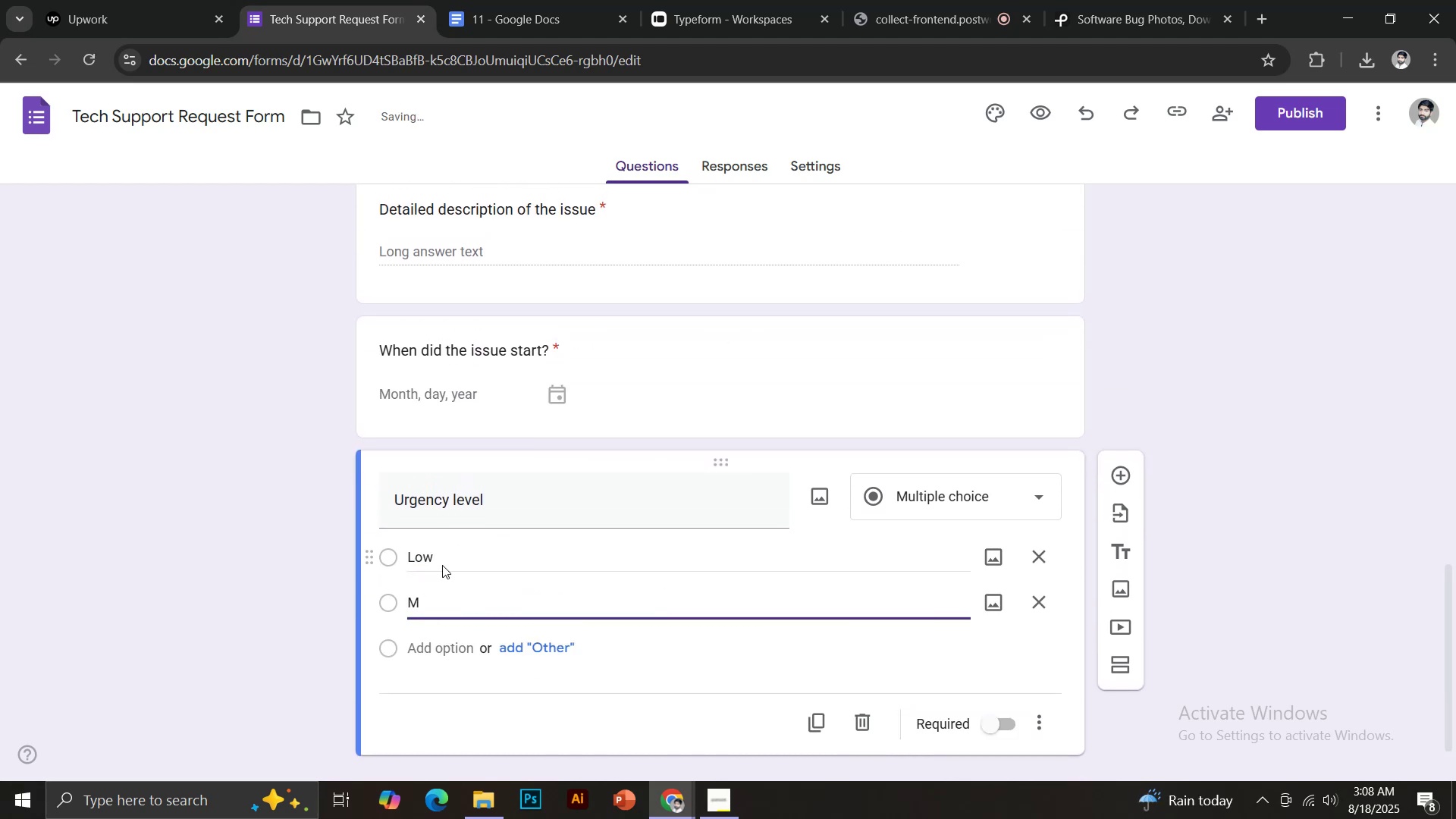 
key(E)
 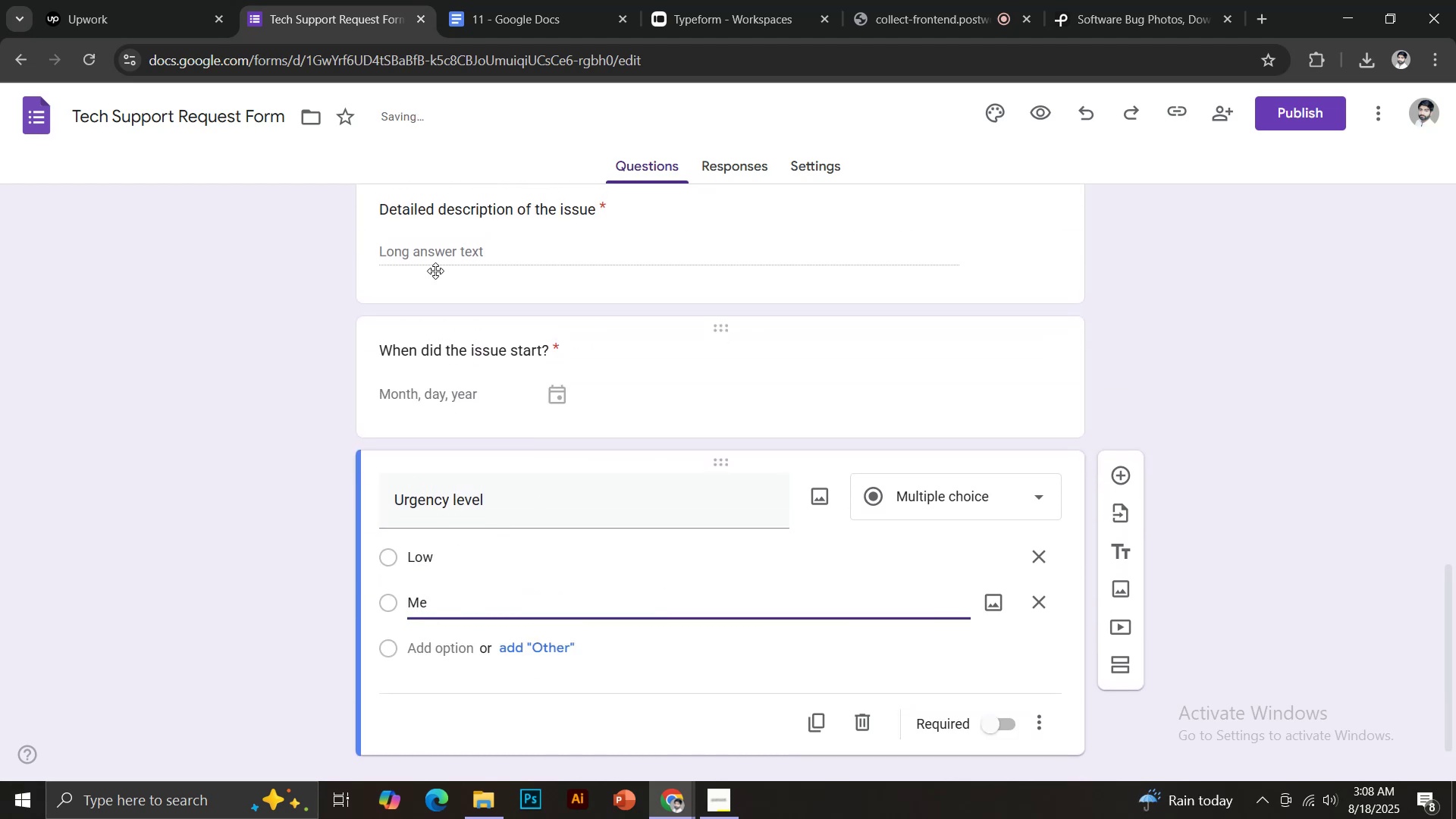 
left_click([529, 0])
 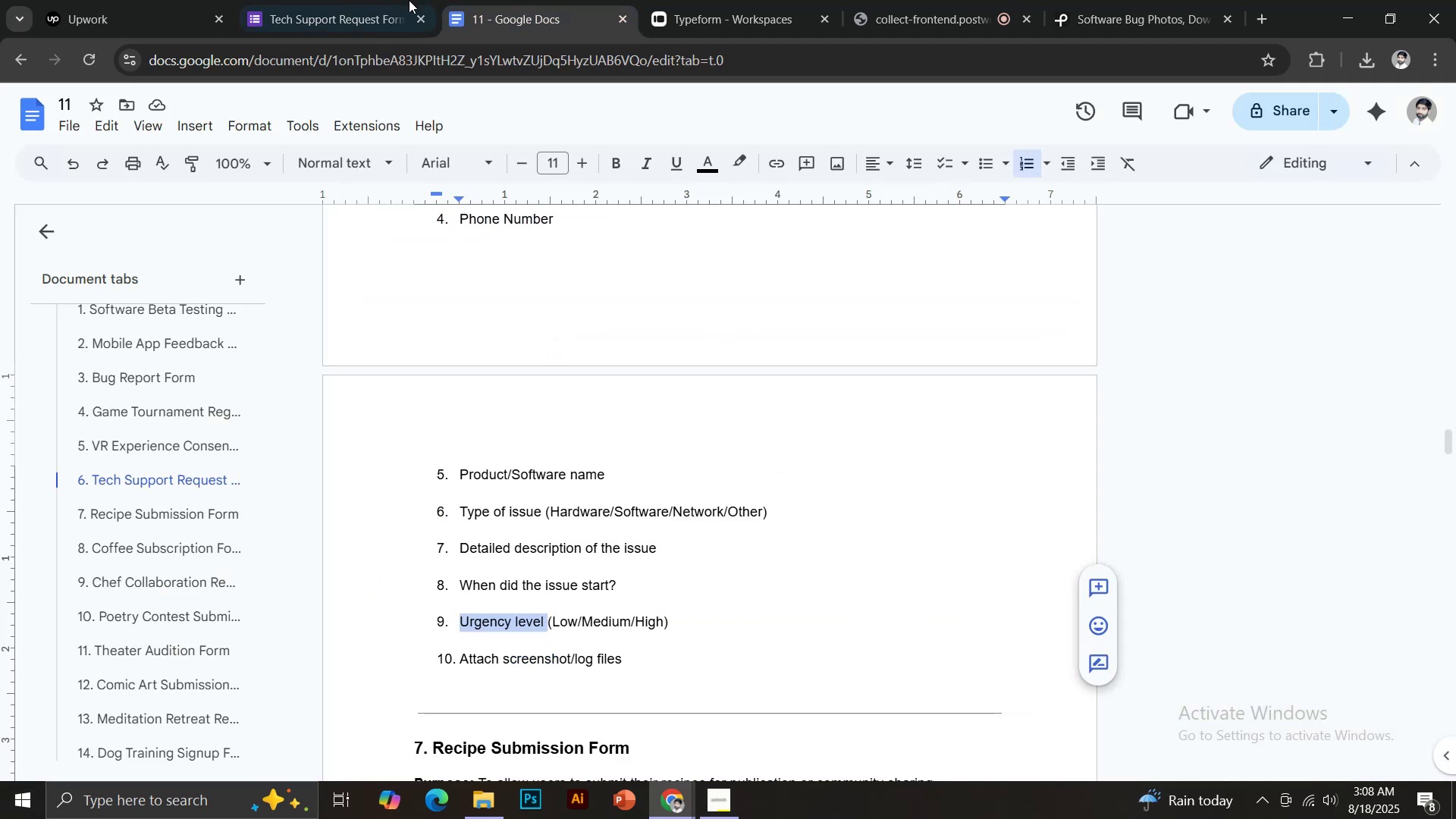 
left_click([358, 0])
 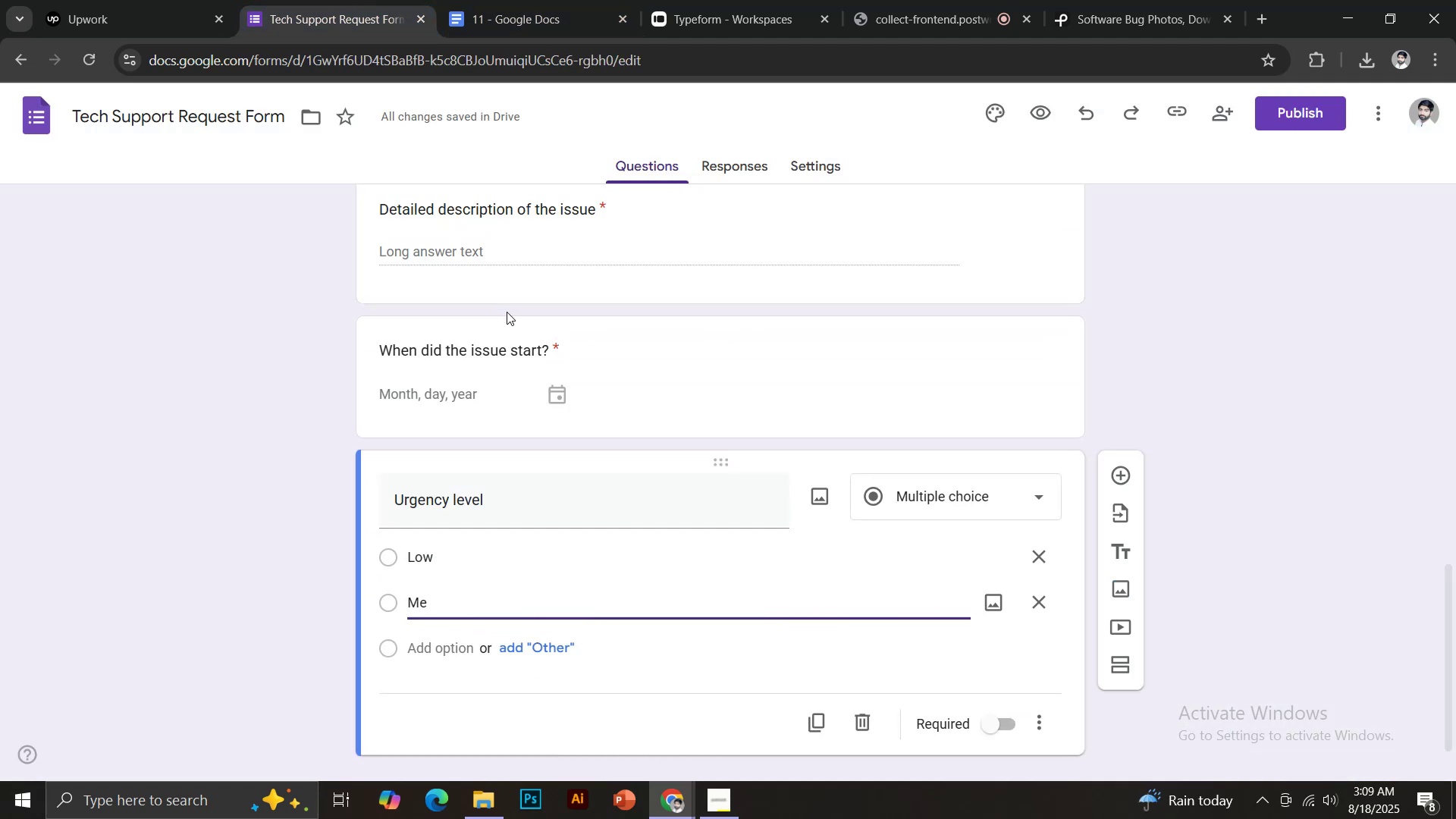 
type(dium)
 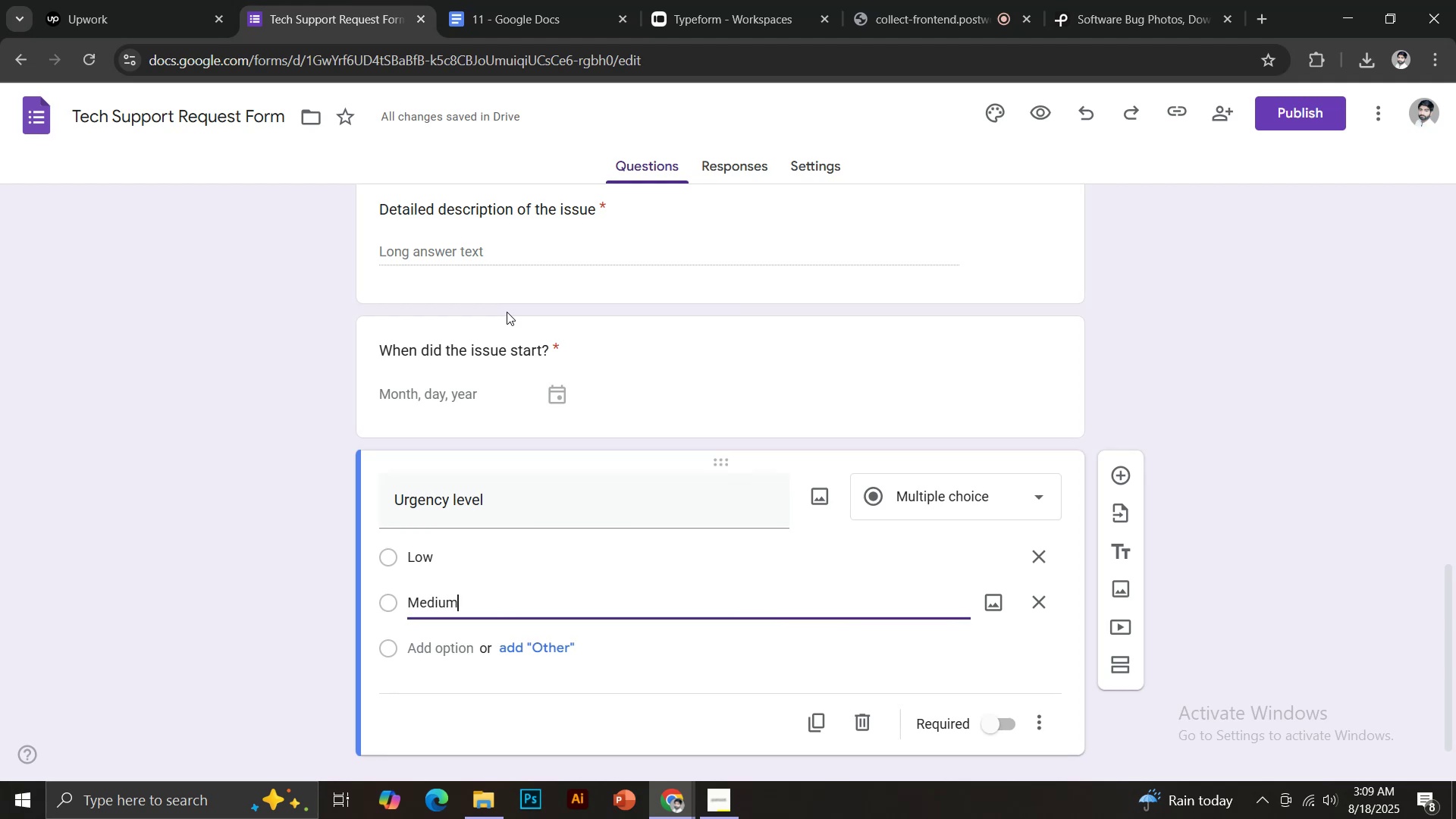 
key(Enter)
 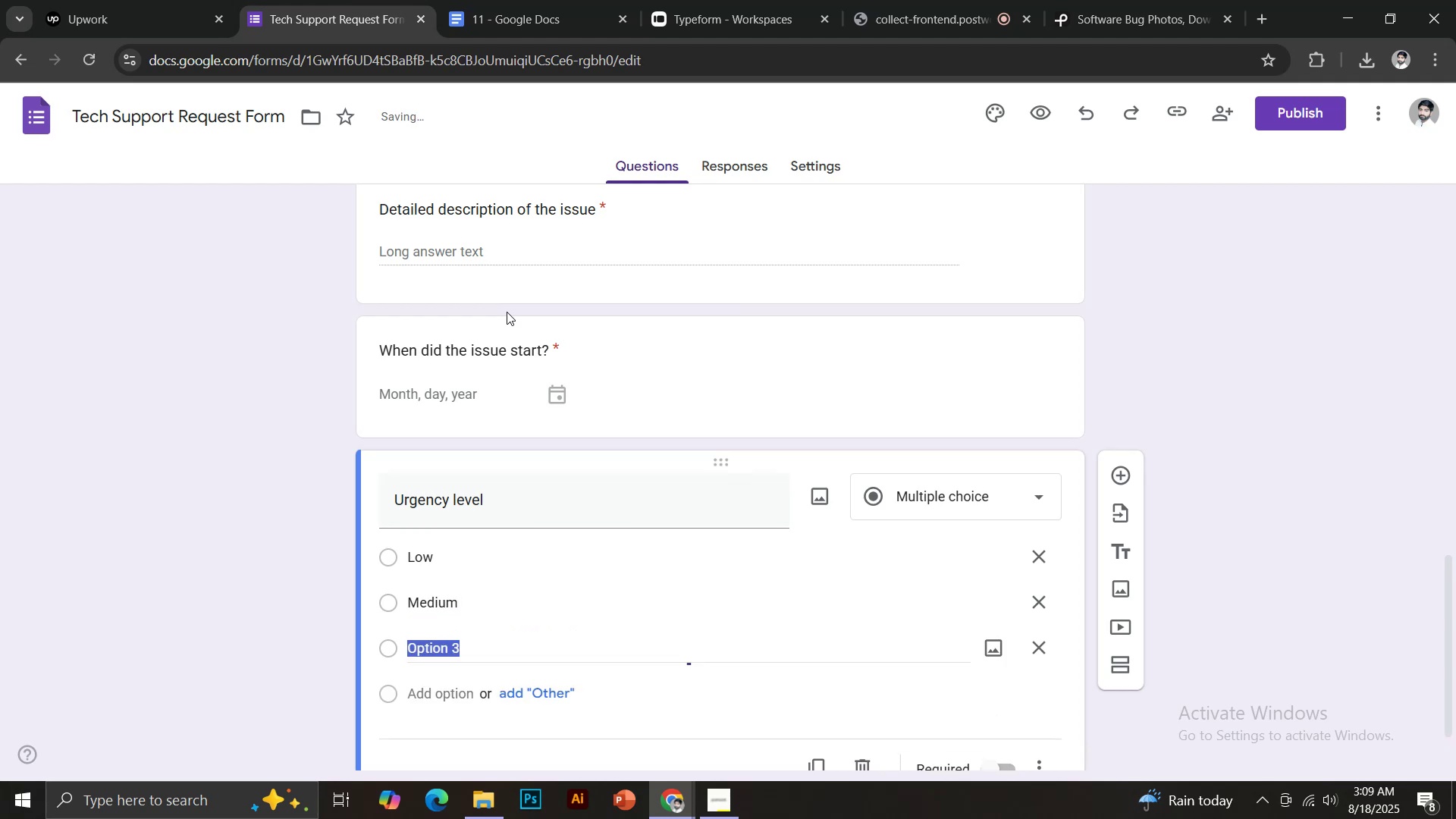 
type(High)
 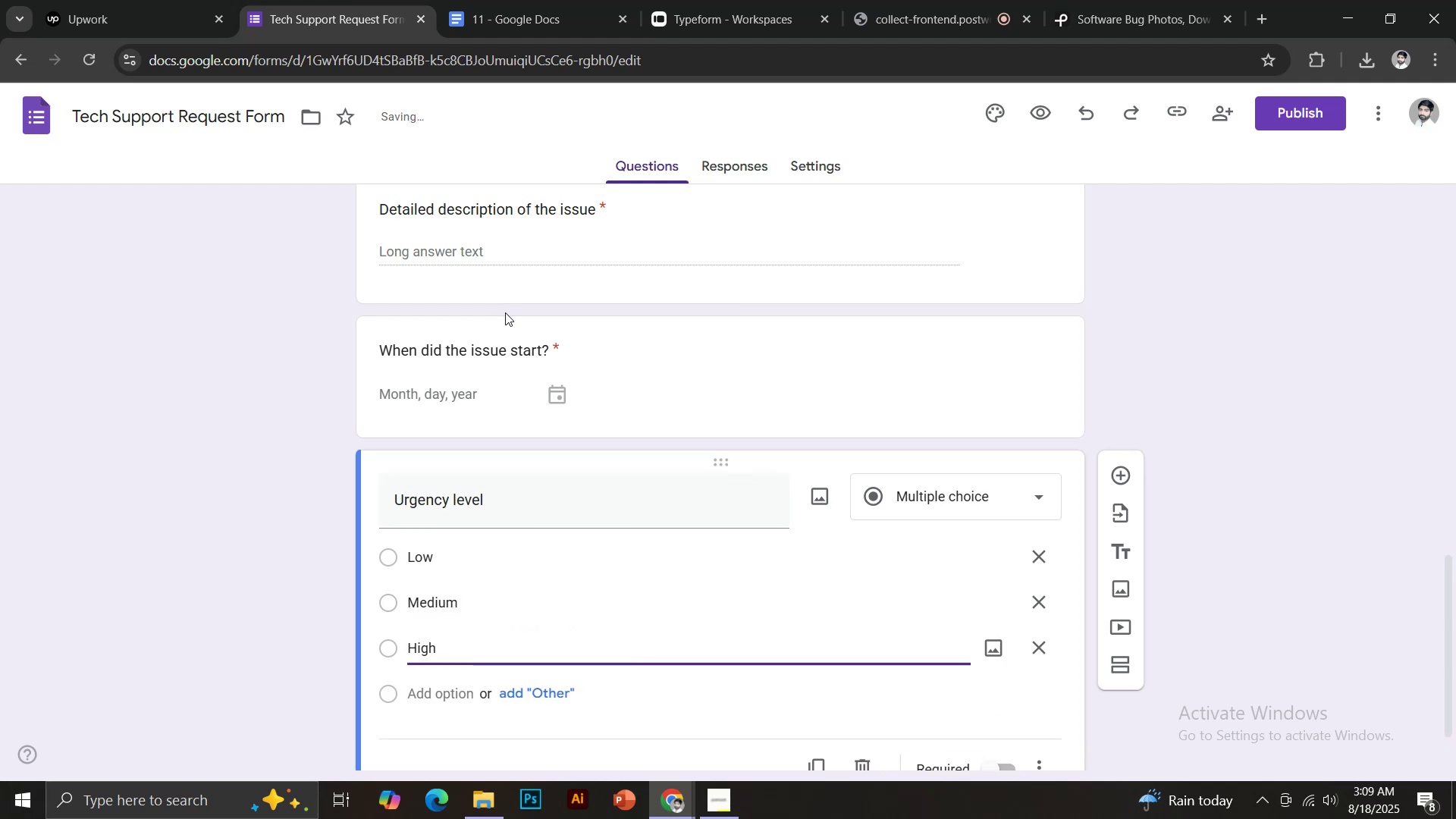 
scroll: coordinate [469, 563], scroll_direction: down, amount: 4.0
 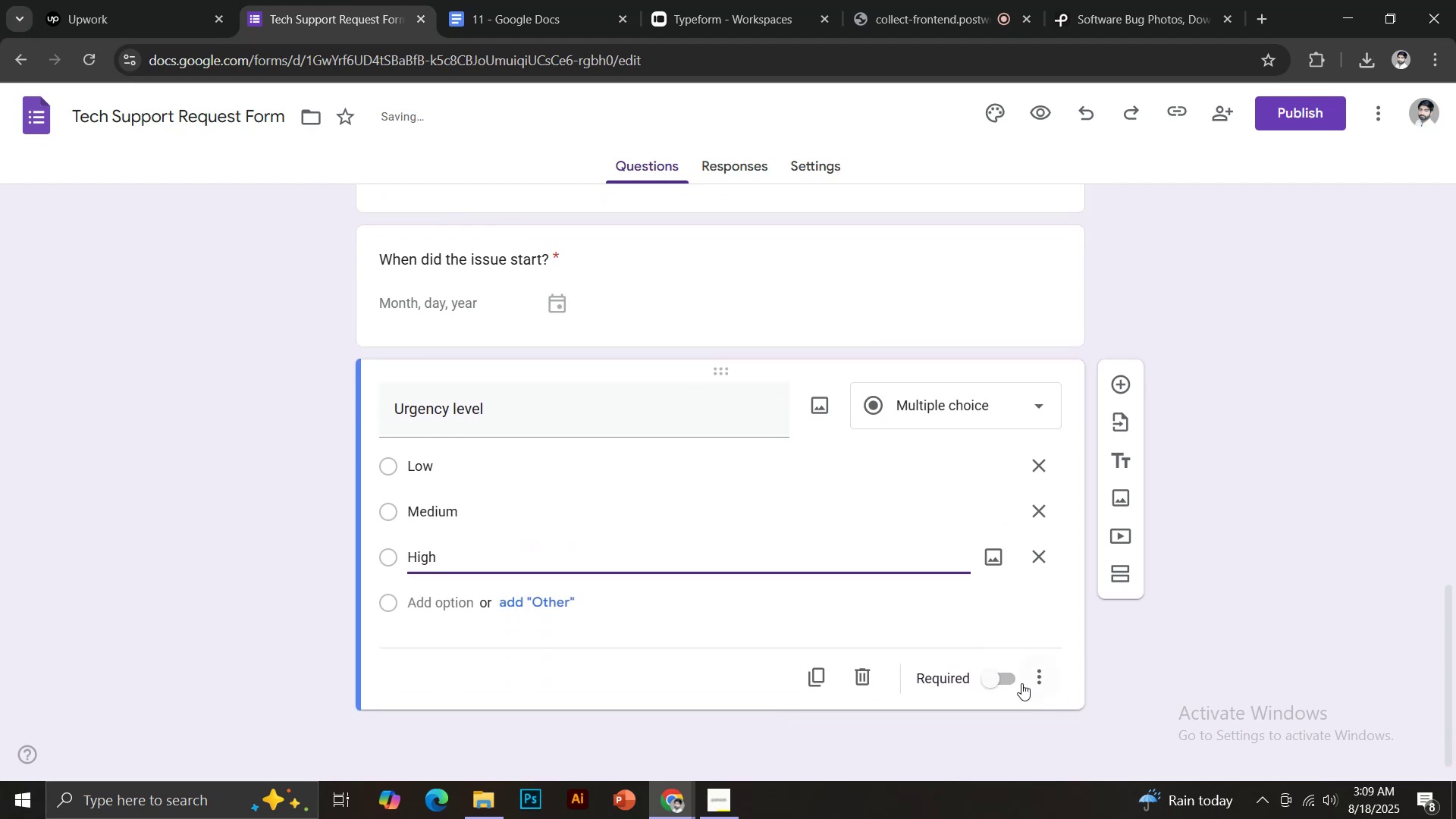 
left_click([990, 680])
 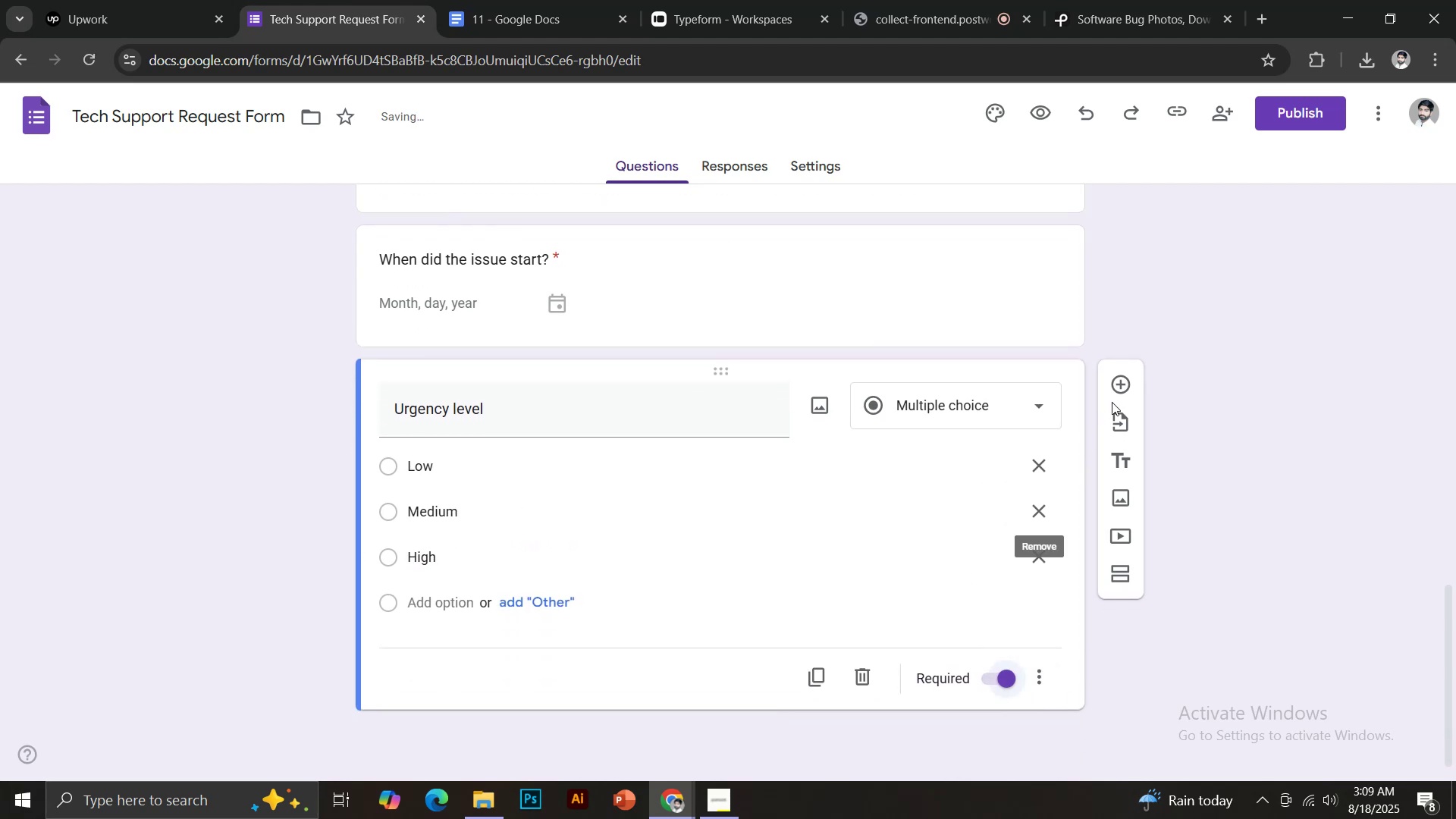 
left_click([1121, 390])
 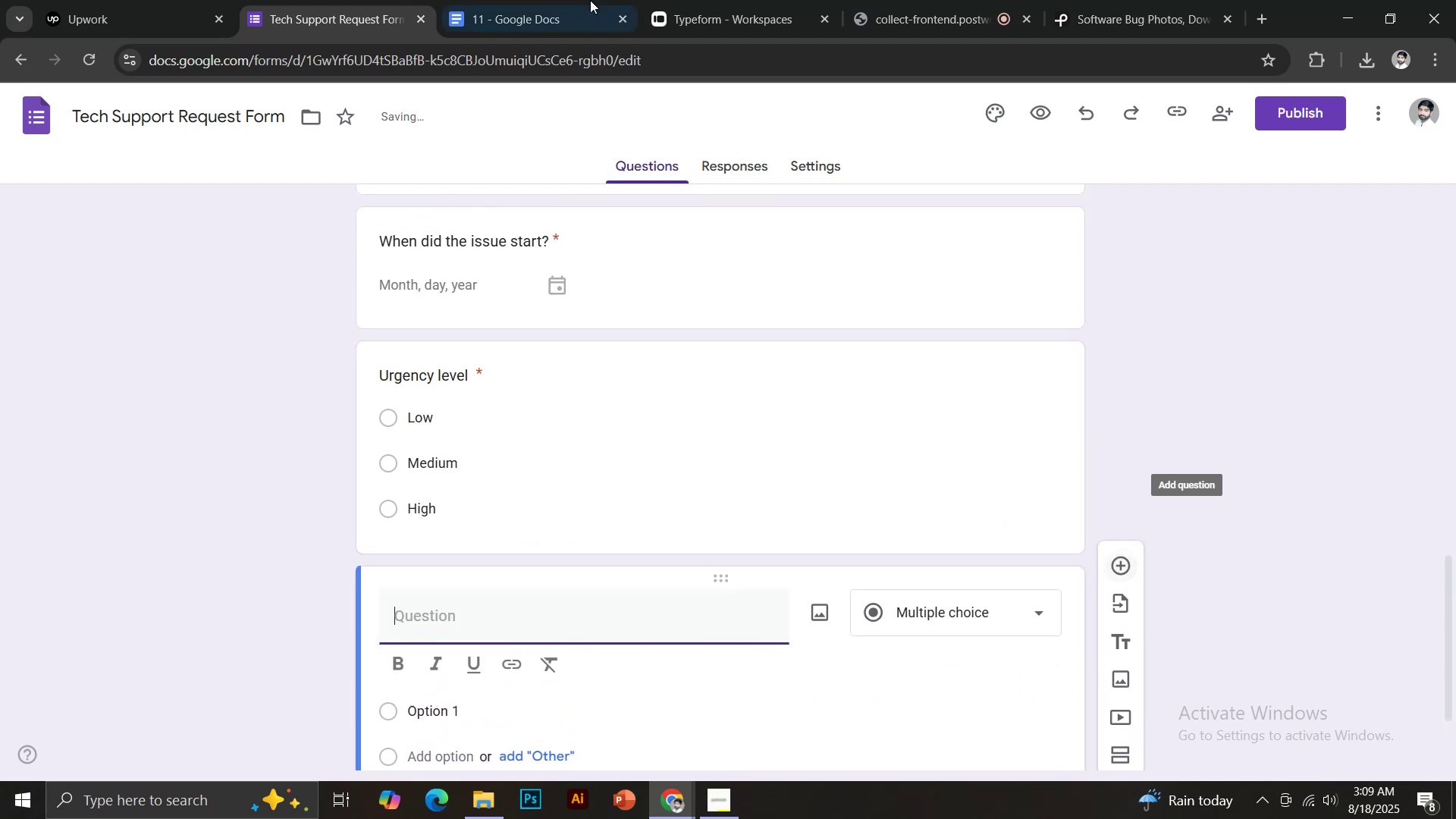 
left_click([553, 0])
 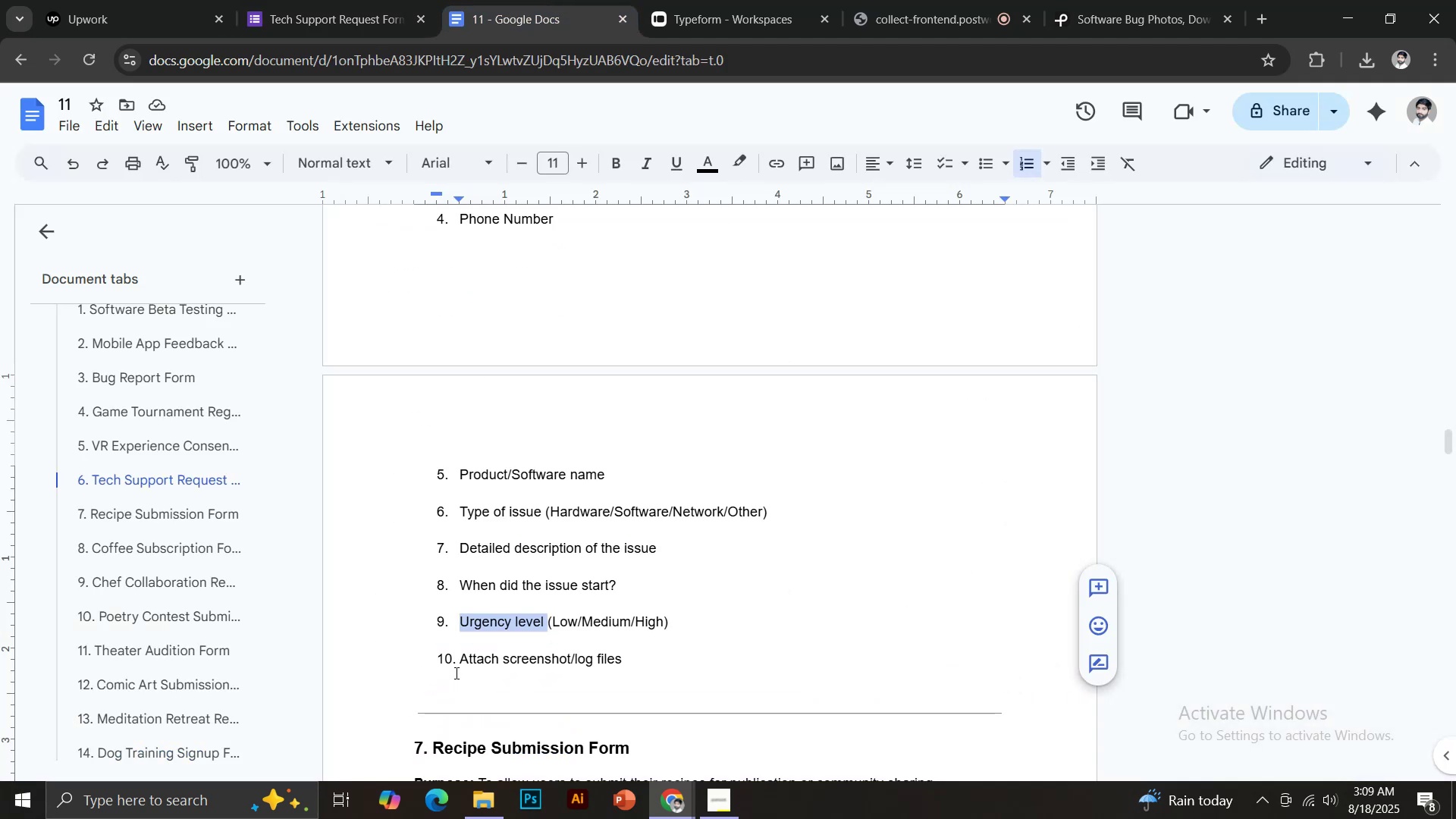 
left_click_drag(start_coordinate=[461, 662], to_coordinate=[634, 665])
 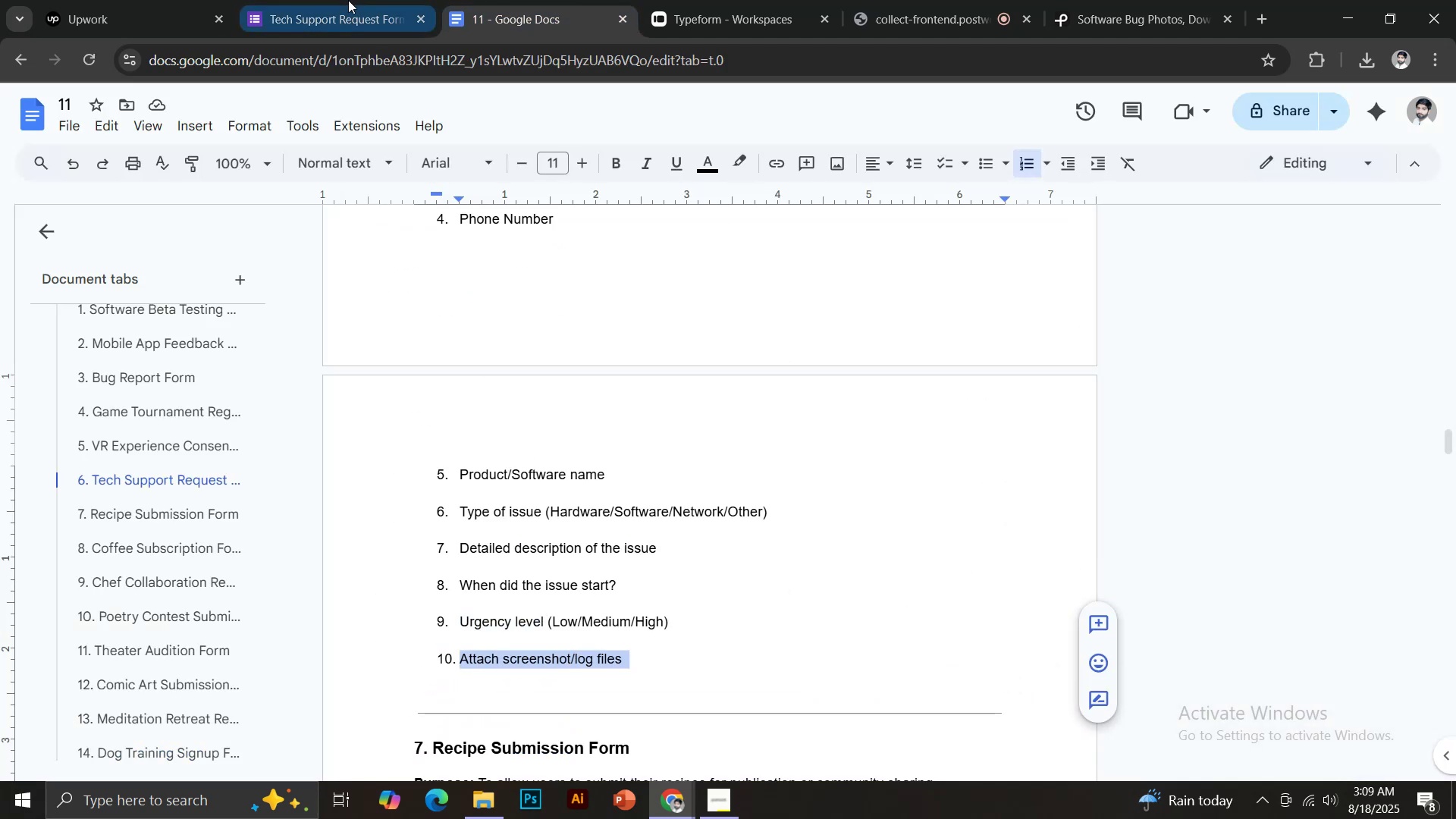 
key(Control+C)
 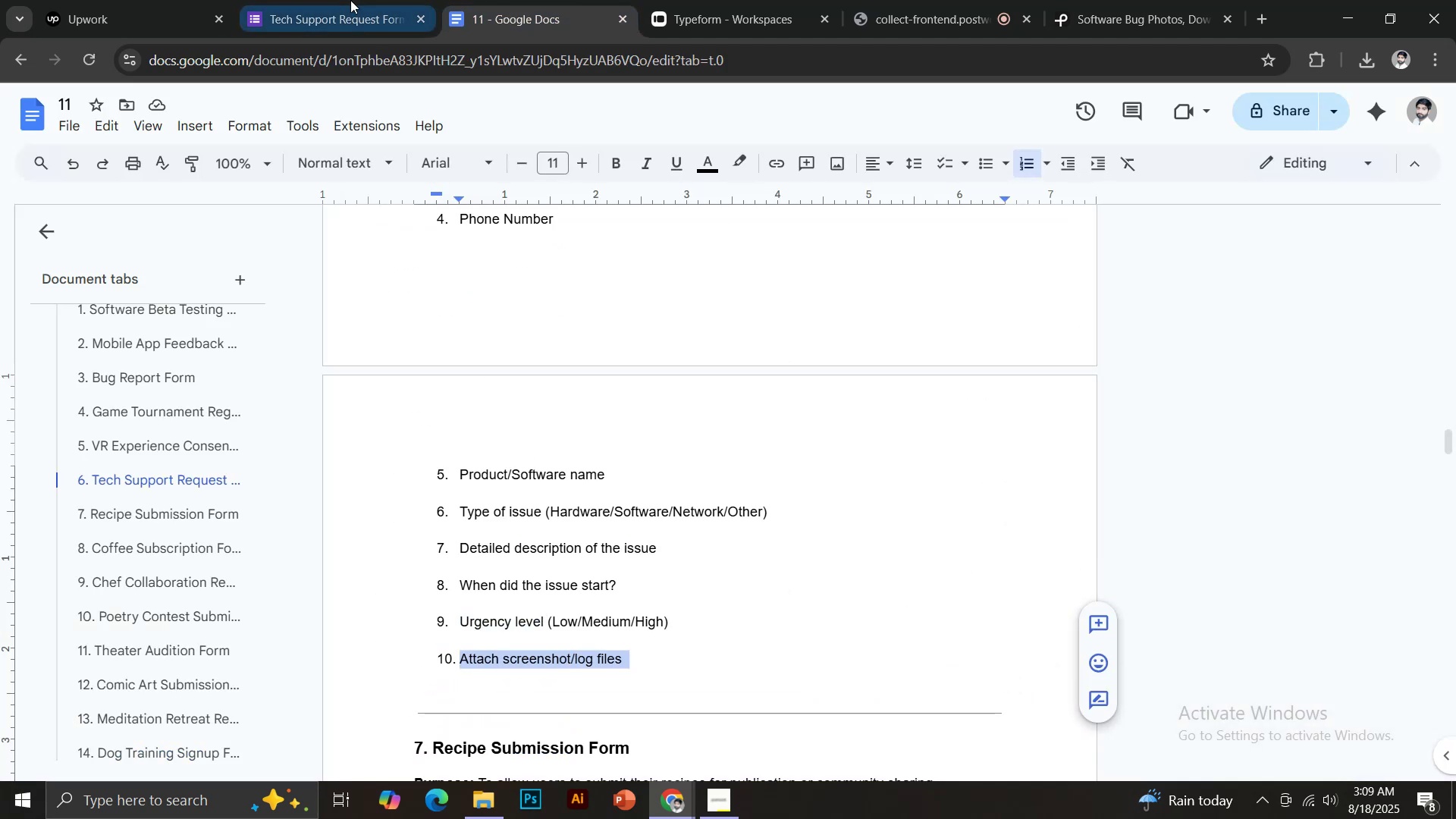 
left_click([348, 0])
 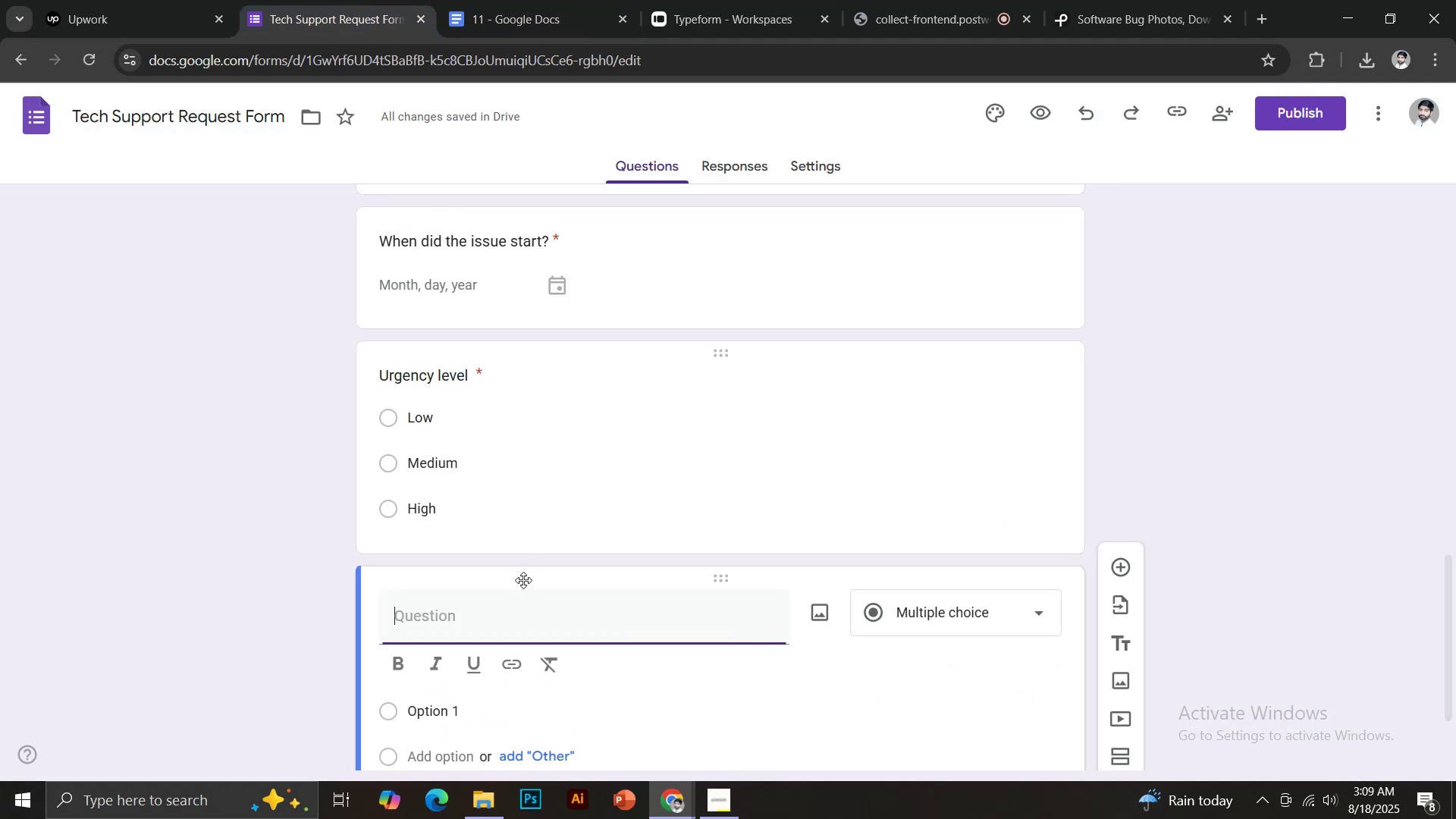 
scroll: coordinate [534, 583], scroll_direction: down, amount: 1.0
 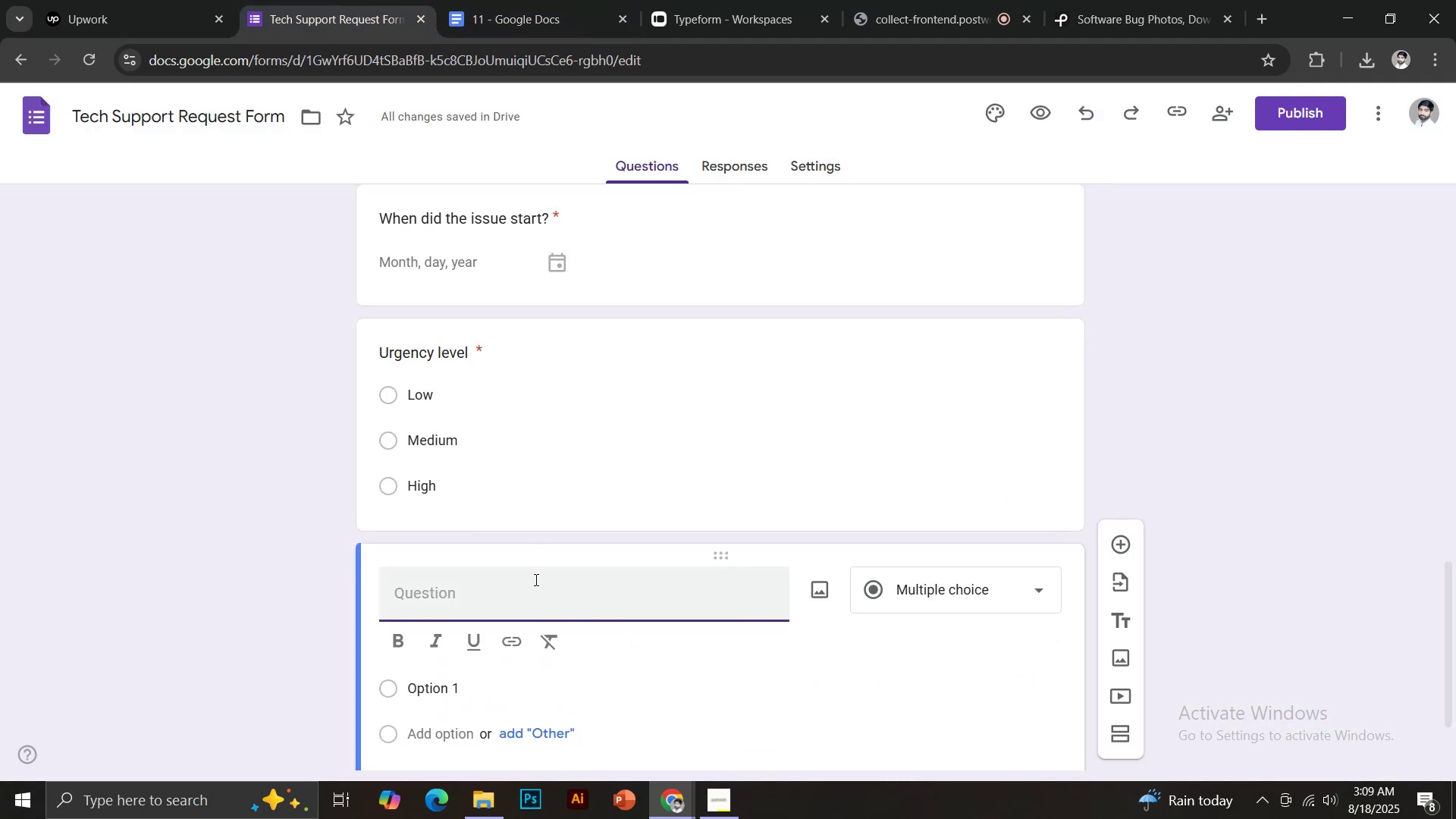 
key(Control+Shift+V)
 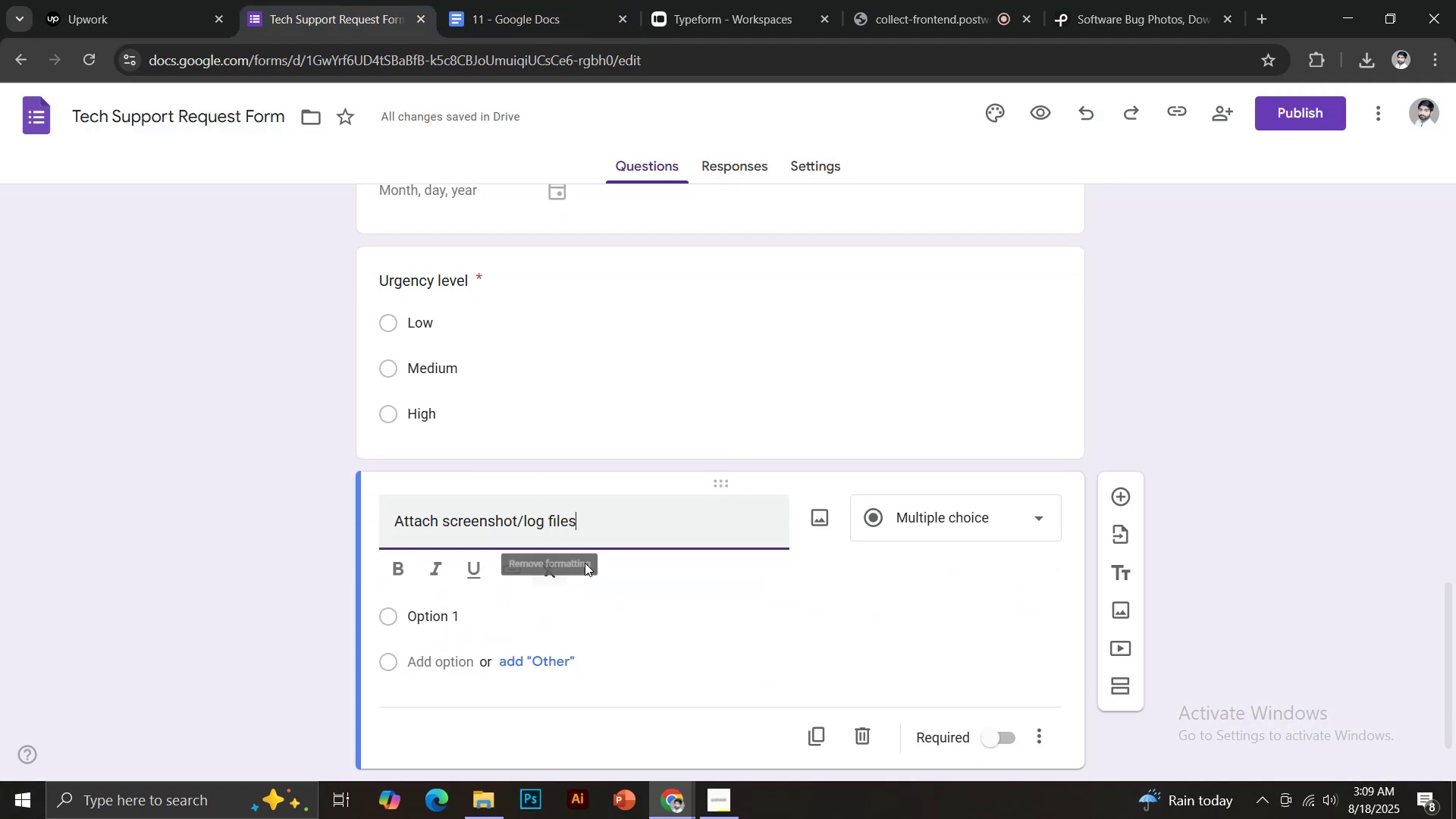 
scroll: coordinate [613, 549], scroll_direction: down, amount: 2.0
 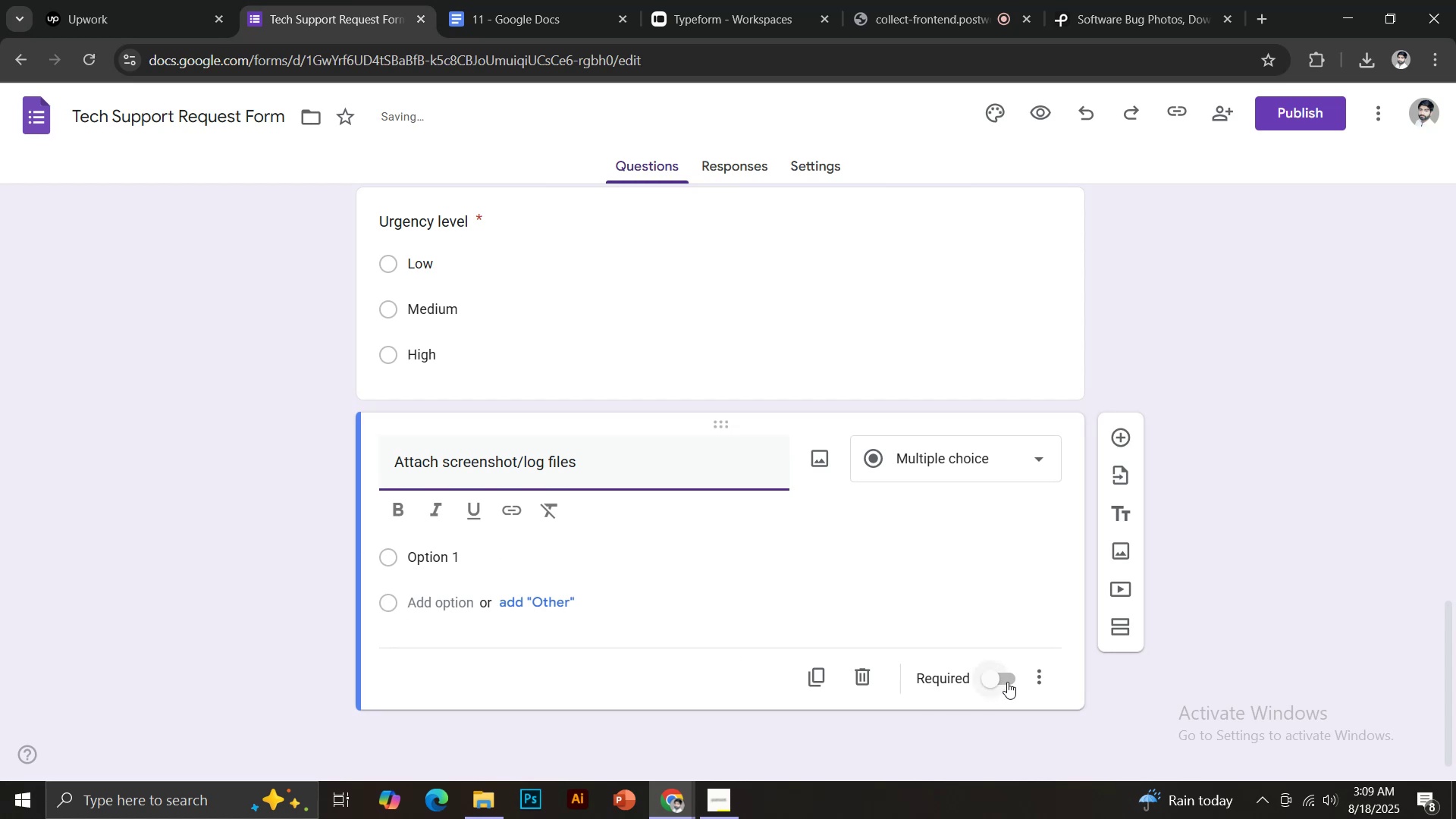 
left_click([996, 679])
 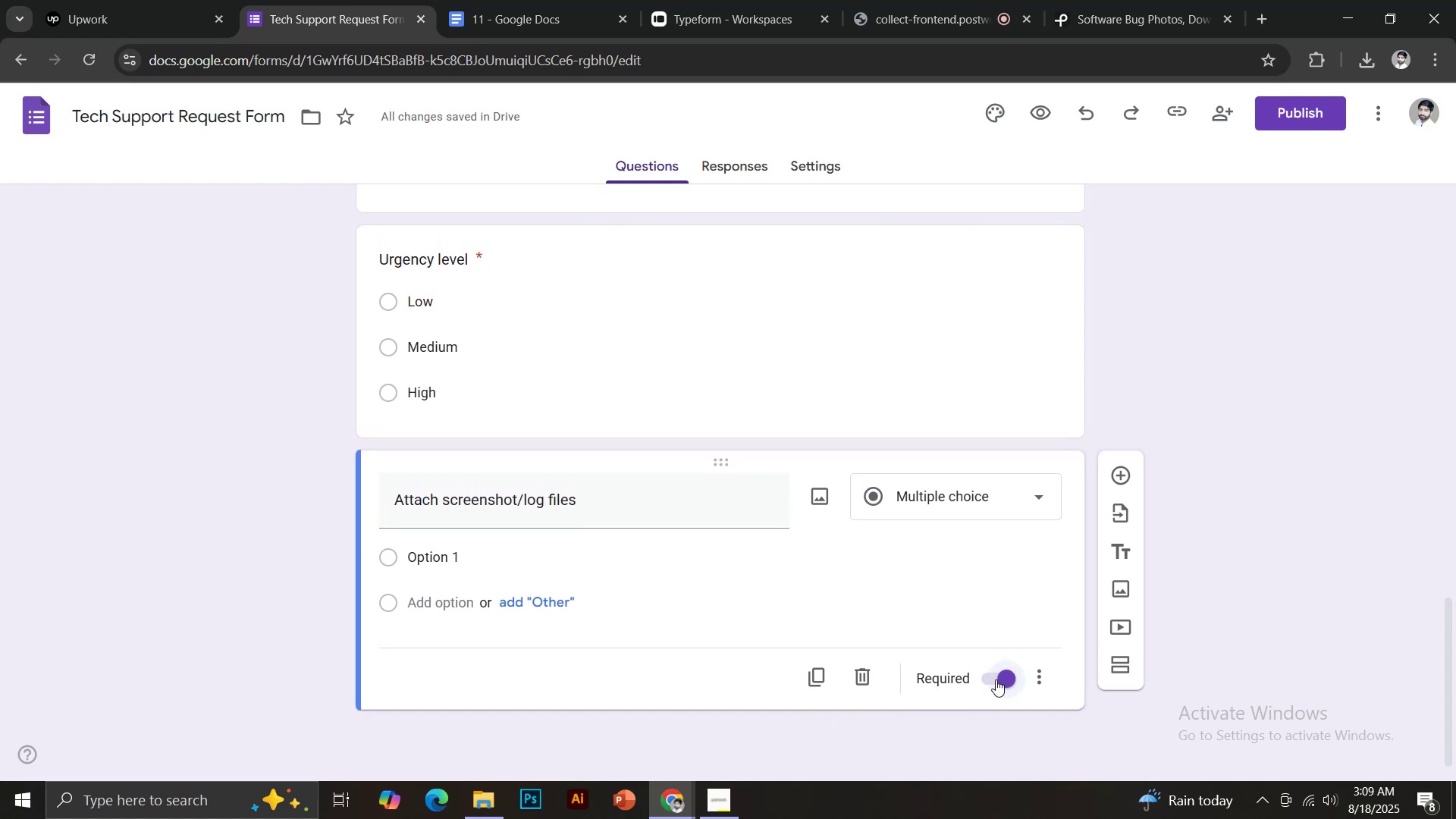 
left_click([458, 554])
 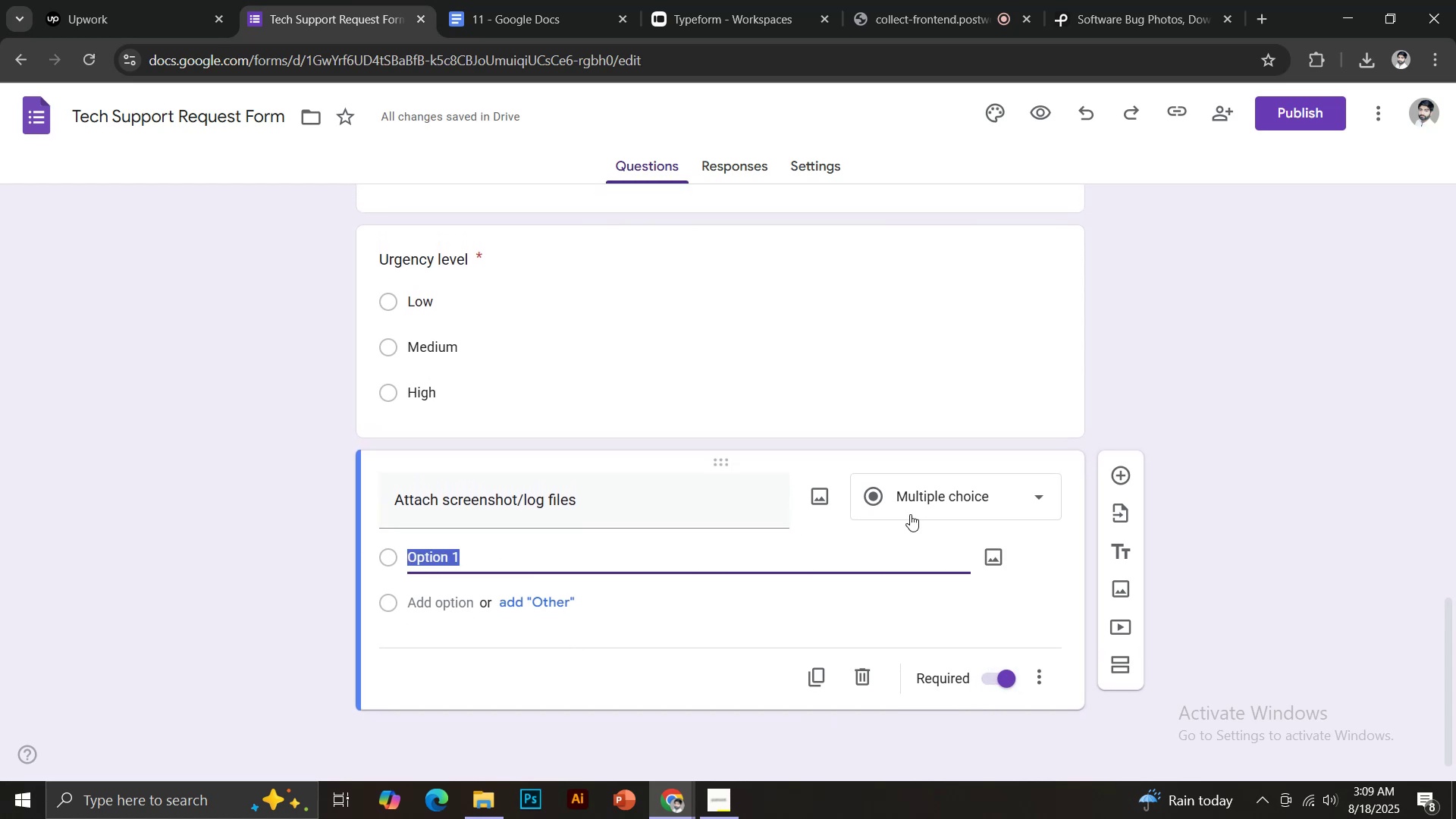 
left_click([965, 499])
 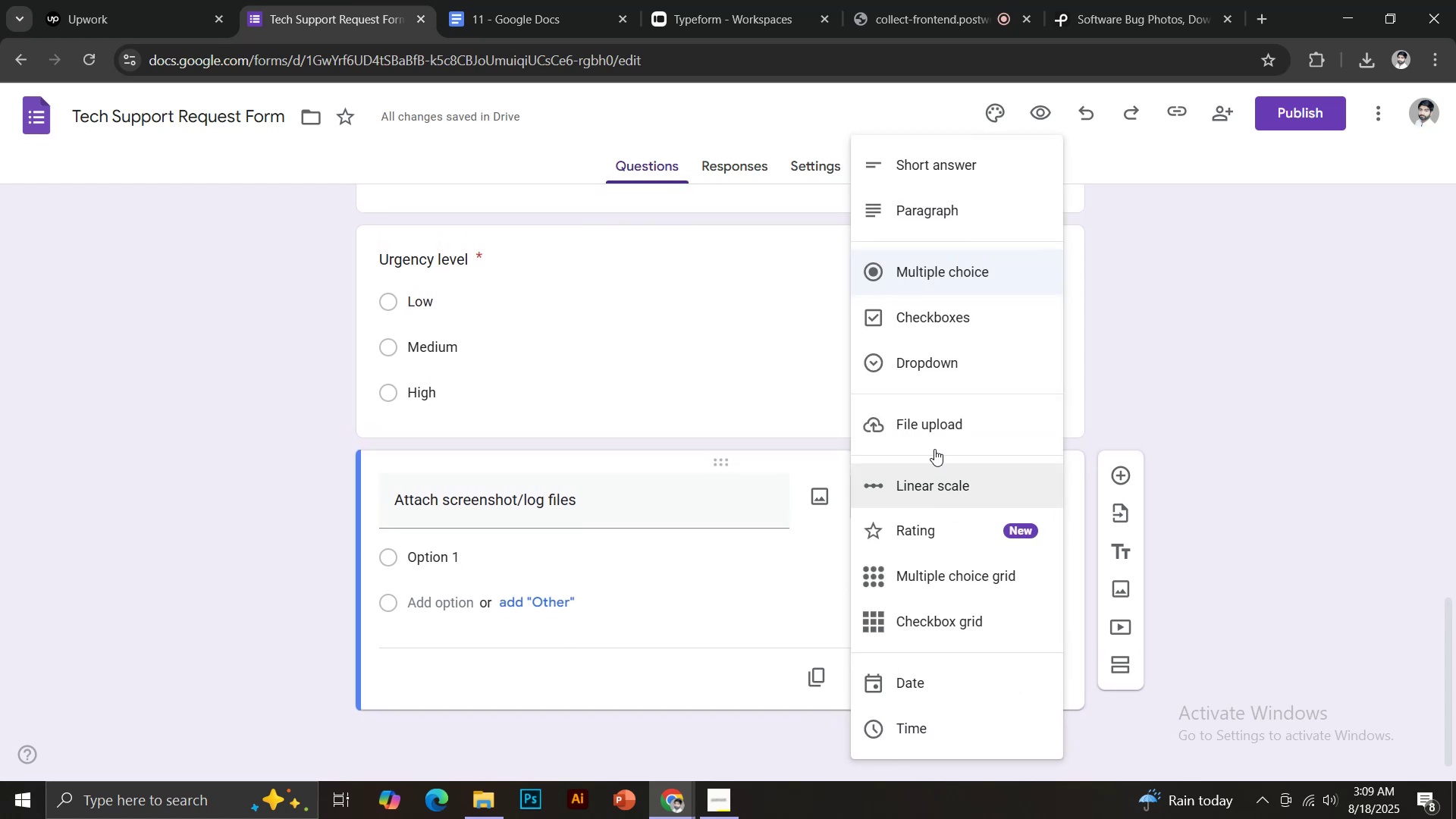 
left_click([937, 407])
 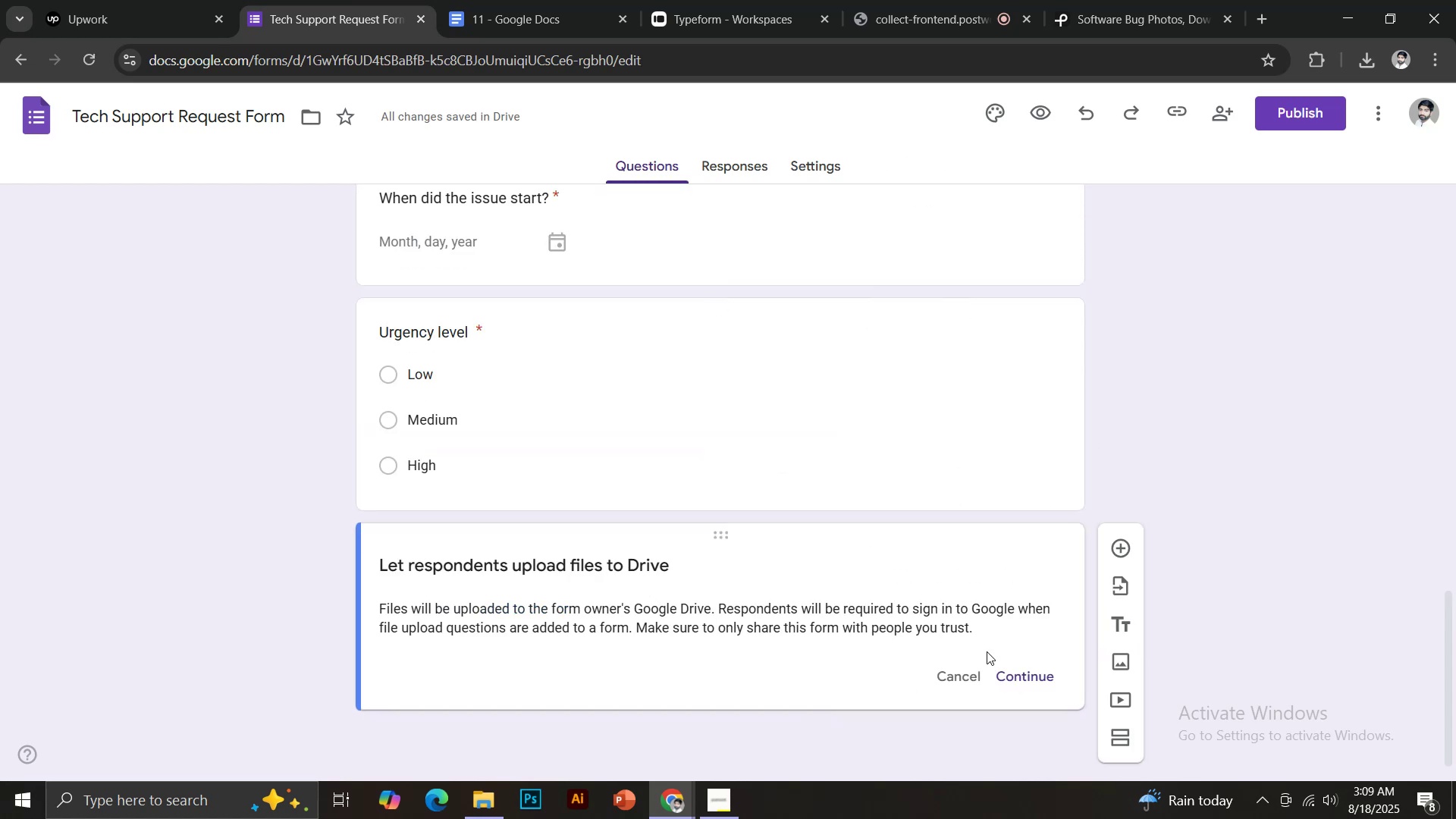 
left_click([1016, 681])
 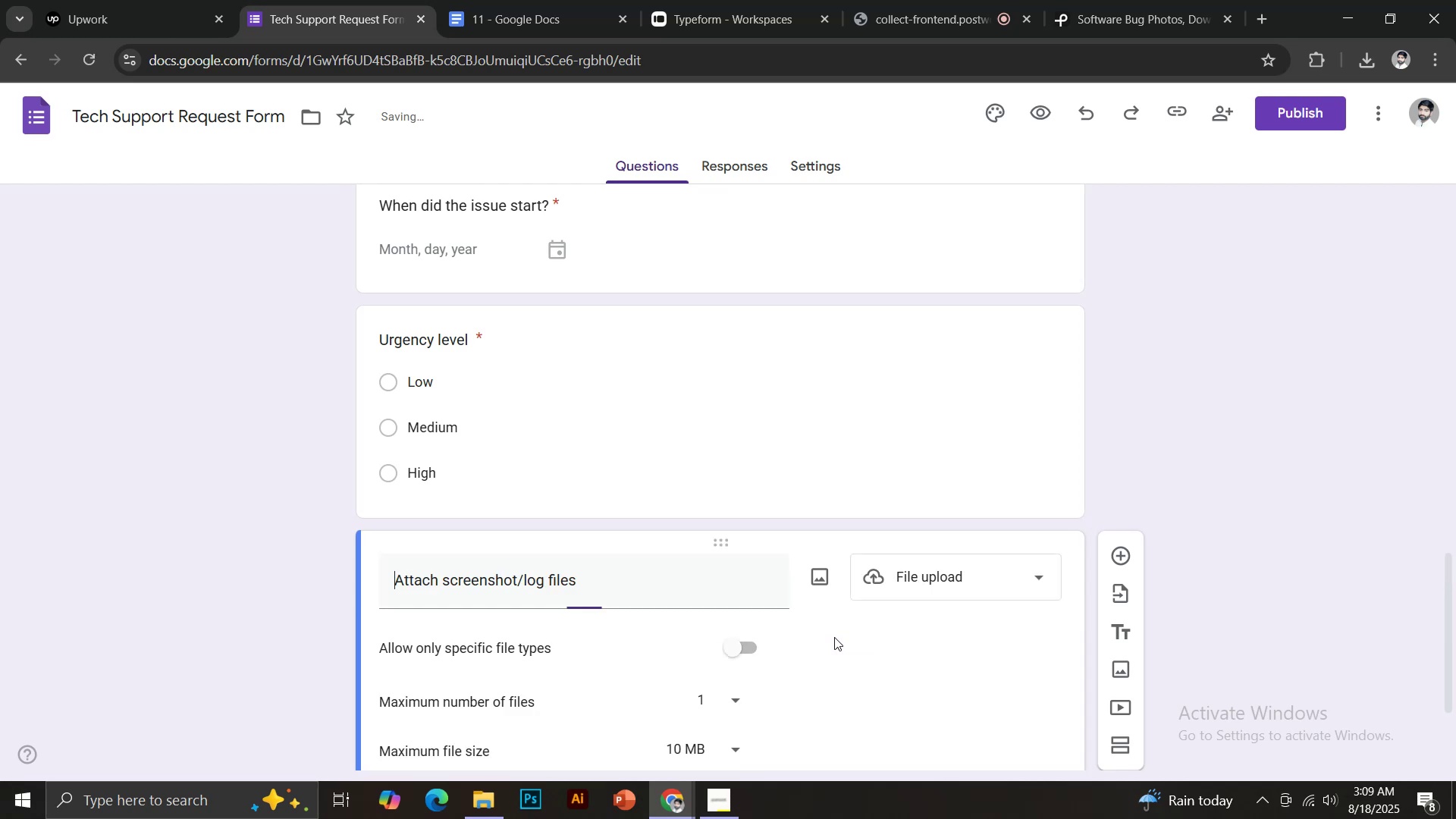 
scroll: coordinate [858, 610], scroll_direction: down, amount: 3.0
 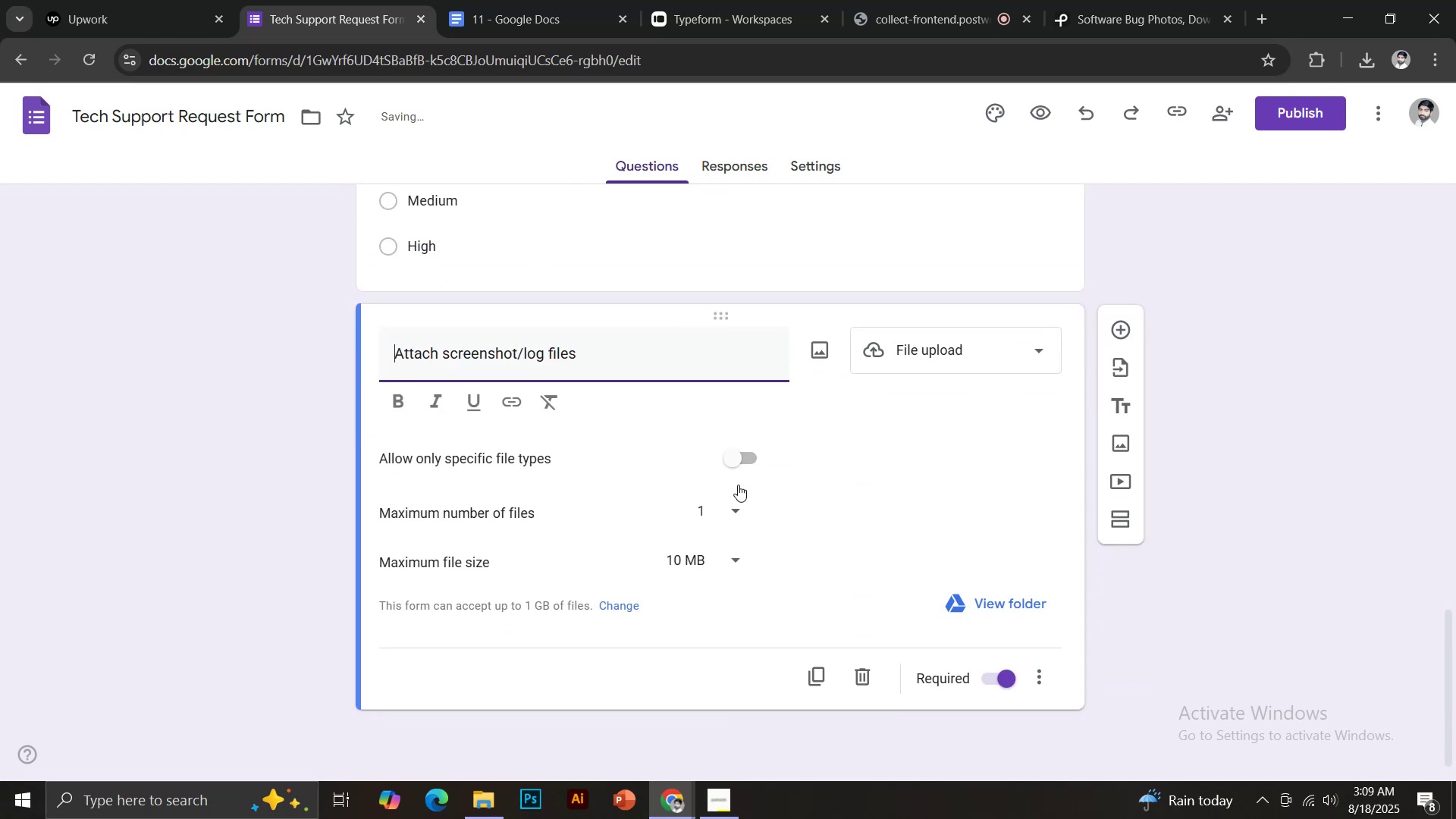 
left_click([732, 452])
 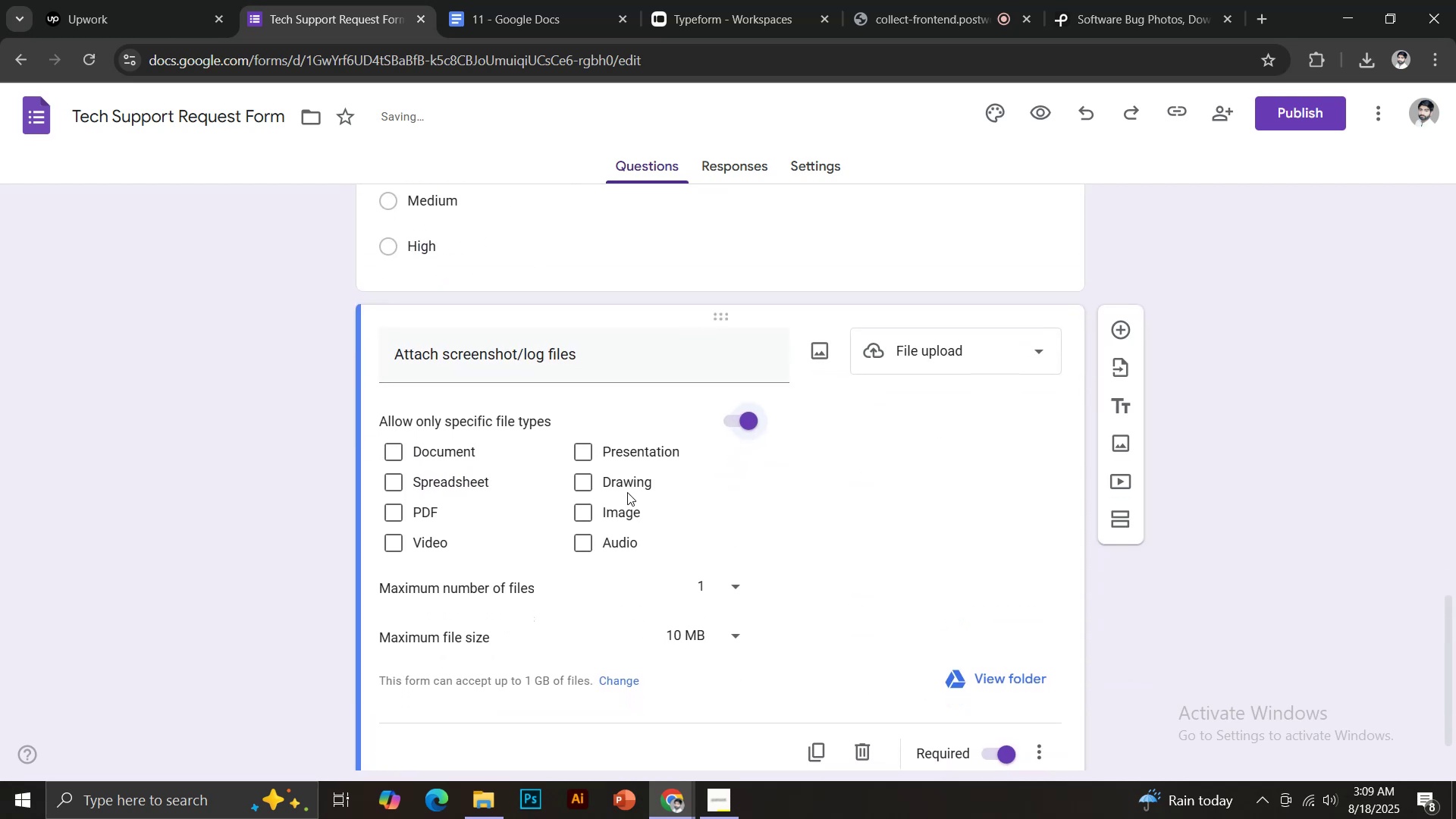 
left_click([620, 510])
 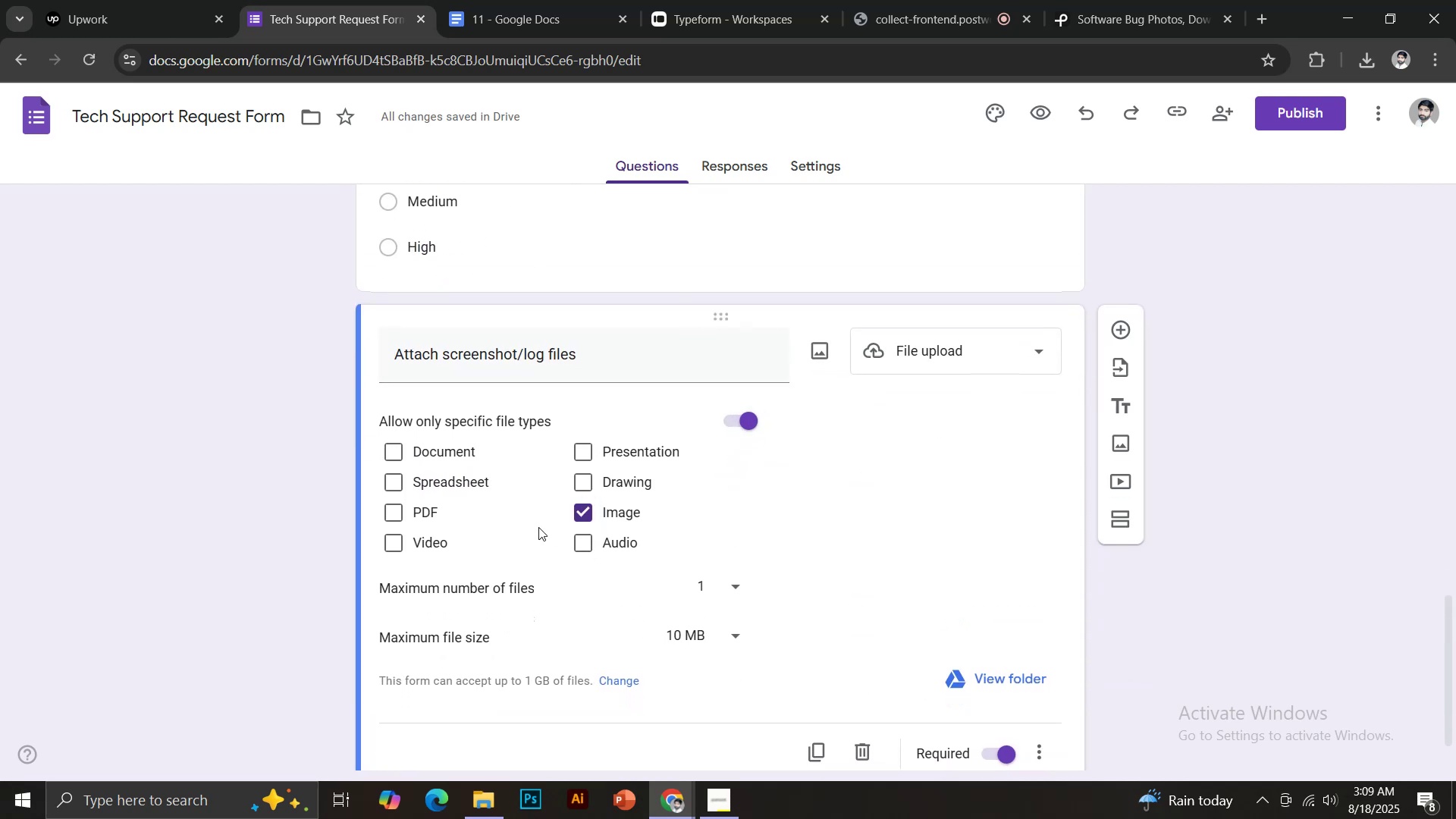 
wait(5.45)
 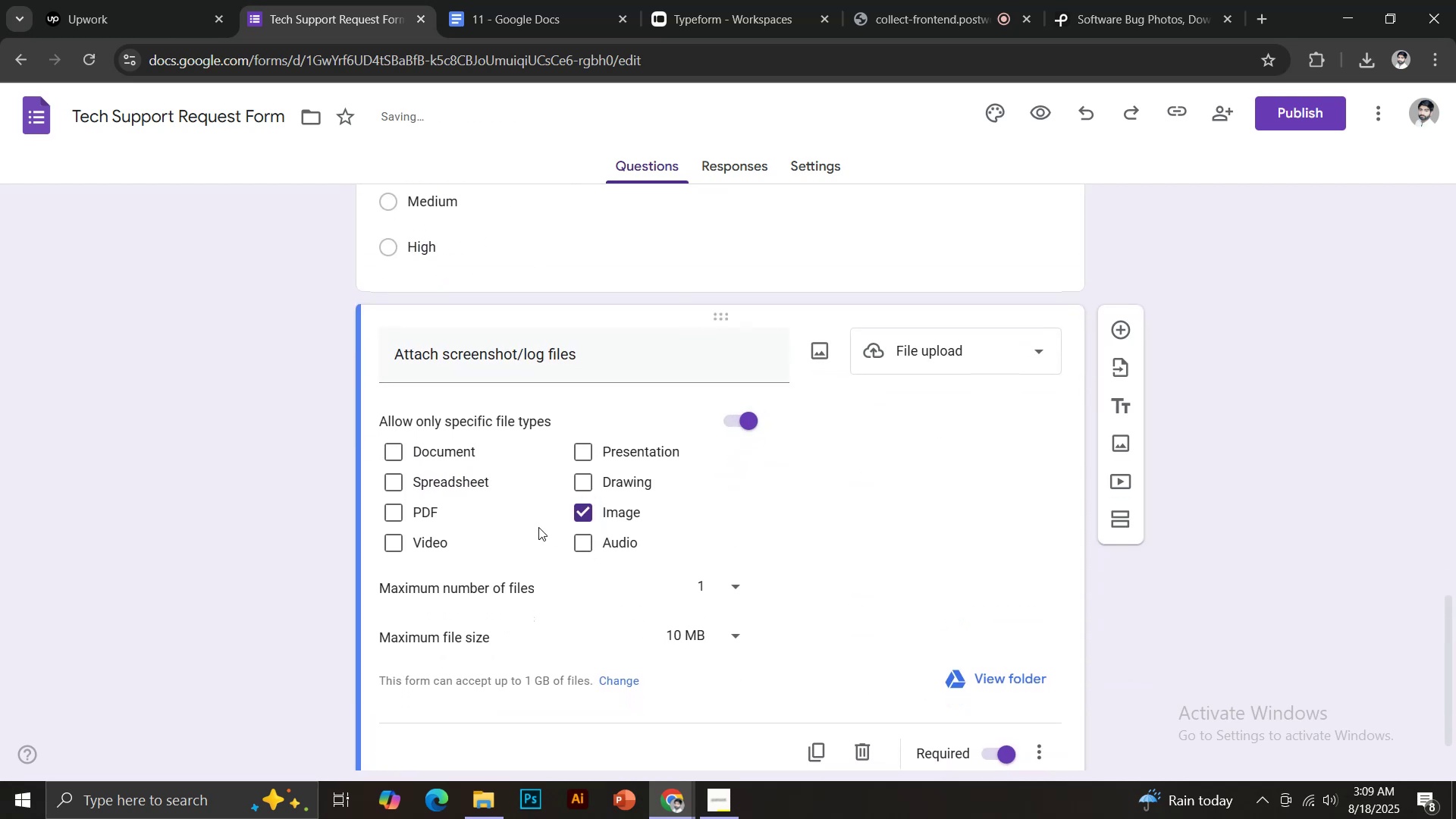 
left_click([397, 453])
 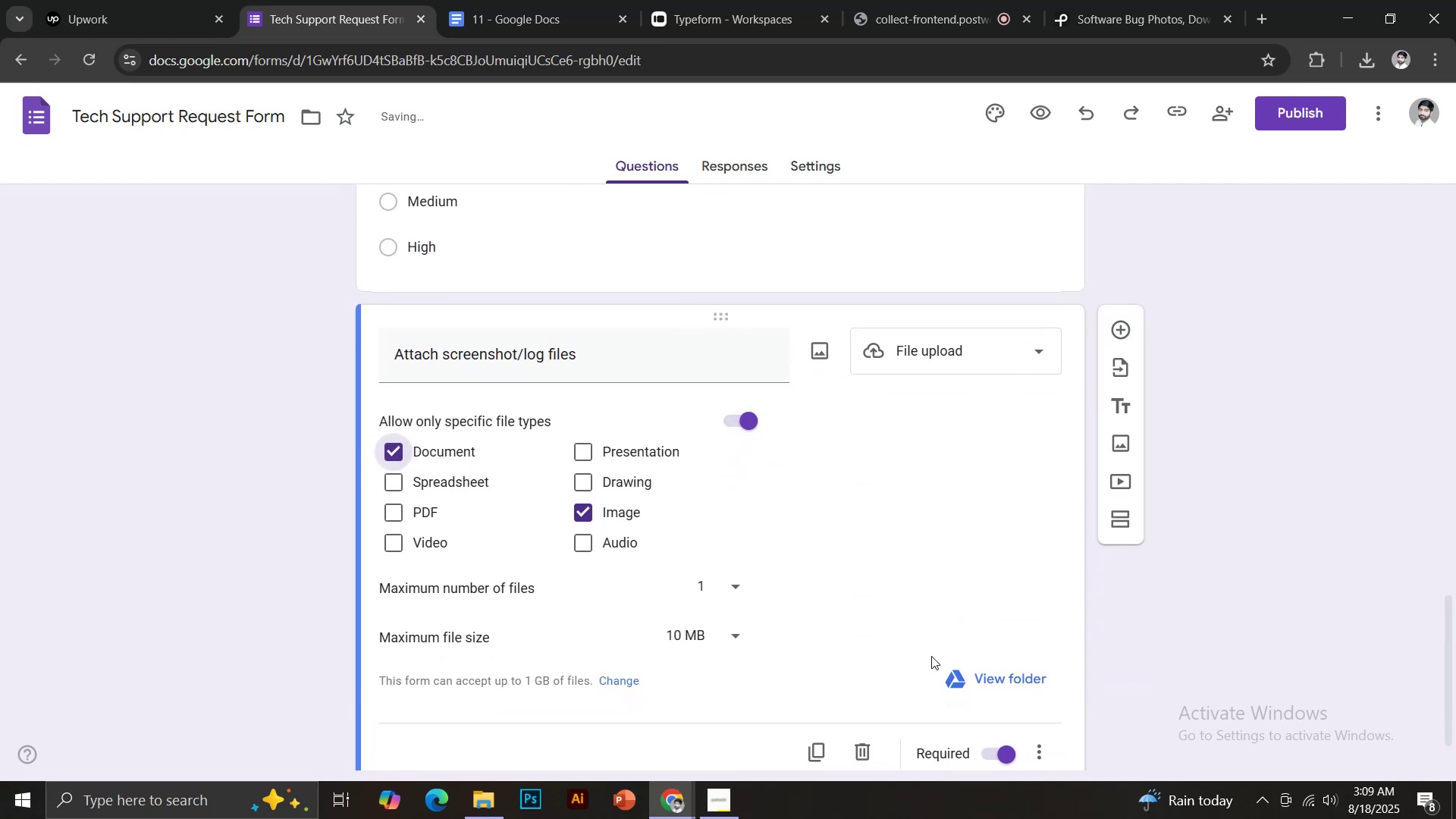 
scroll: coordinate [942, 617], scroll_direction: down, amount: 2.0
 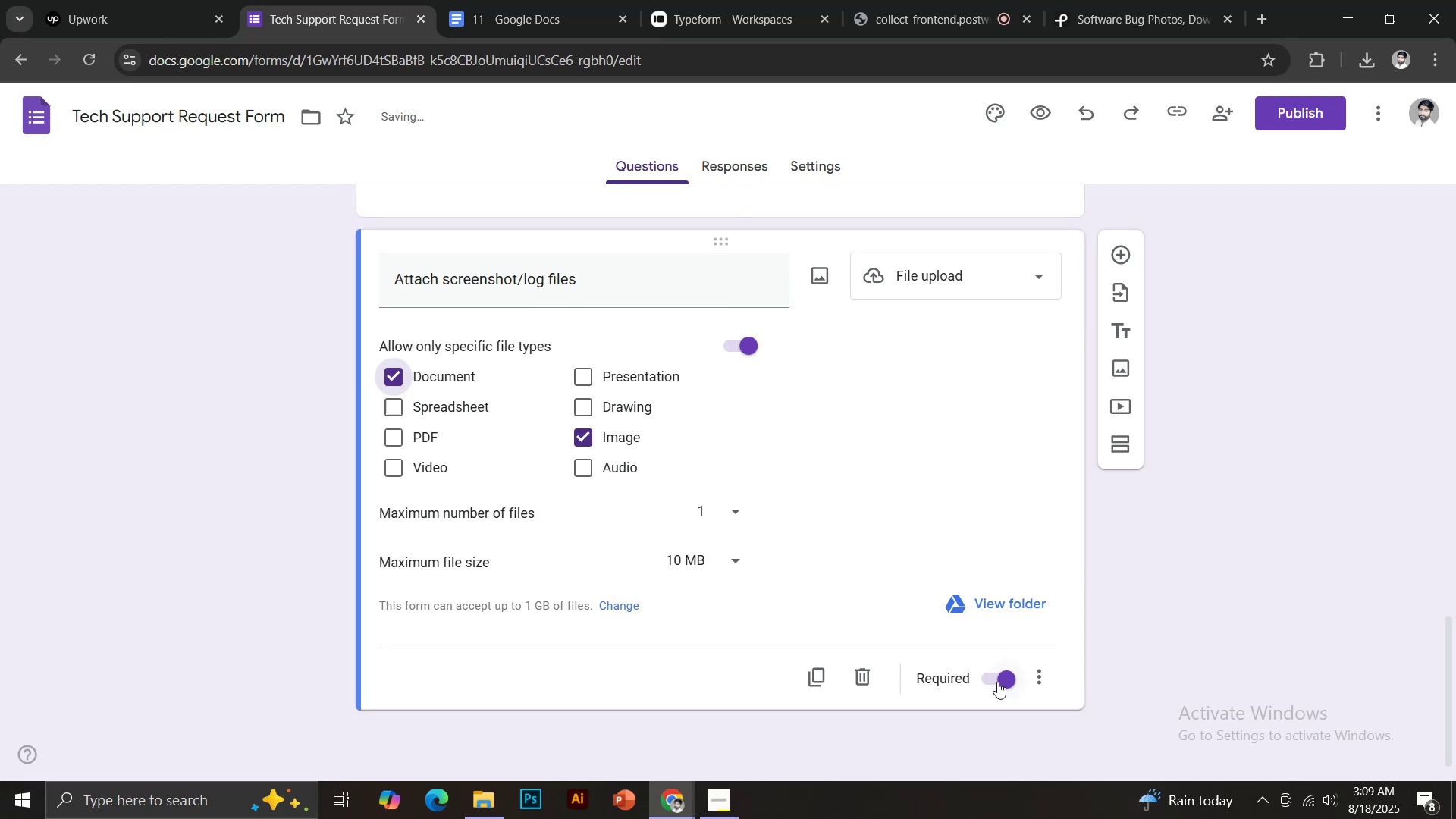 
scroll: coordinate [839, 240], scroll_direction: up, amount: 5.0
 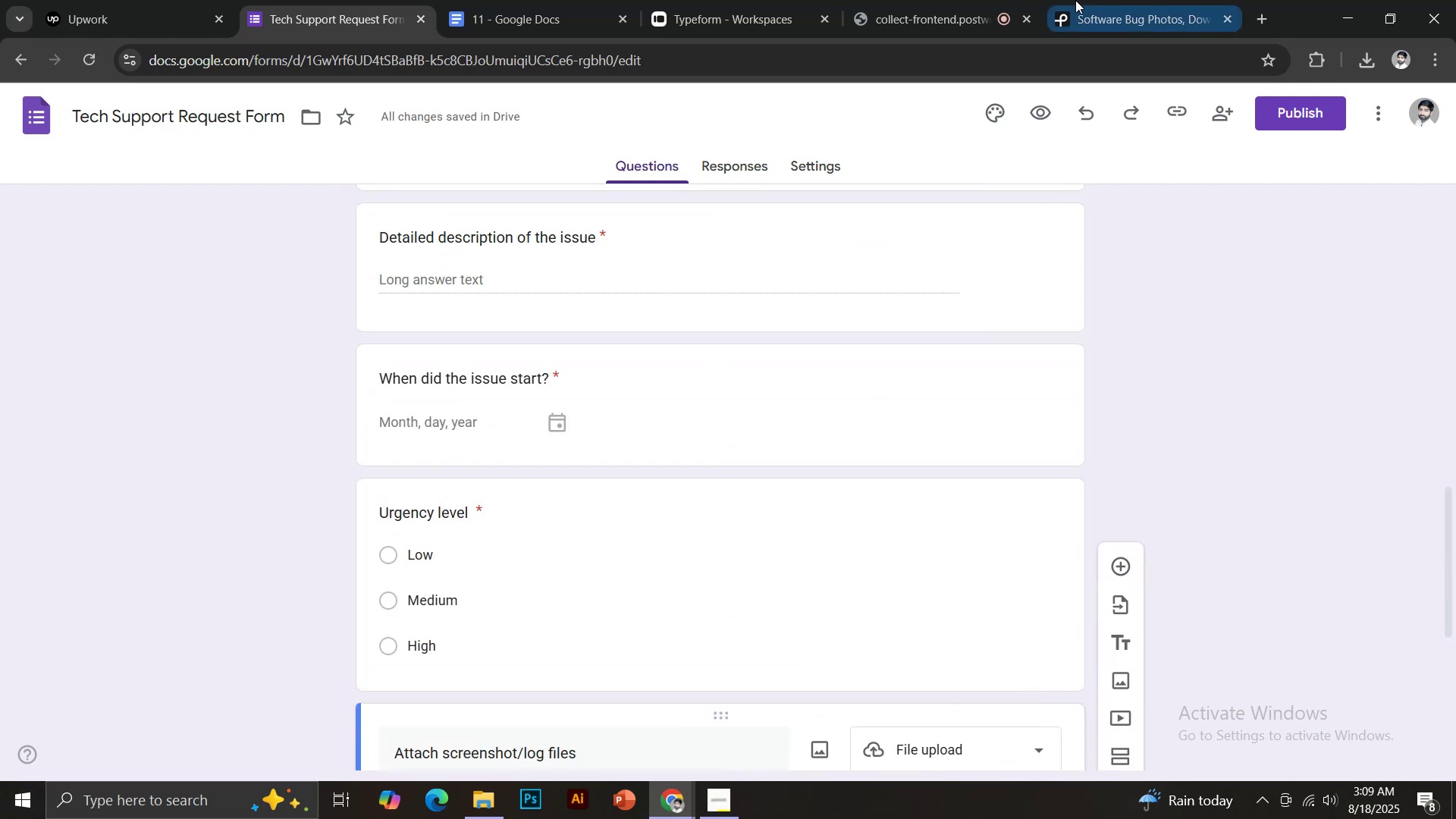 
left_click([1094, 0])
 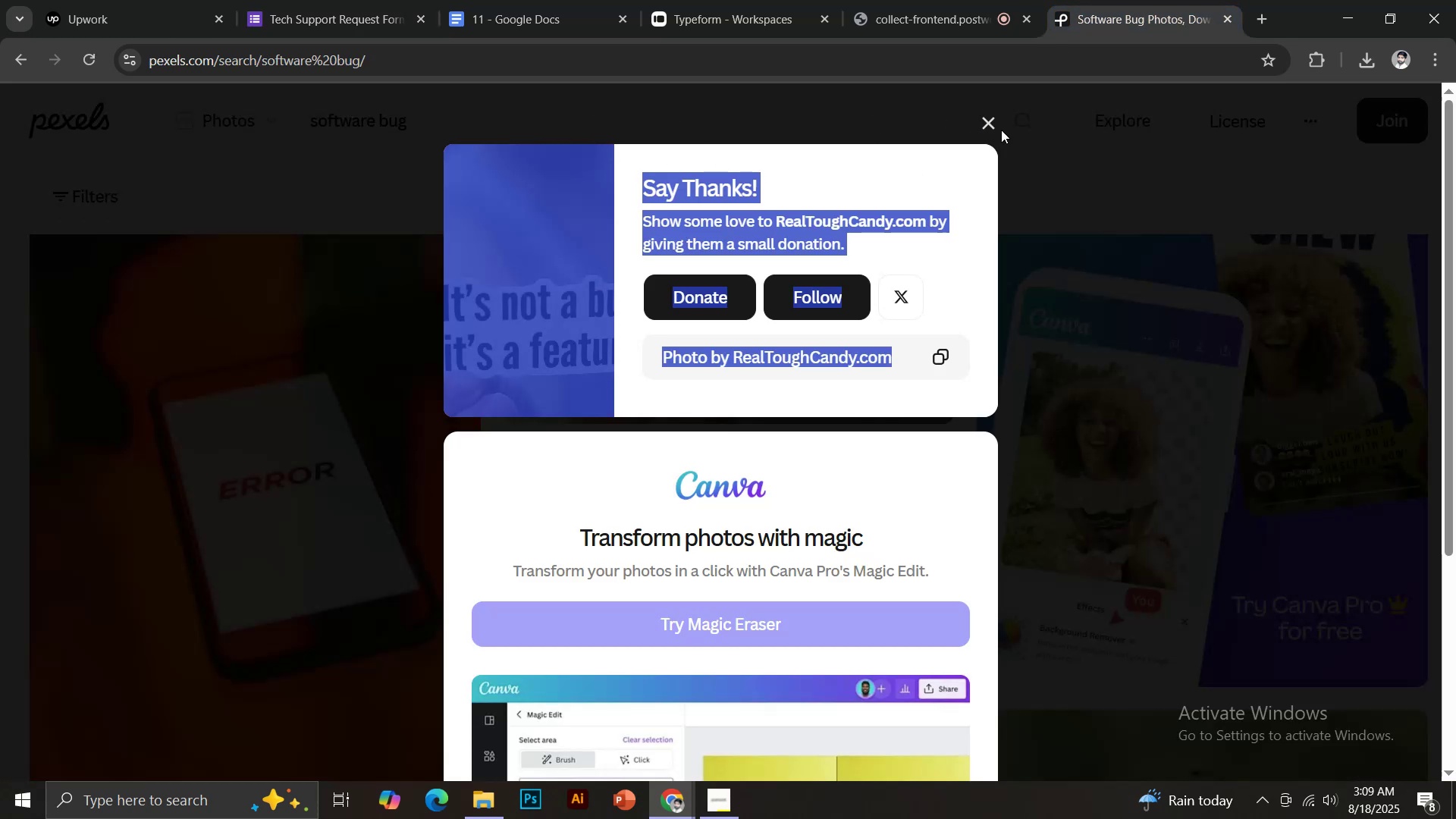 
left_click_drag(start_coordinate=[463, 122], to_coordinate=[295, 133])
 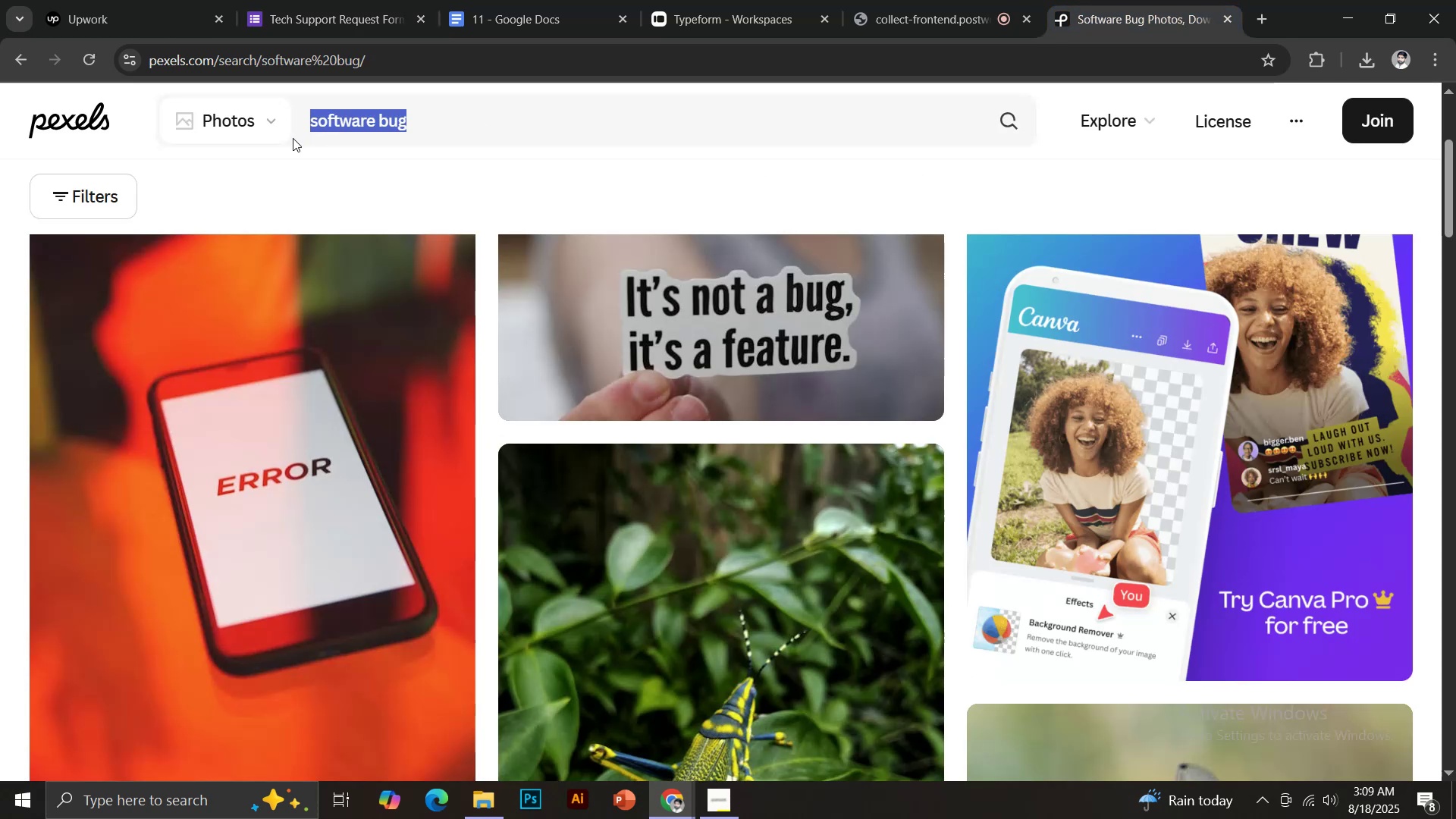 
type(tech)
 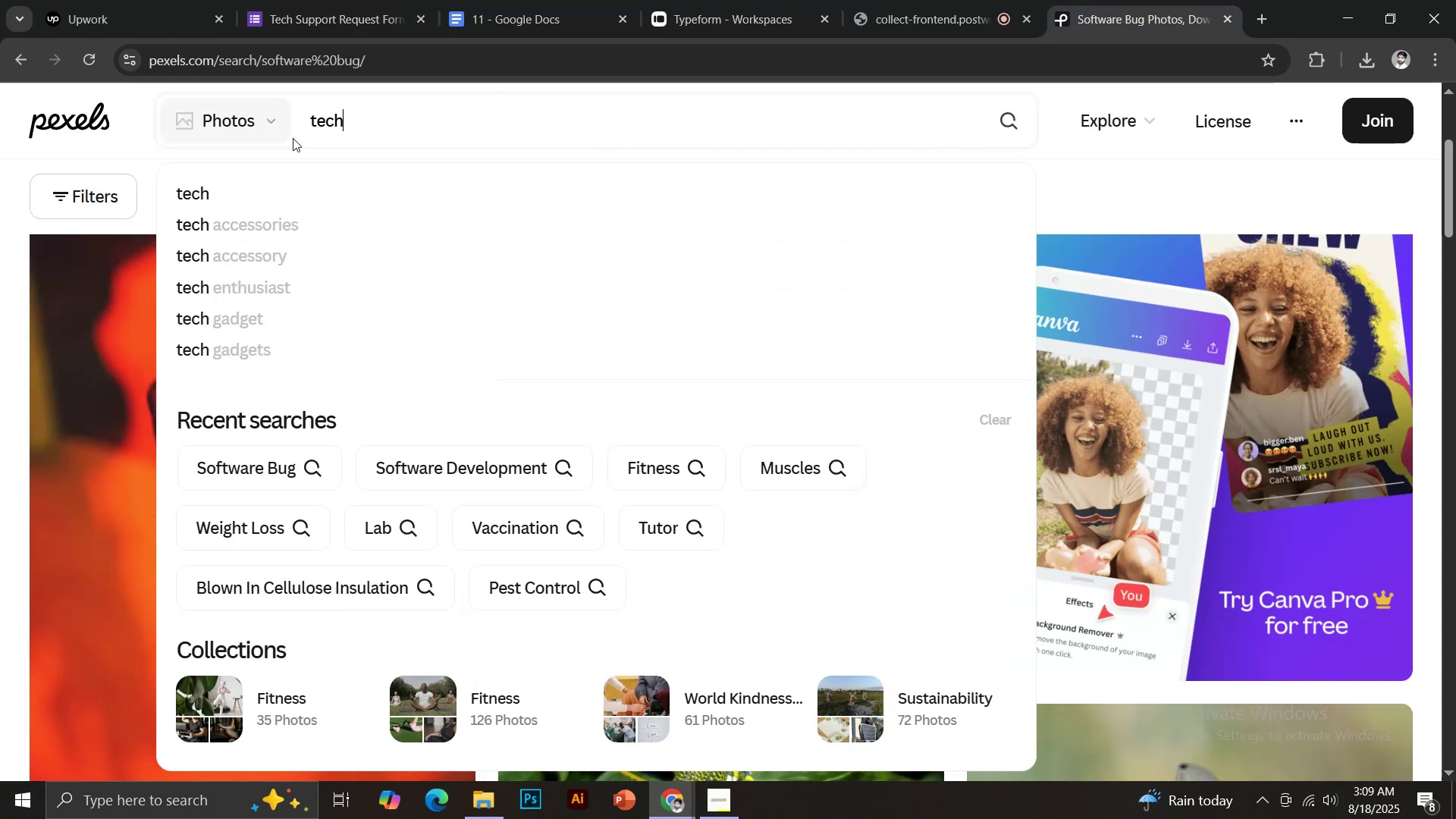 
key(Enter)
 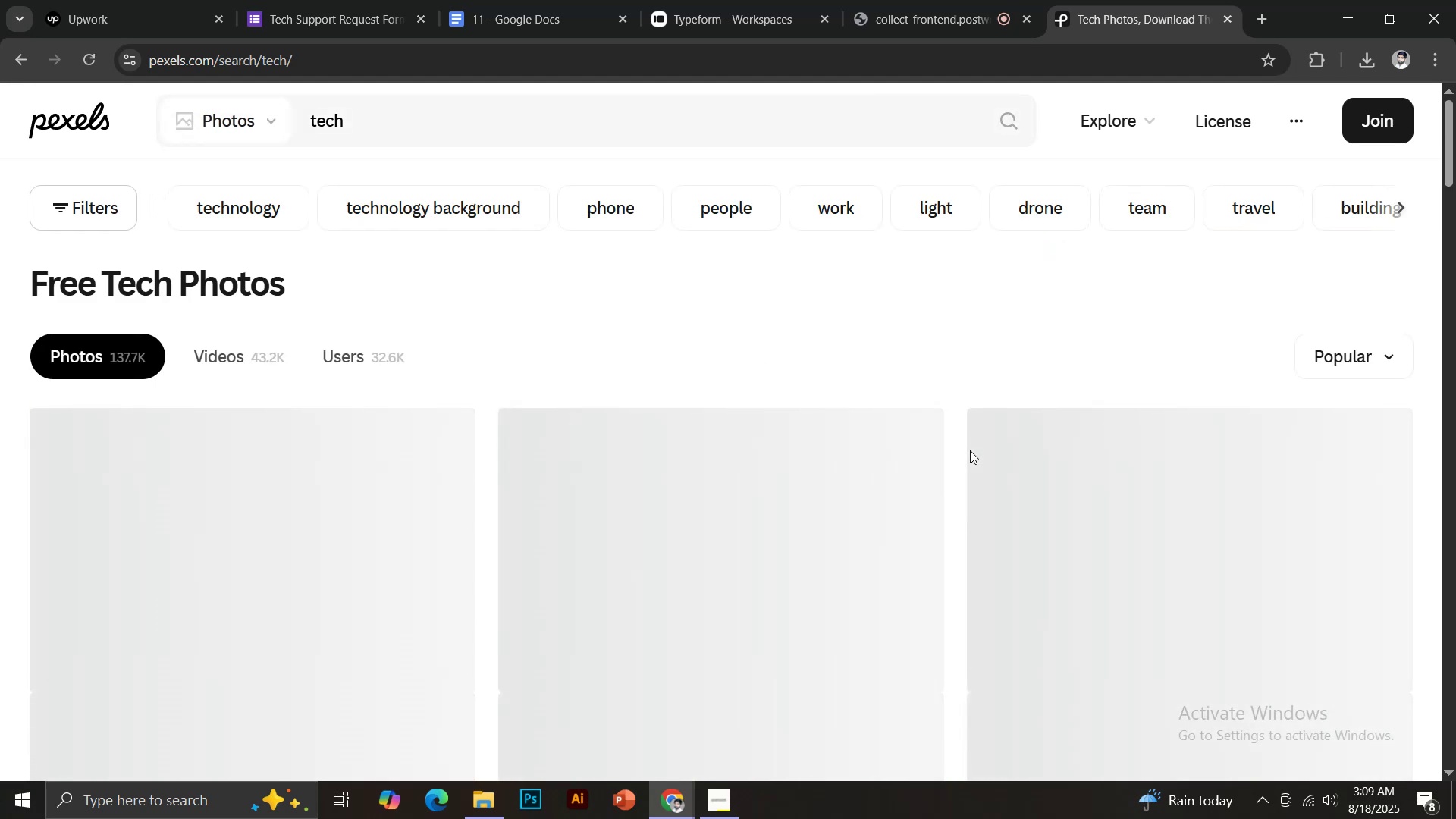 
wait(5.81)
 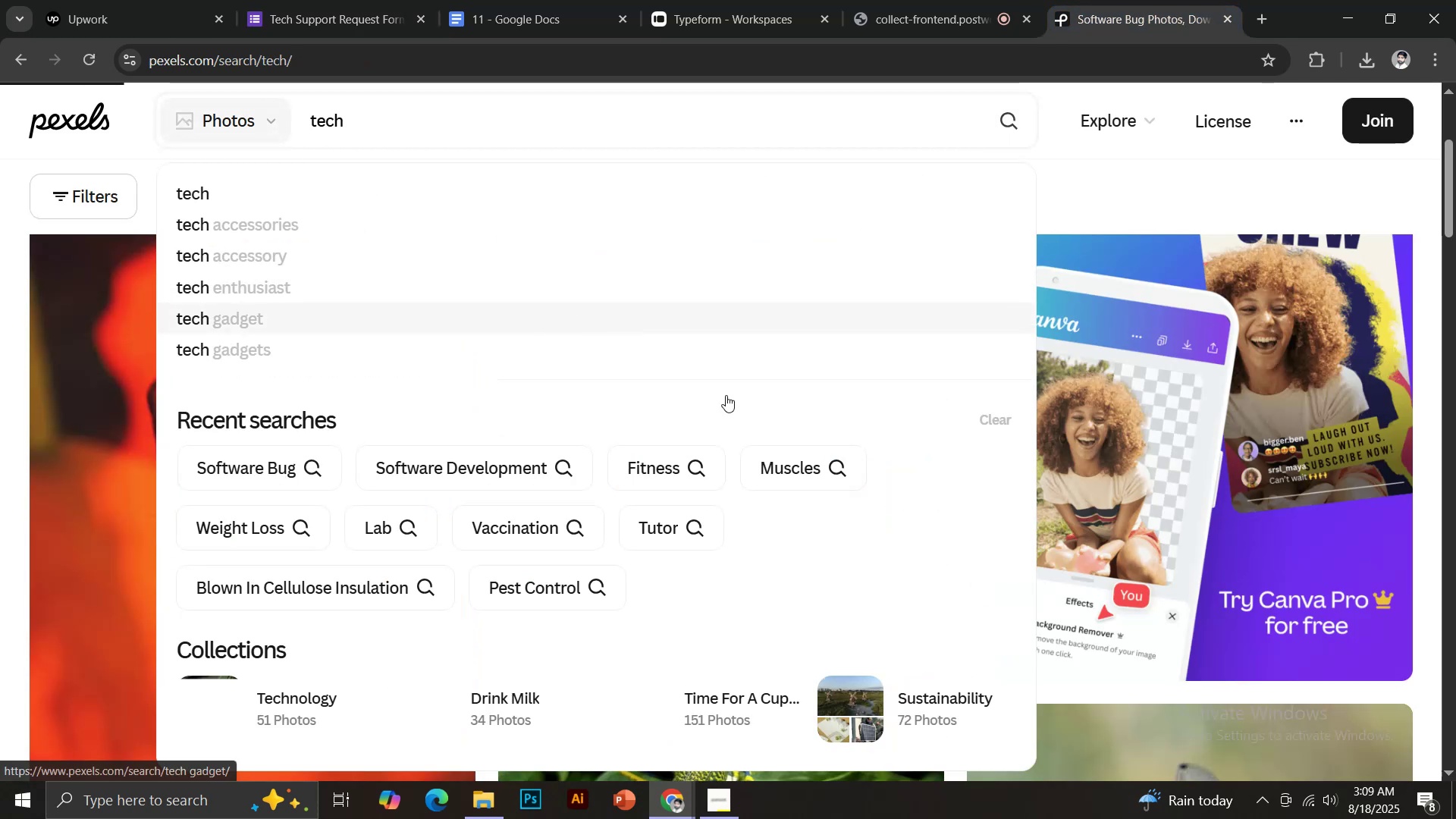 
scroll: coordinate [971, 442], scroll_direction: down, amount: 3.0
 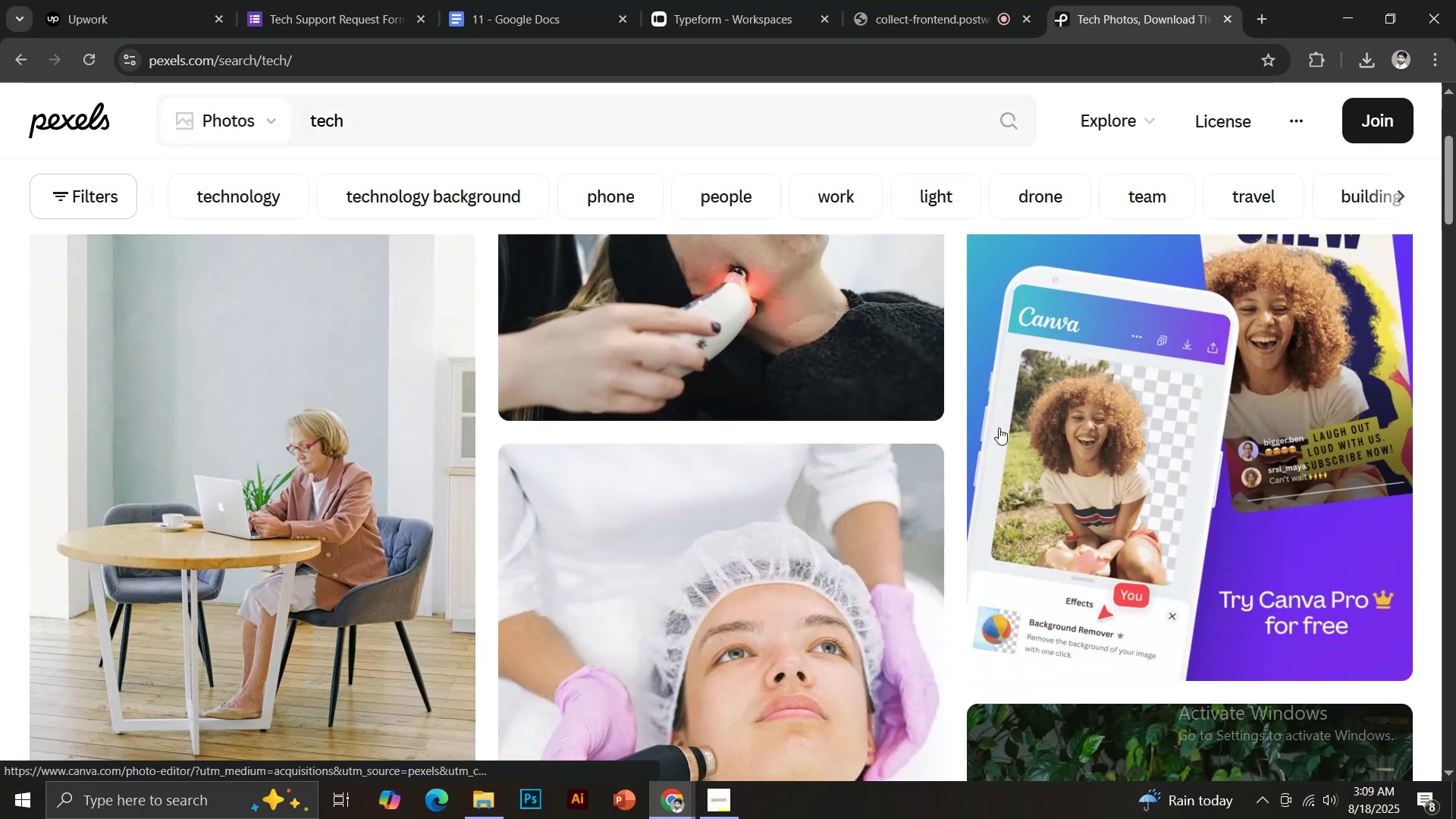 
scroll: coordinate [999, 428], scroll_direction: up, amount: 4.0
 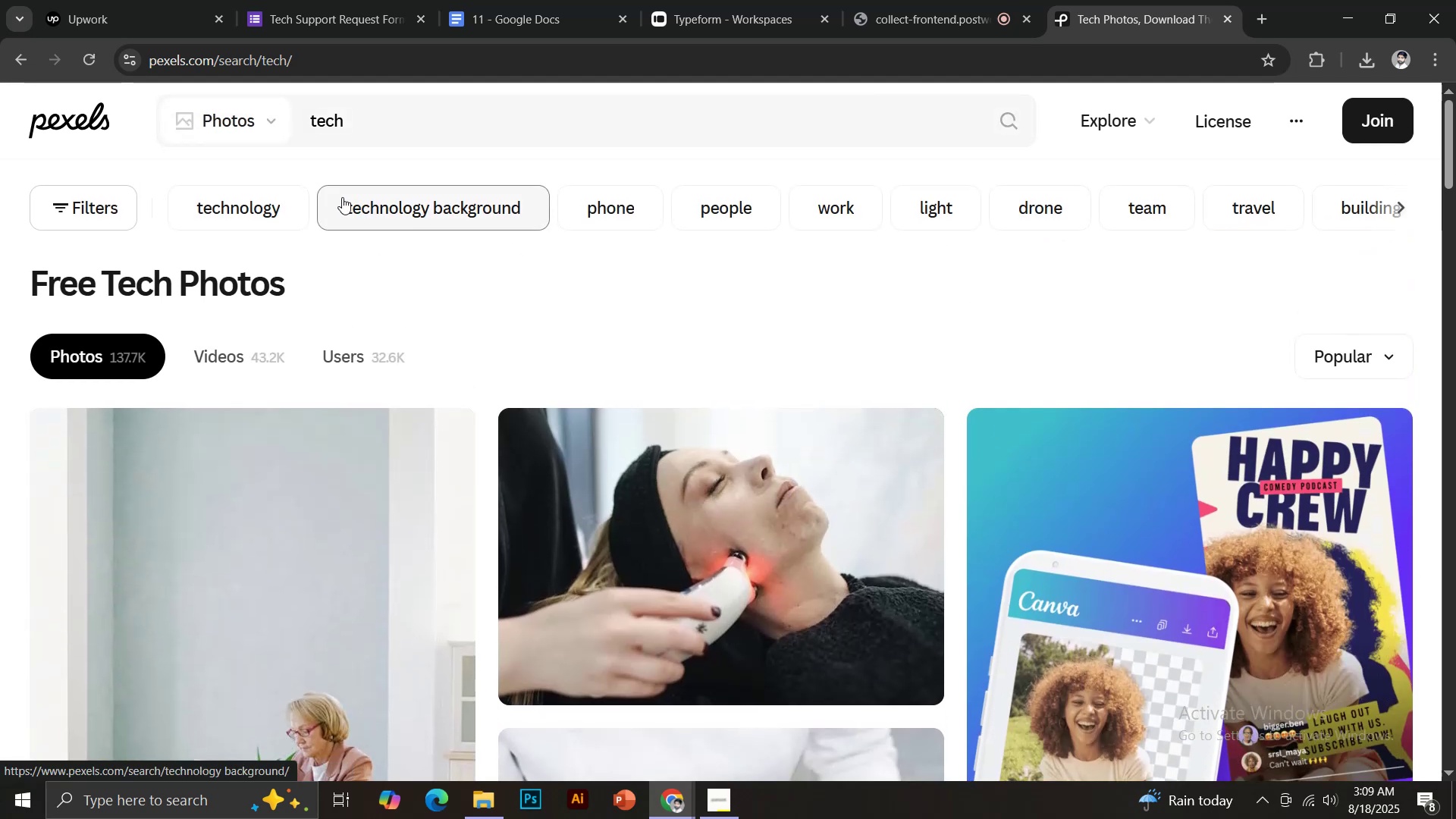 
left_click([267, 199])
 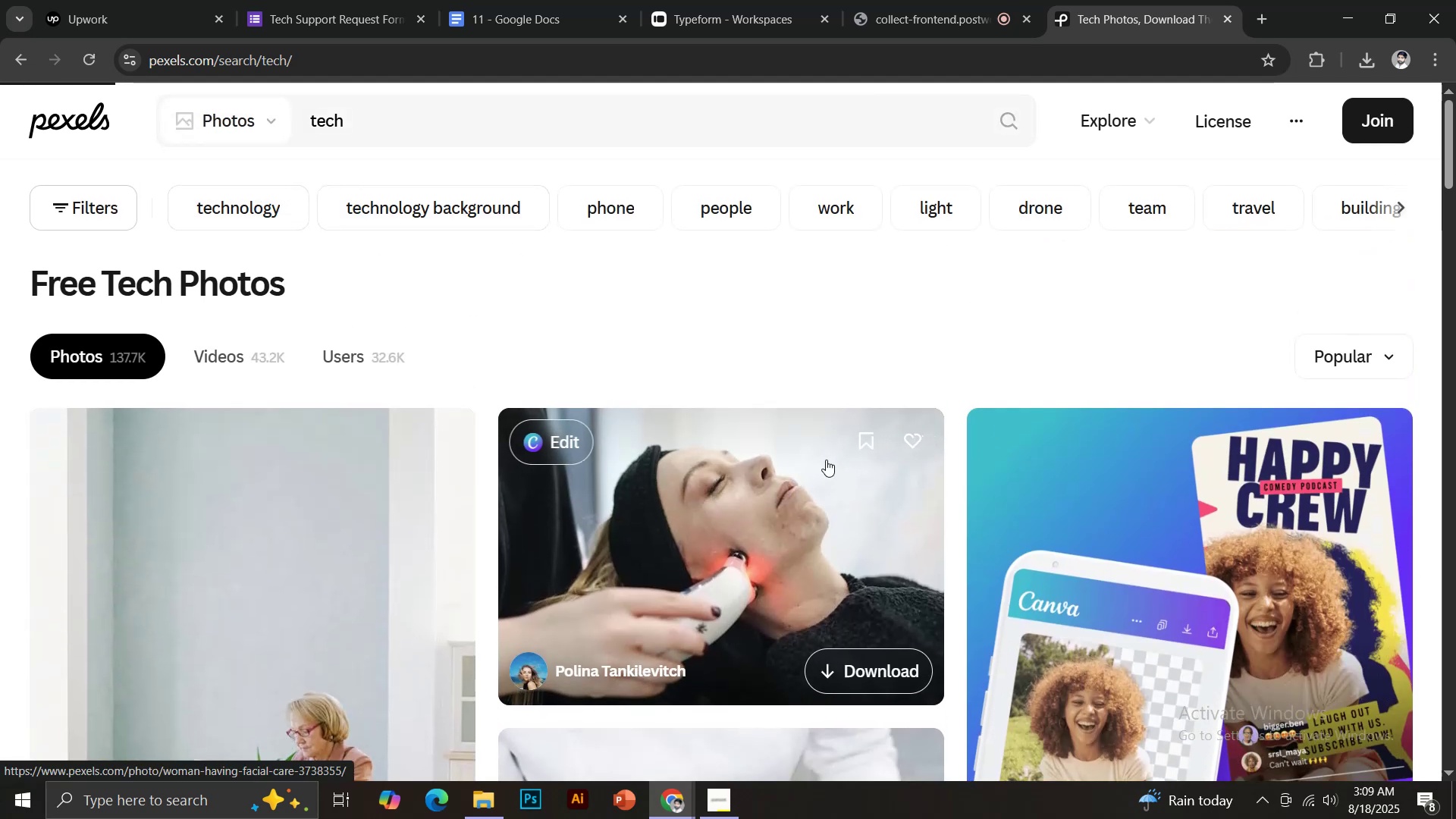 
scroll: coordinate [926, 466], scroll_direction: down, amount: 13.0
 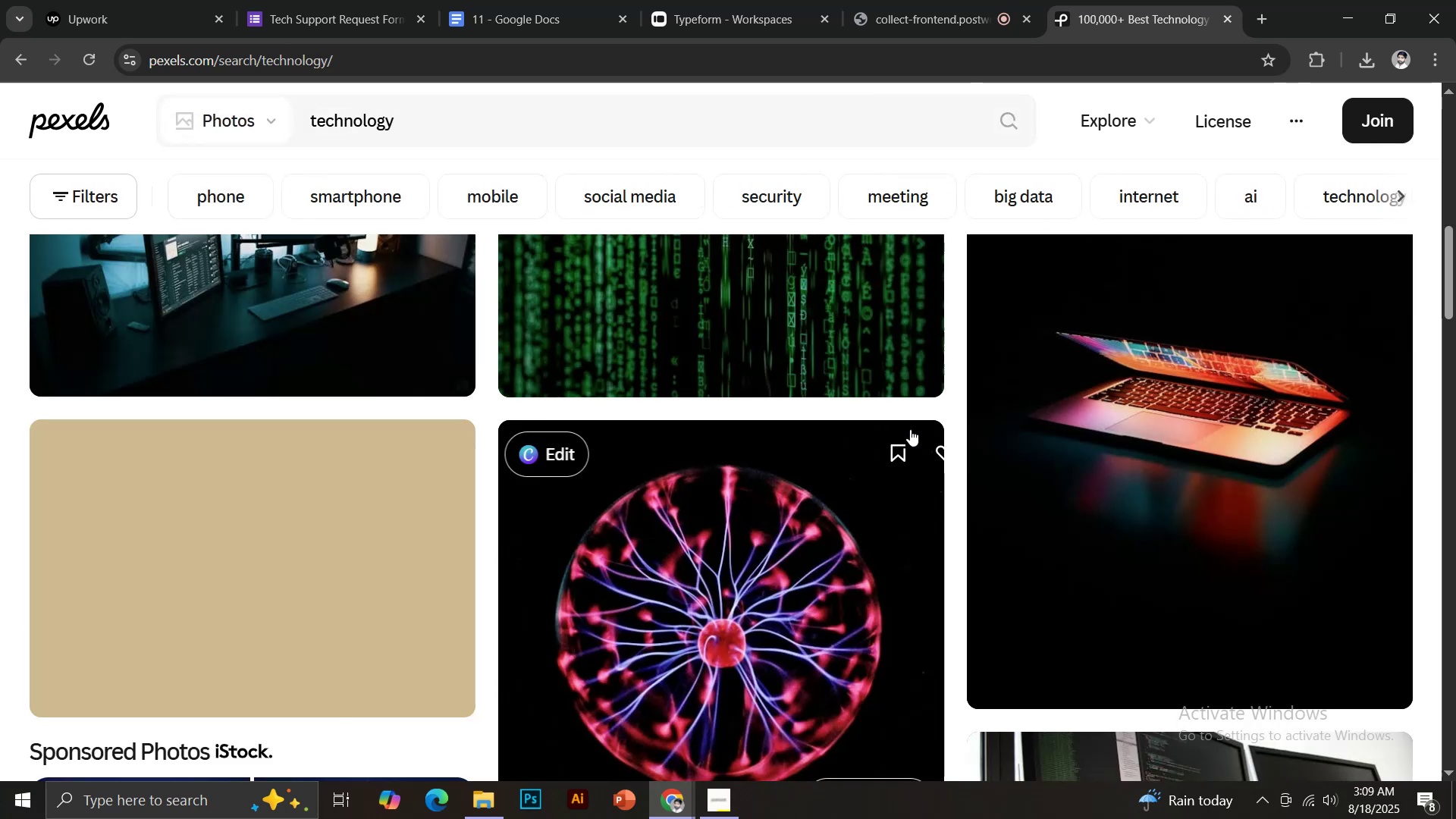 
scroll: coordinate [407, 491], scroll_direction: up, amount: 6.0
 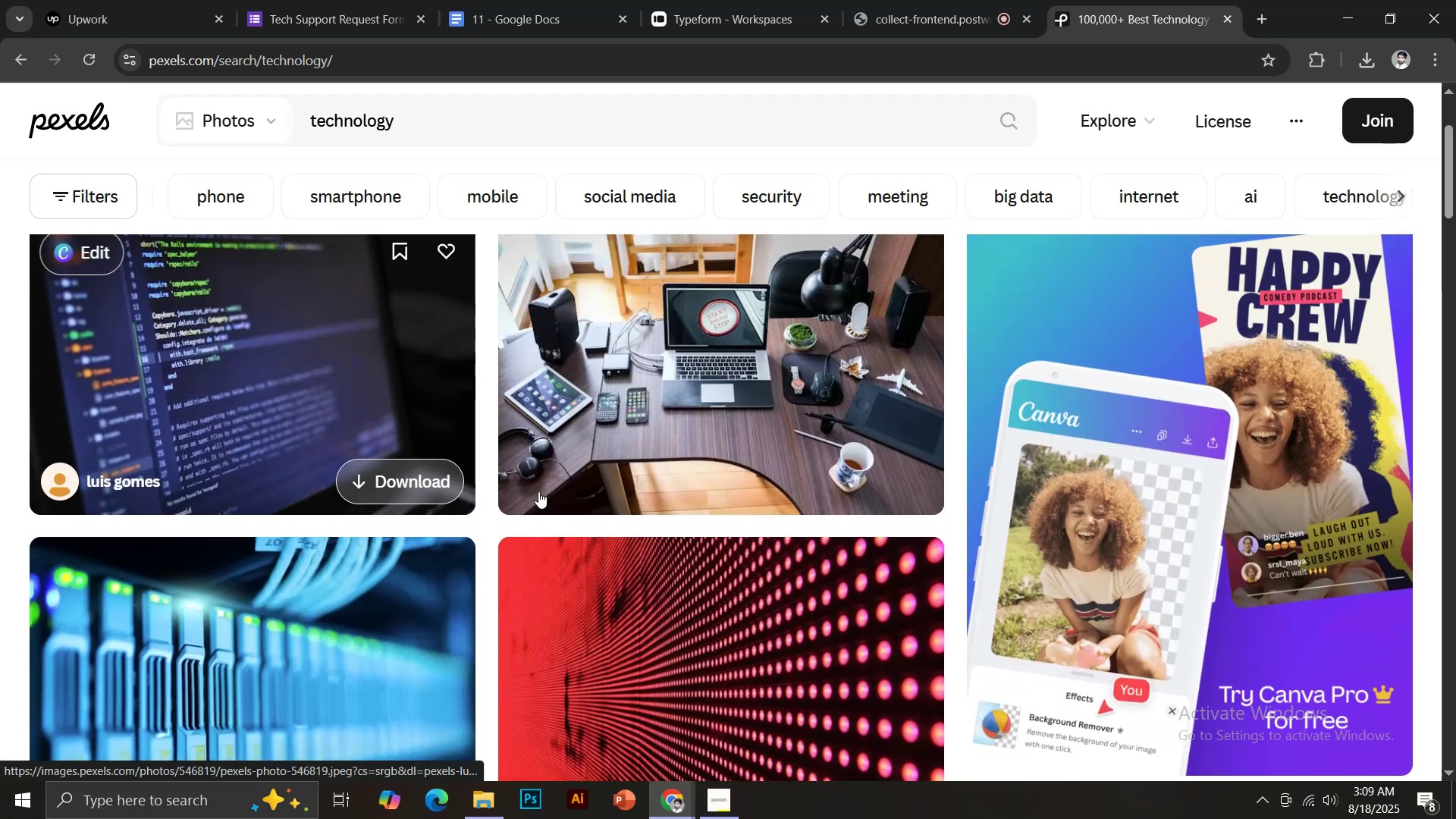 
scroll: coordinate [785, 480], scroll_direction: down, amount: 3.0
 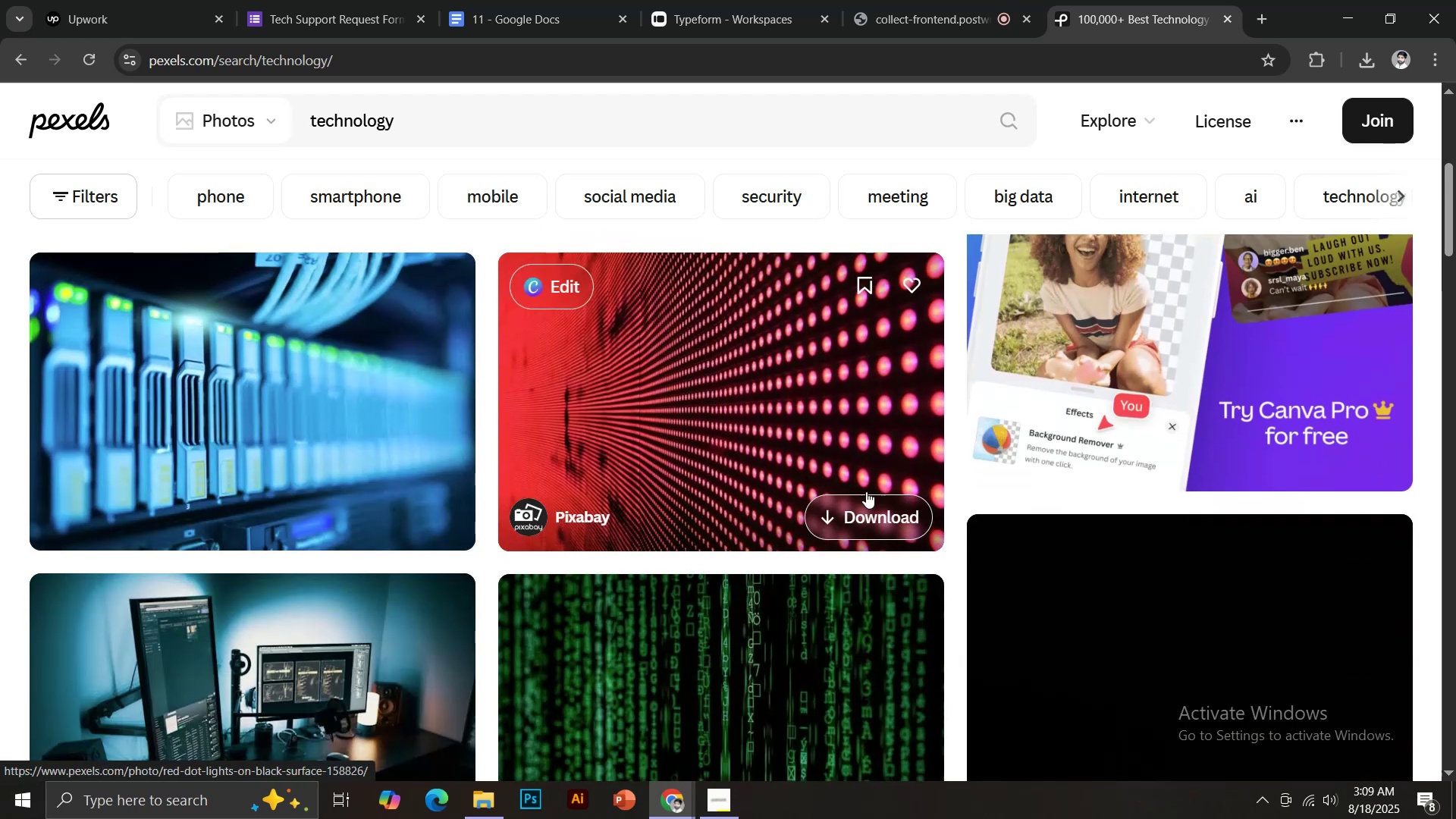 
left_click([868, 500])
 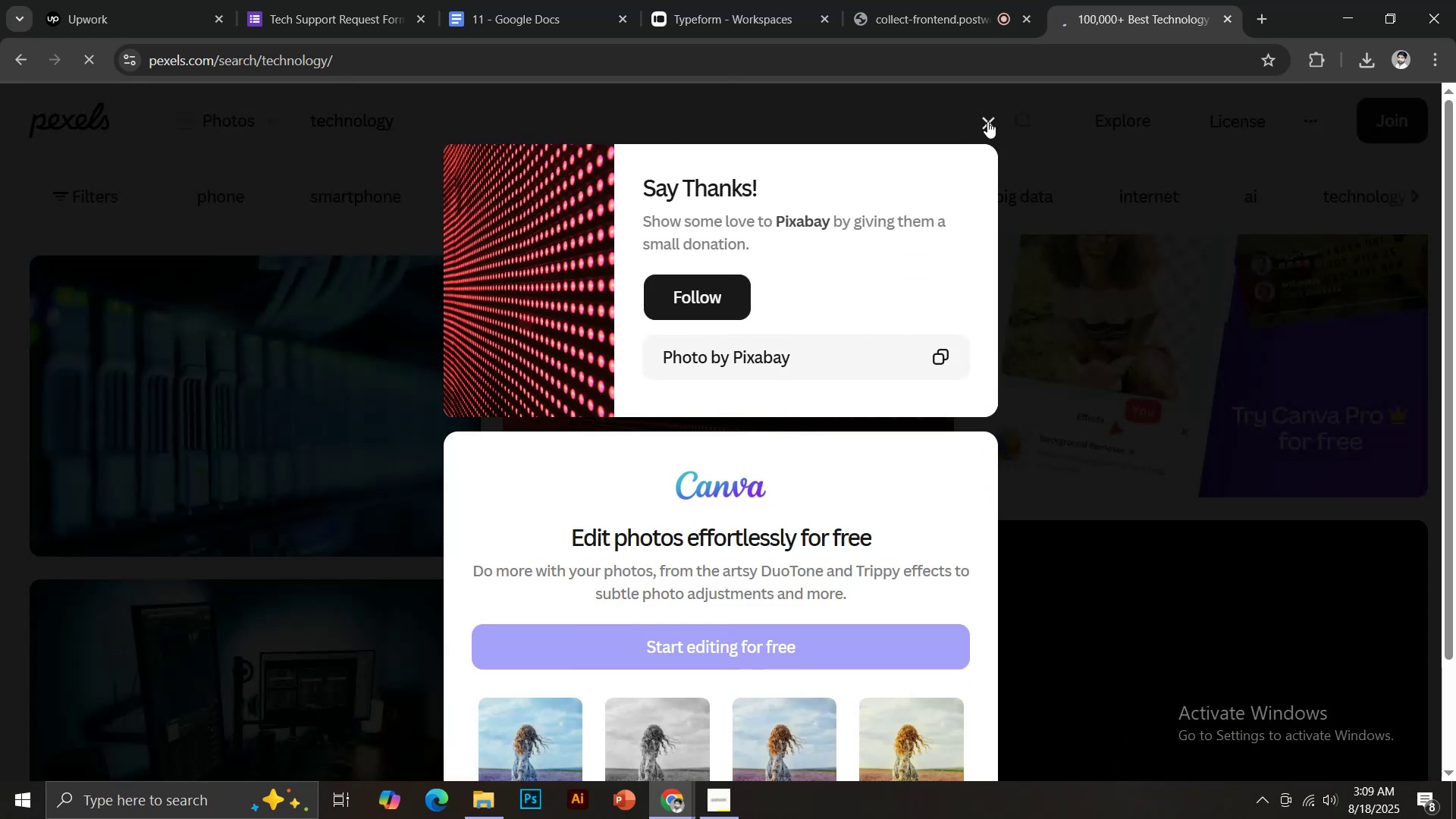 
left_click([987, 121])
 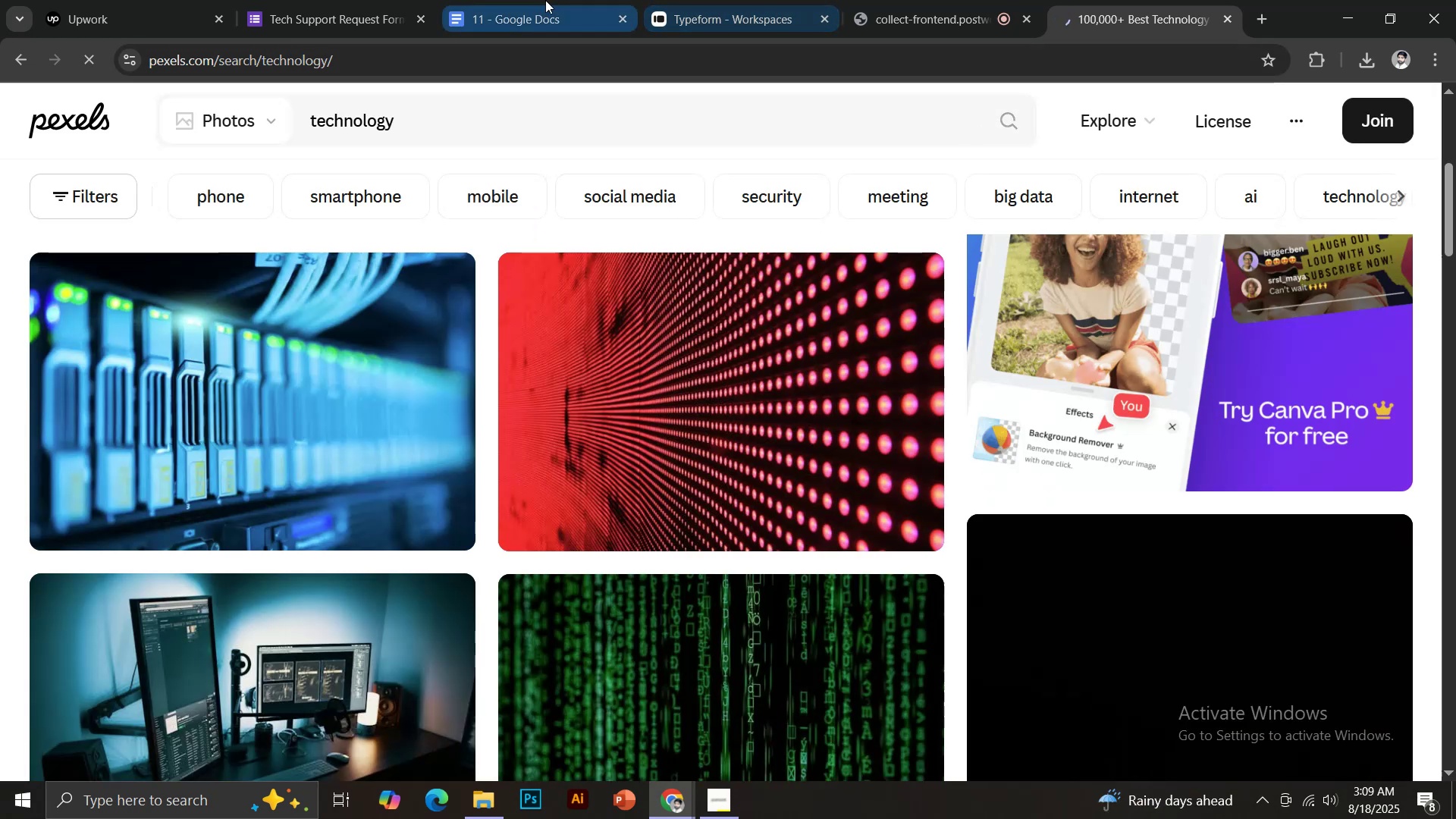 
left_click([313, 0])
 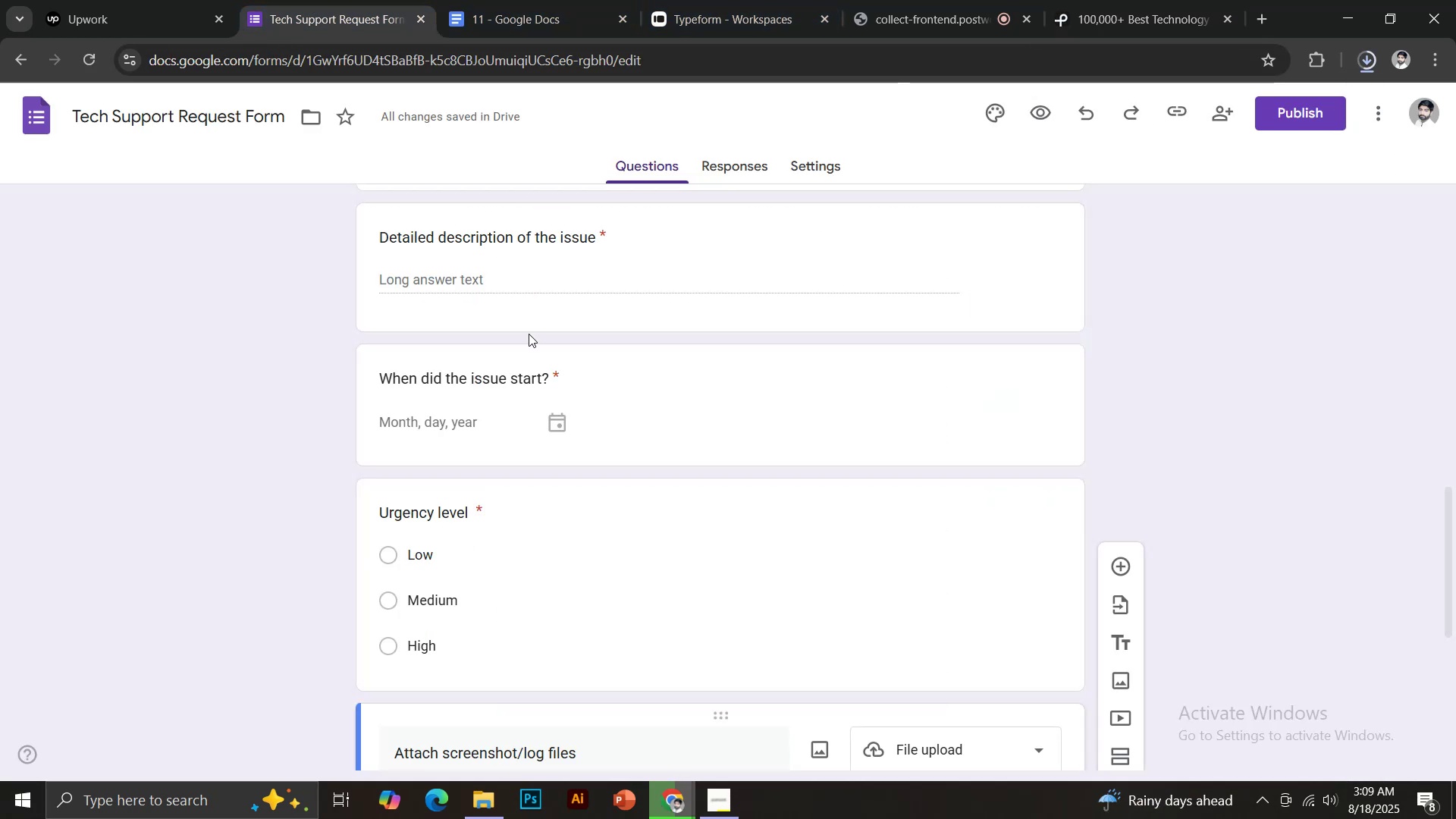 
scroll: coordinate [767, 428], scroll_direction: up, amount: 2.0
 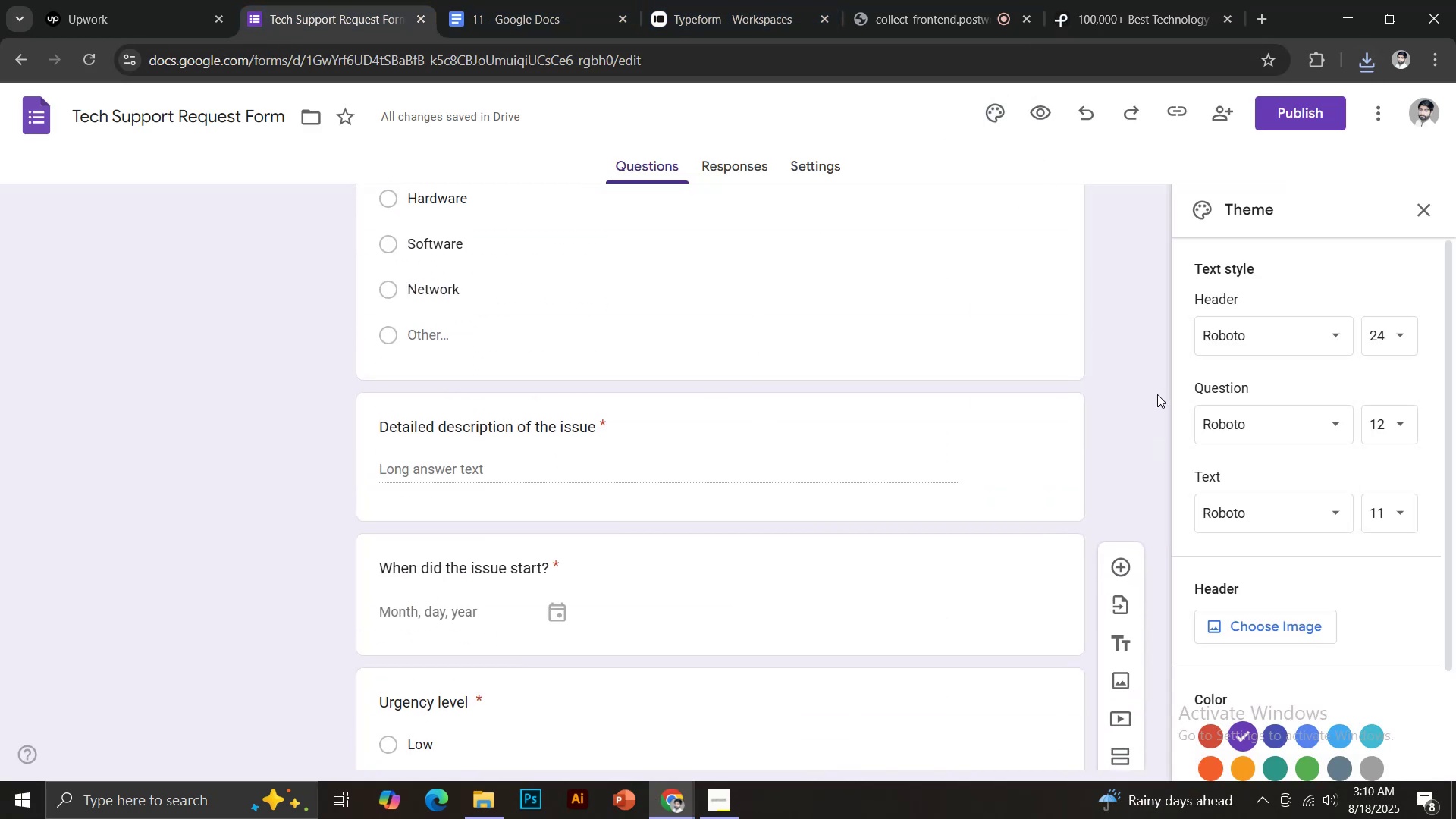 
scroll: coordinate [1279, 513], scroll_direction: down, amount: 1.0
 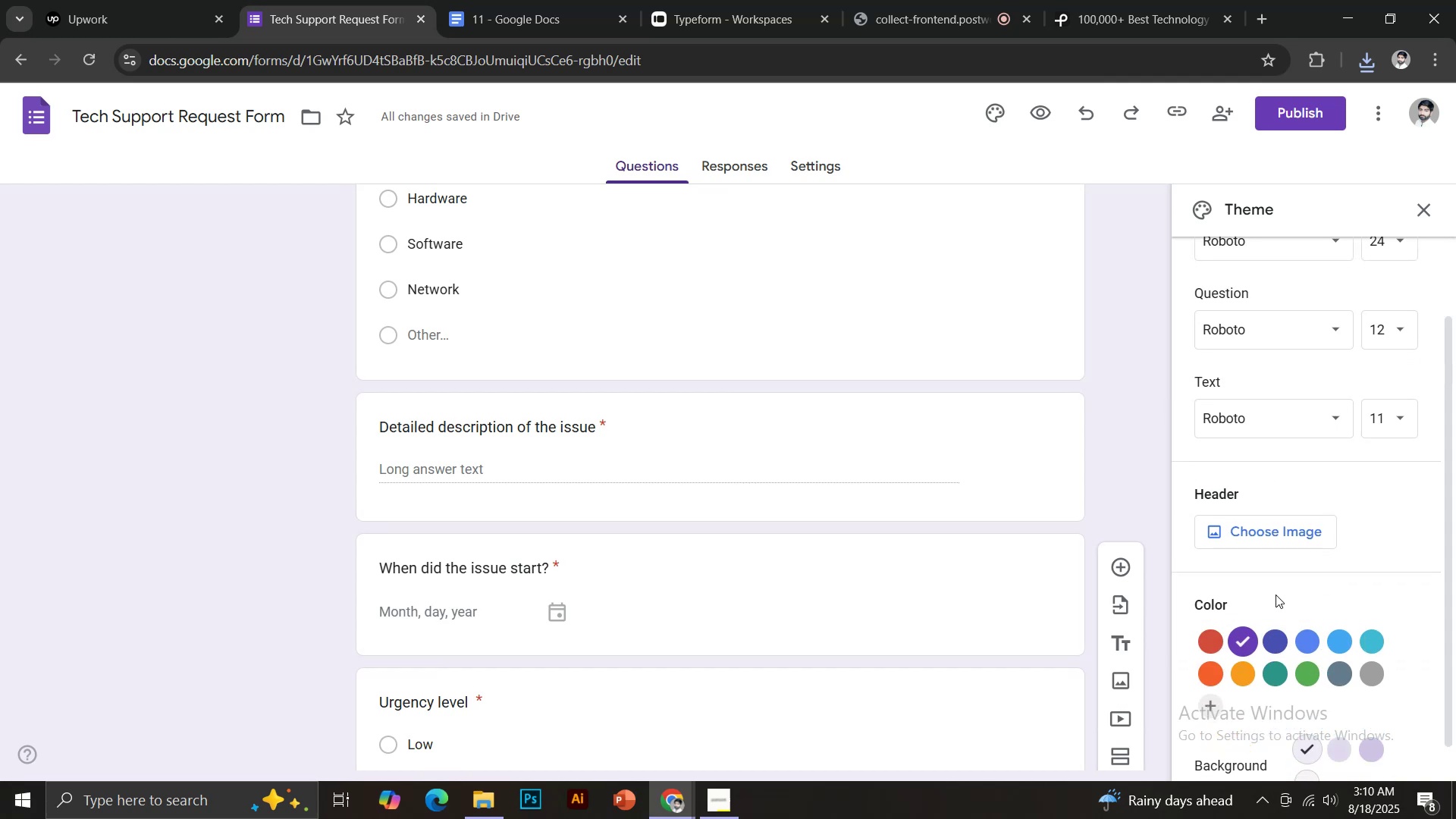 
left_click([1279, 532])
 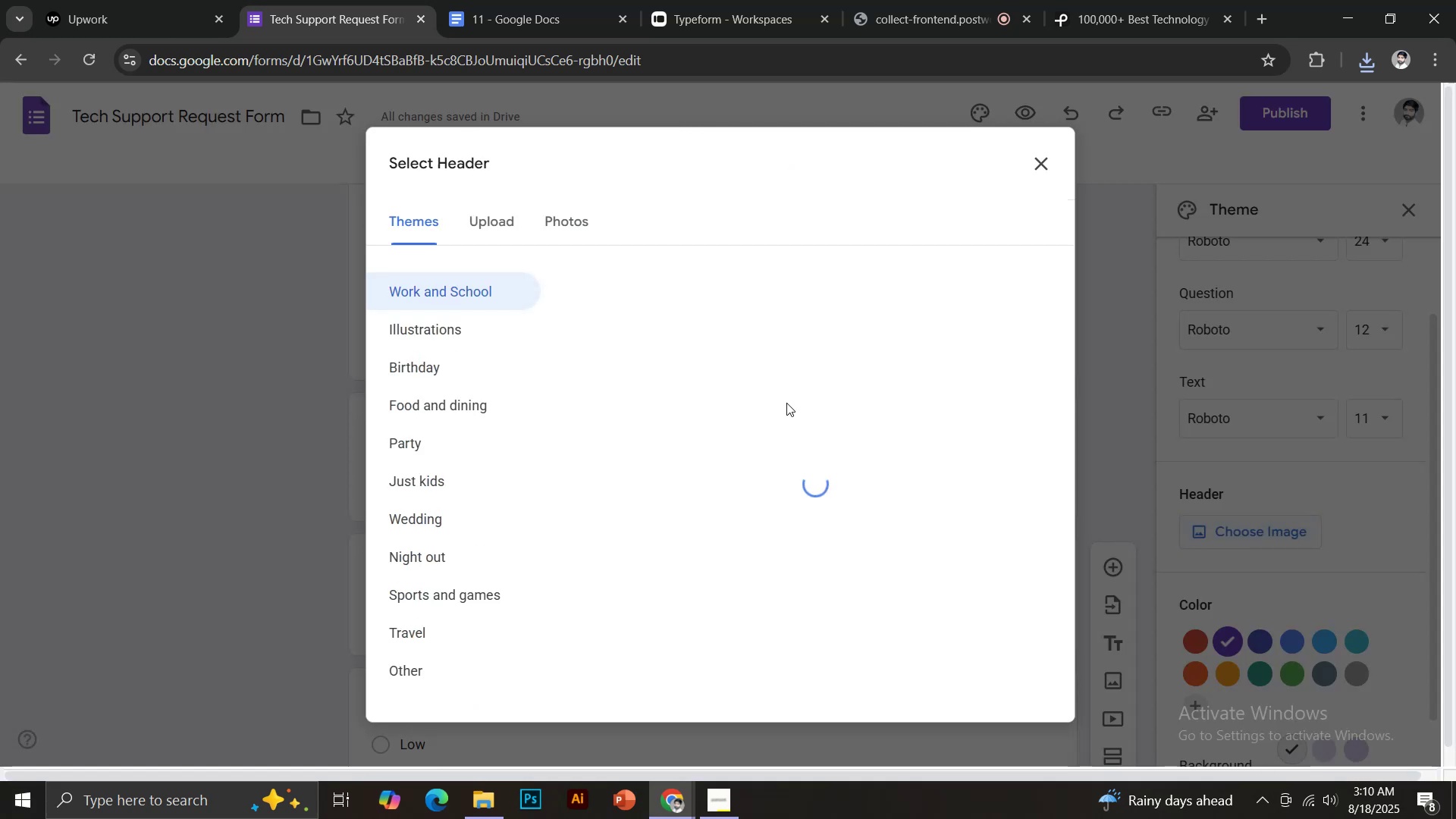 
left_click([471, 199])
 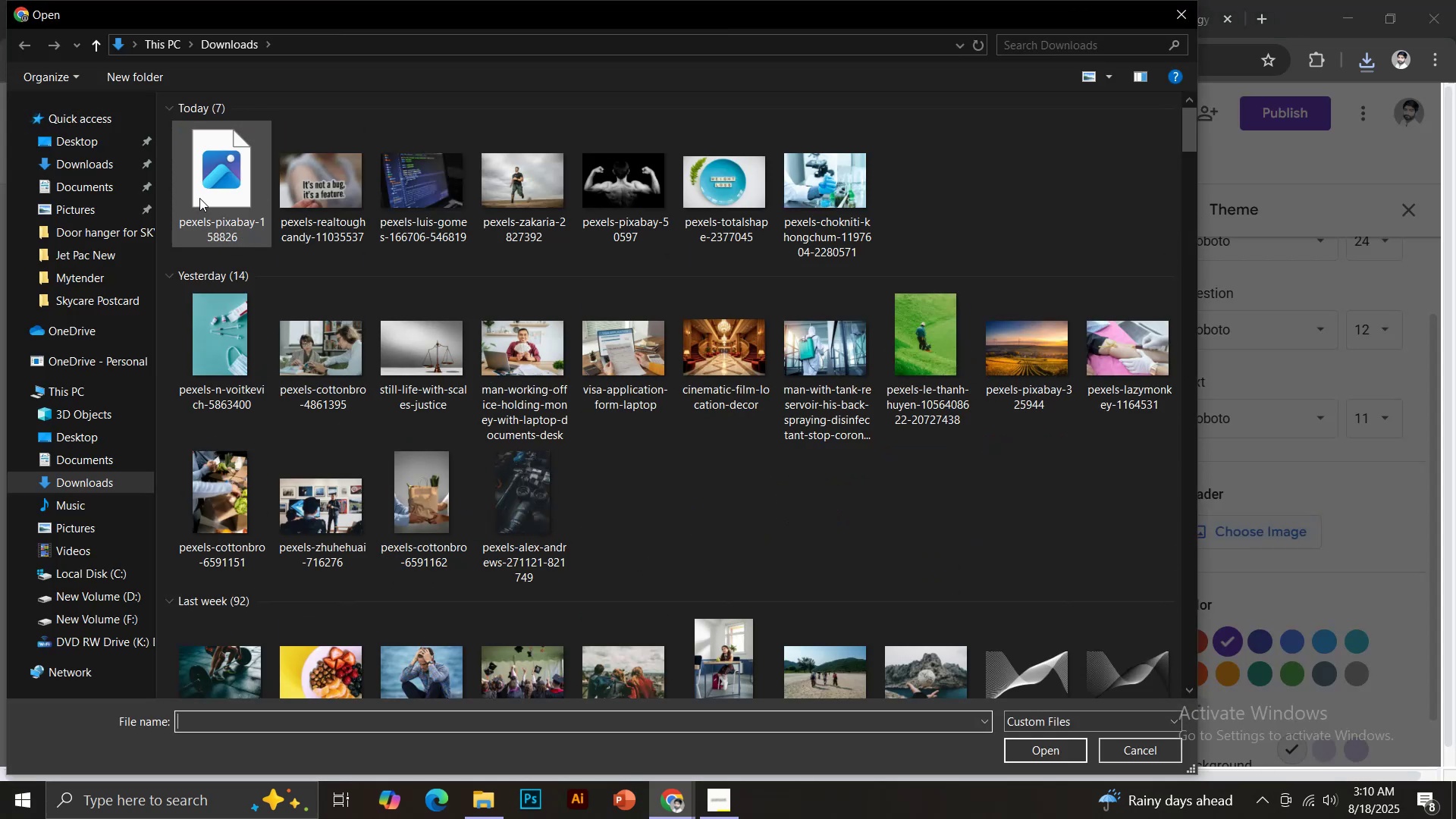 
double_click([210, 197])
 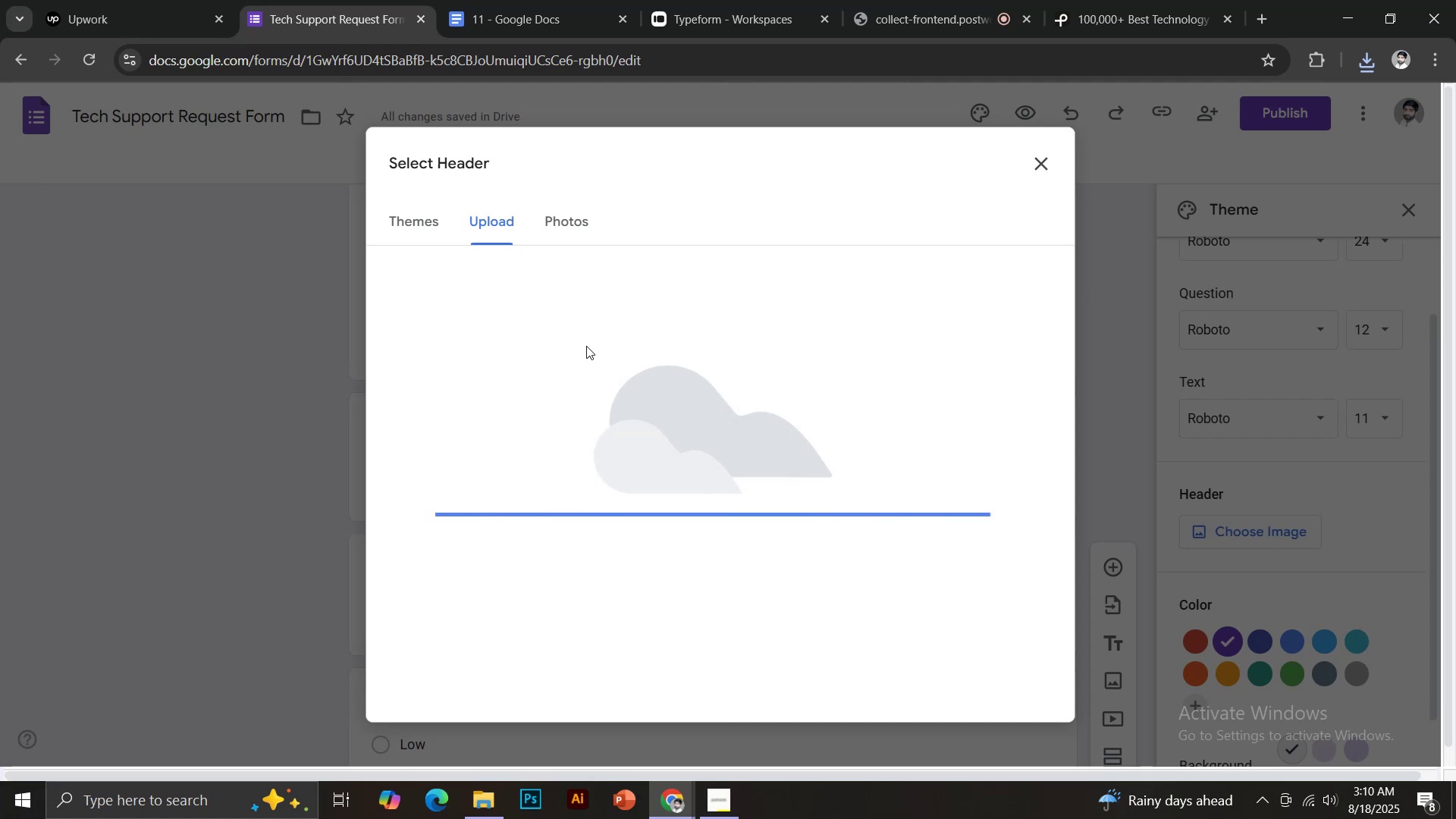 
wait(8.72)
 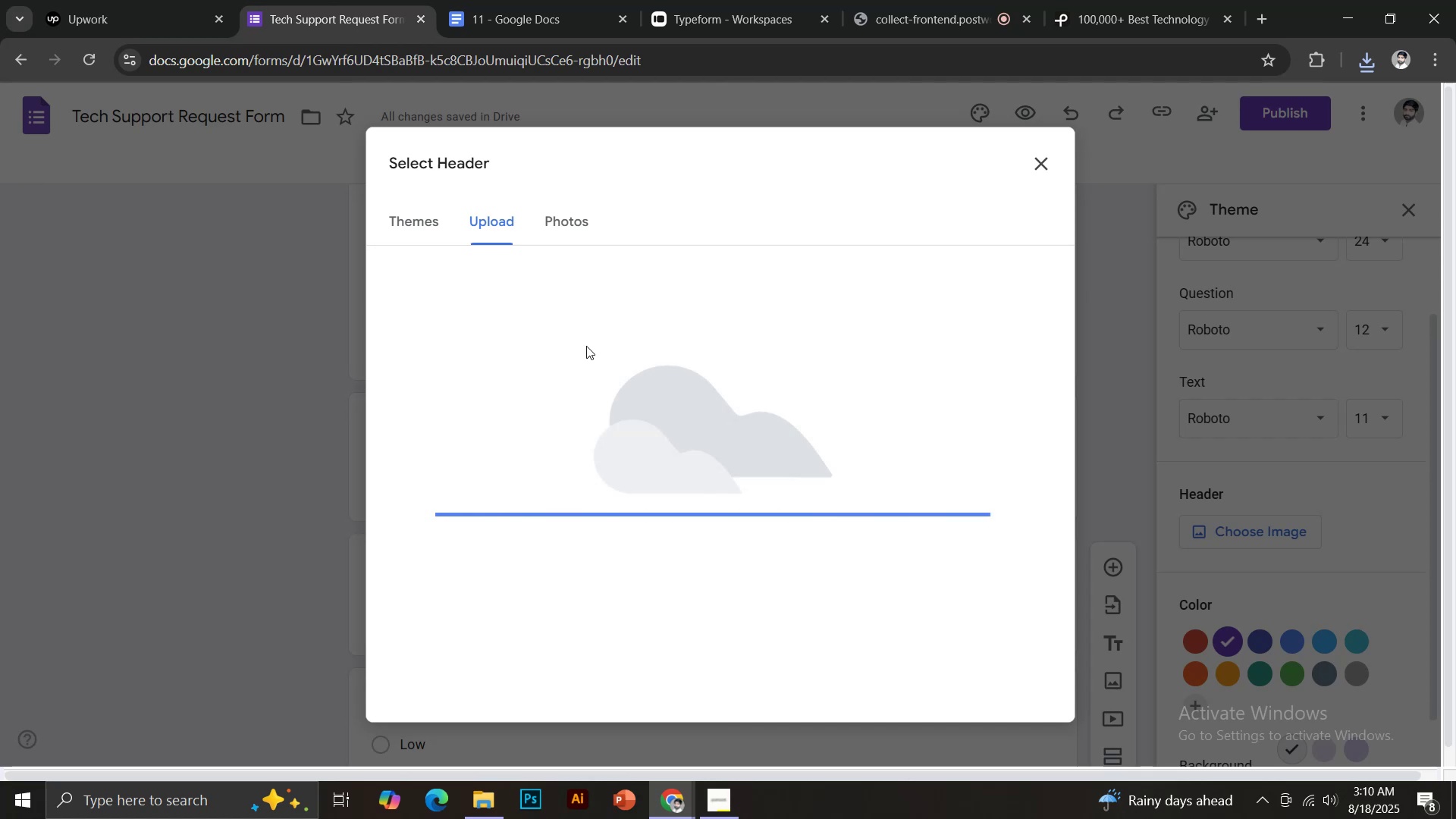 
left_click([996, 668])
 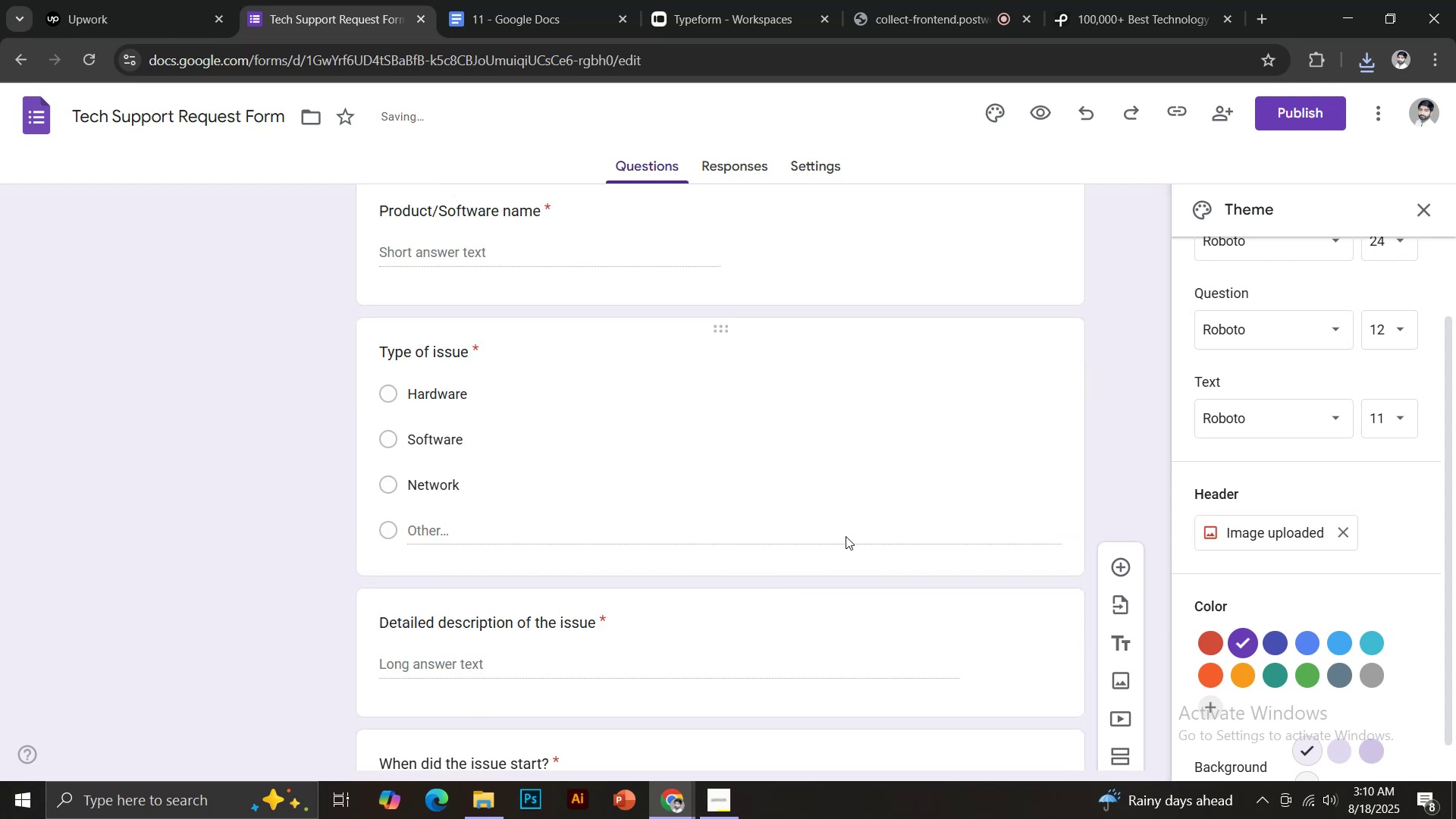 
wait(6.64)
 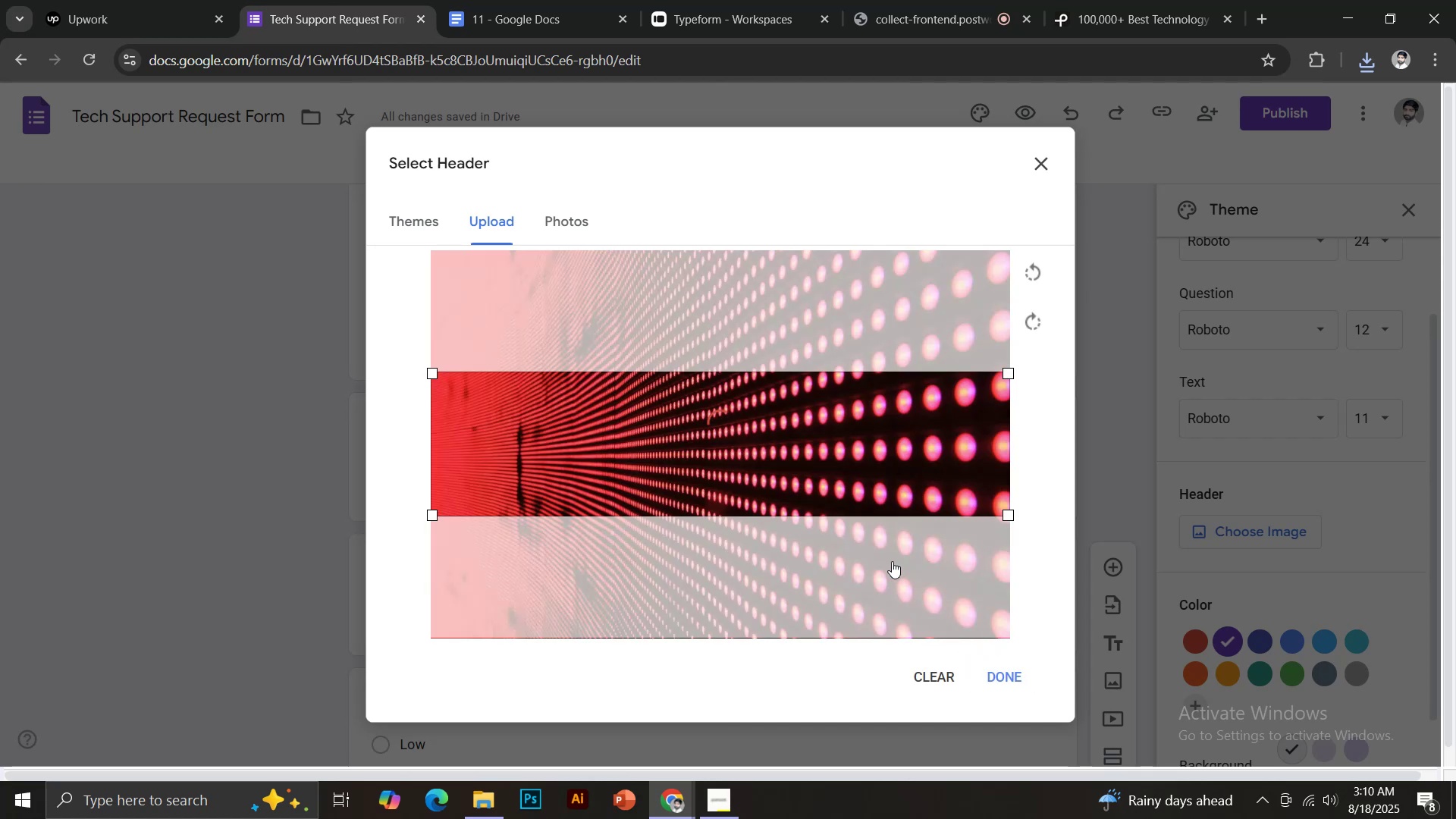 
scroll: coordinate [937, 394], scroll_direction: up, amount: 14.0
 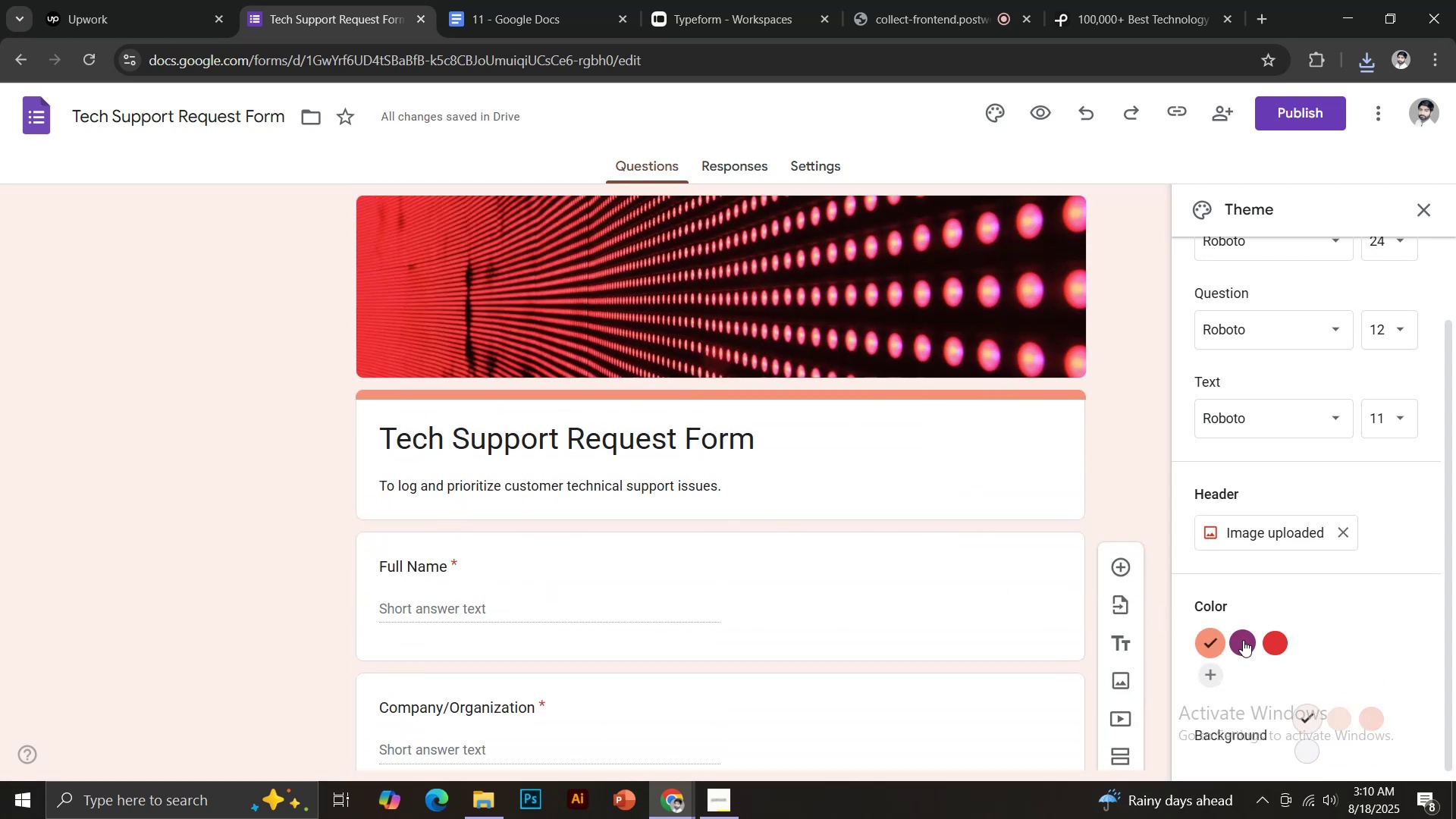 
left_click([1244, 636])
 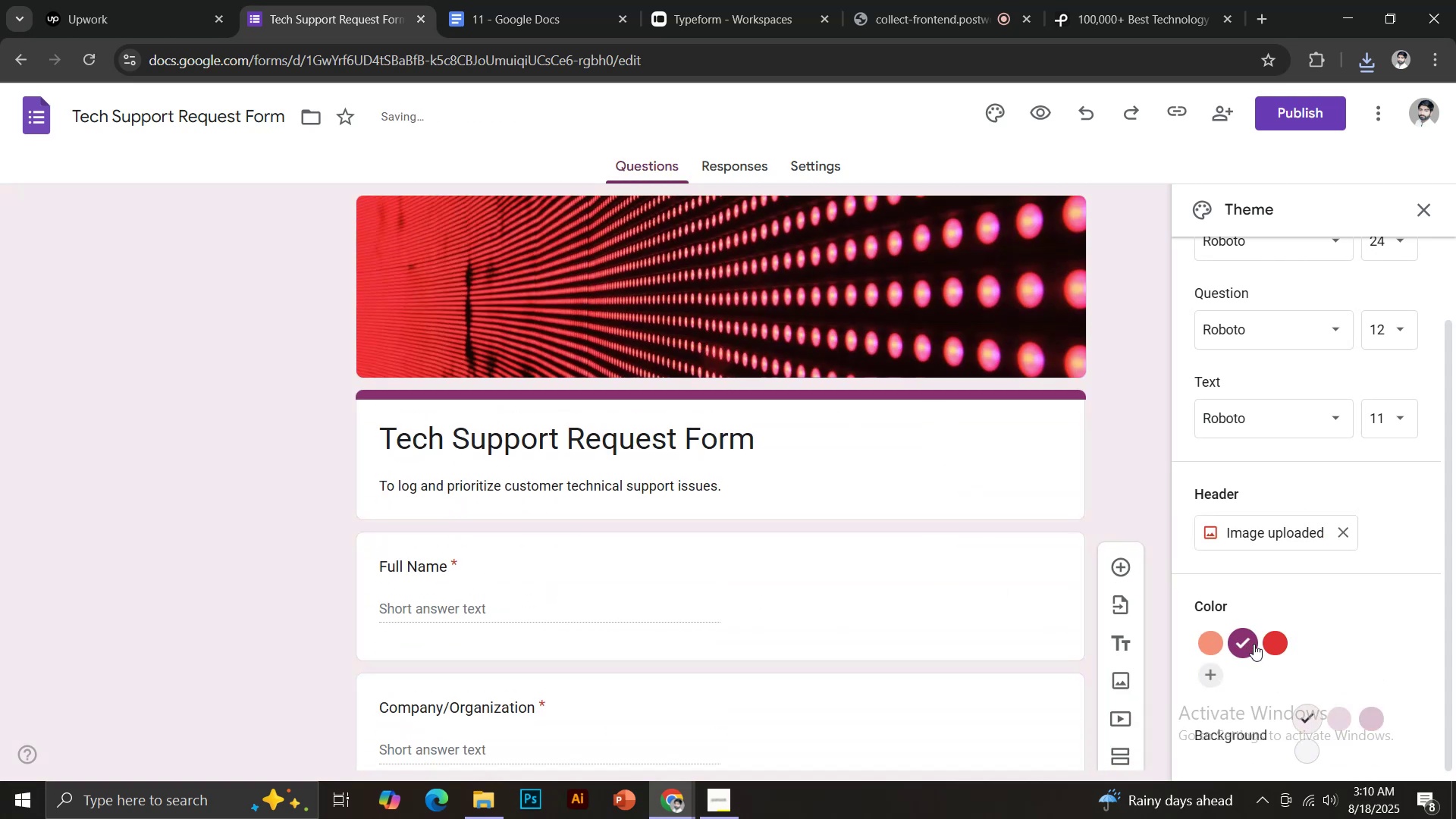 
left_click([1279, 652])
 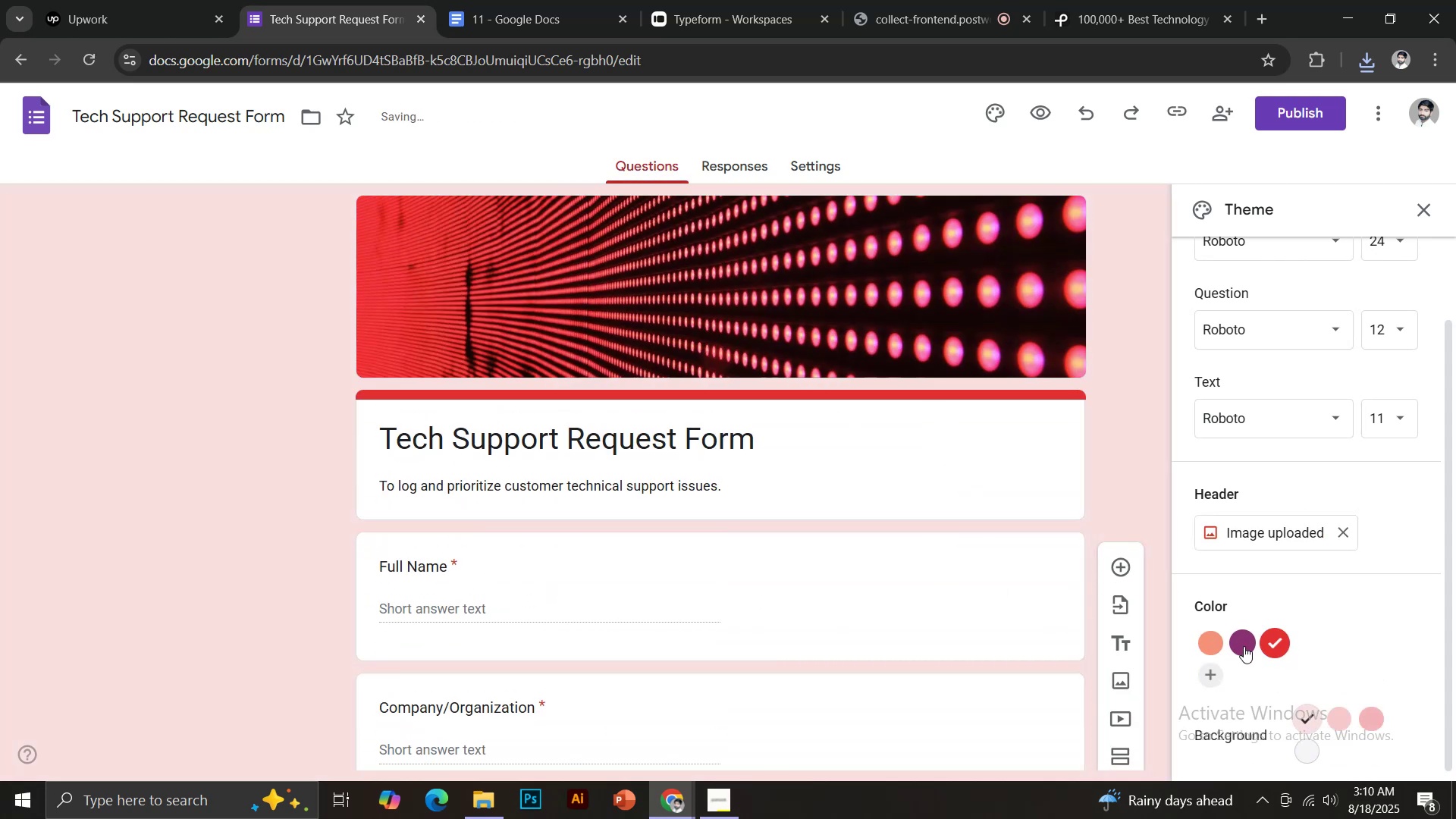 
left_click([1217, 642])
 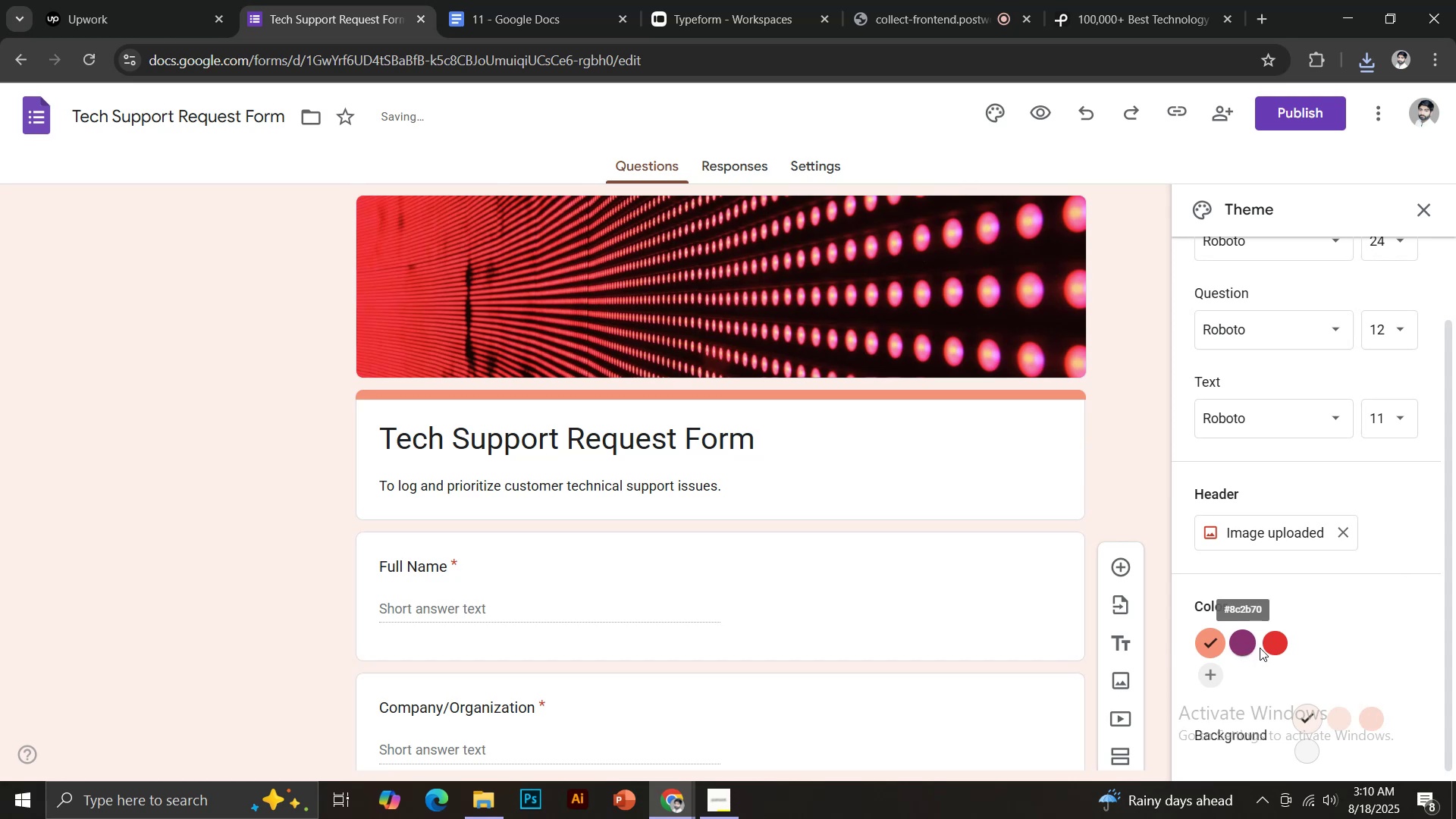 
double_click([1271, 646])
 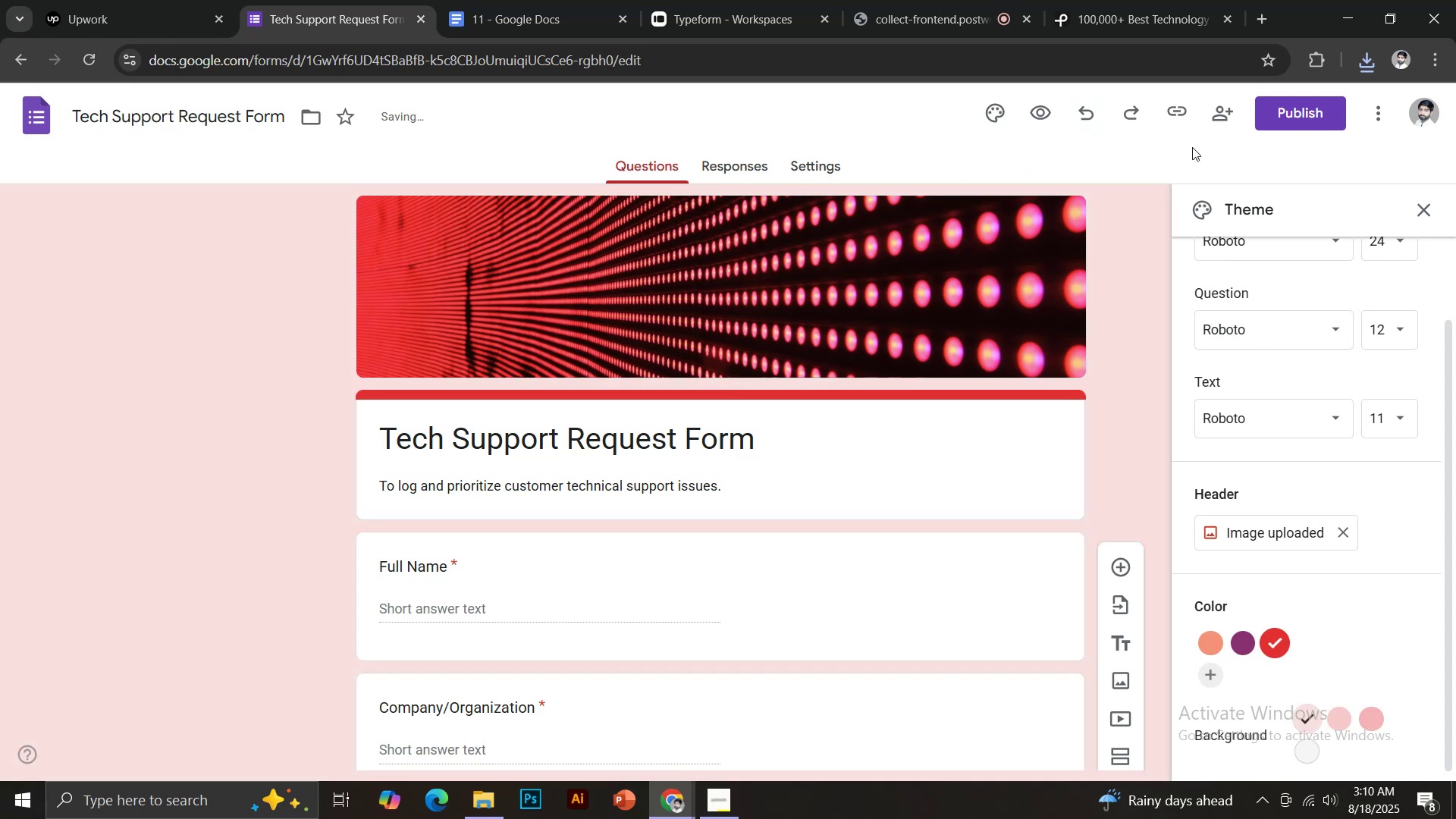 
left_click([1280, 117])
 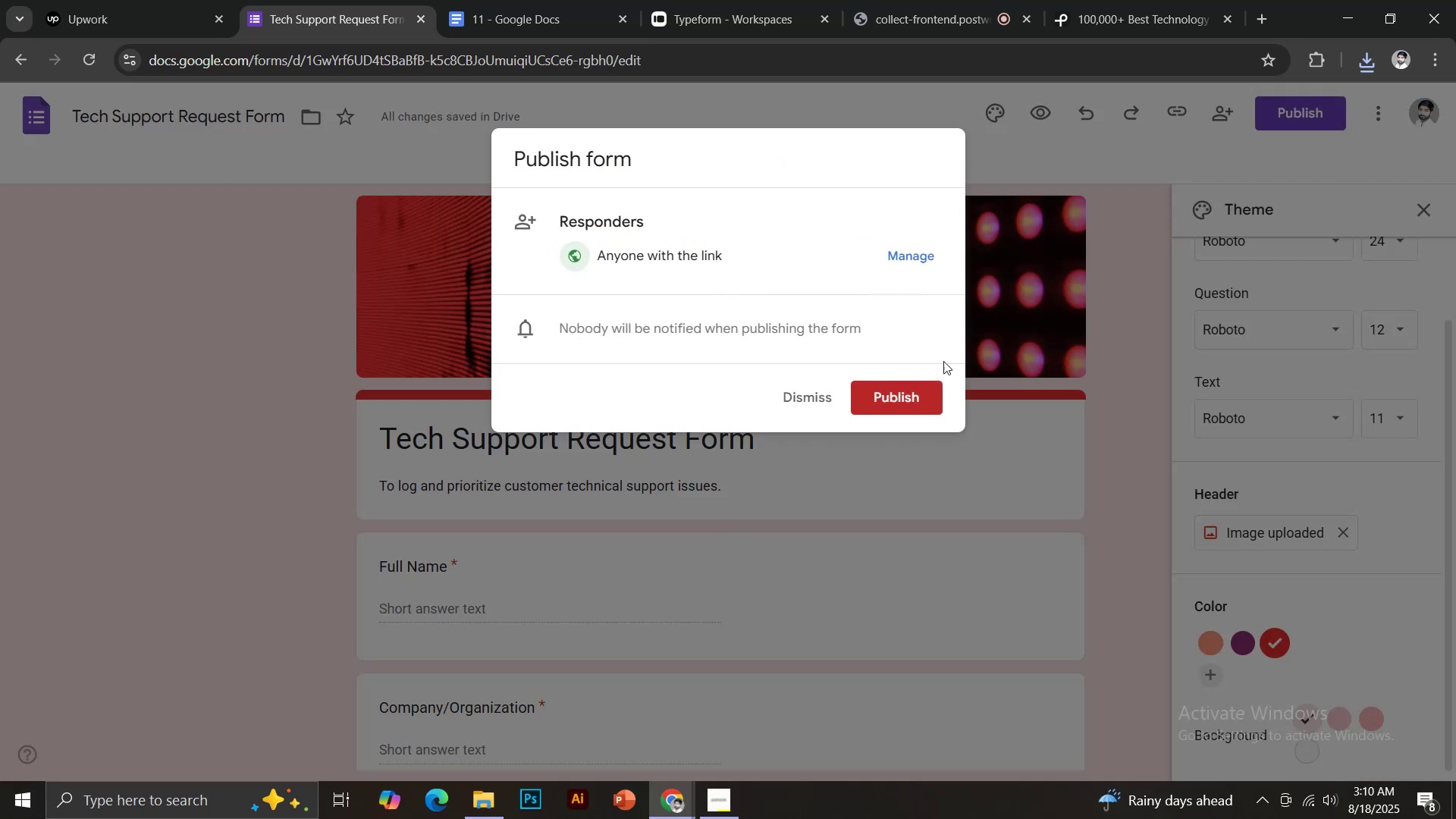 
left_click([897, 388])
 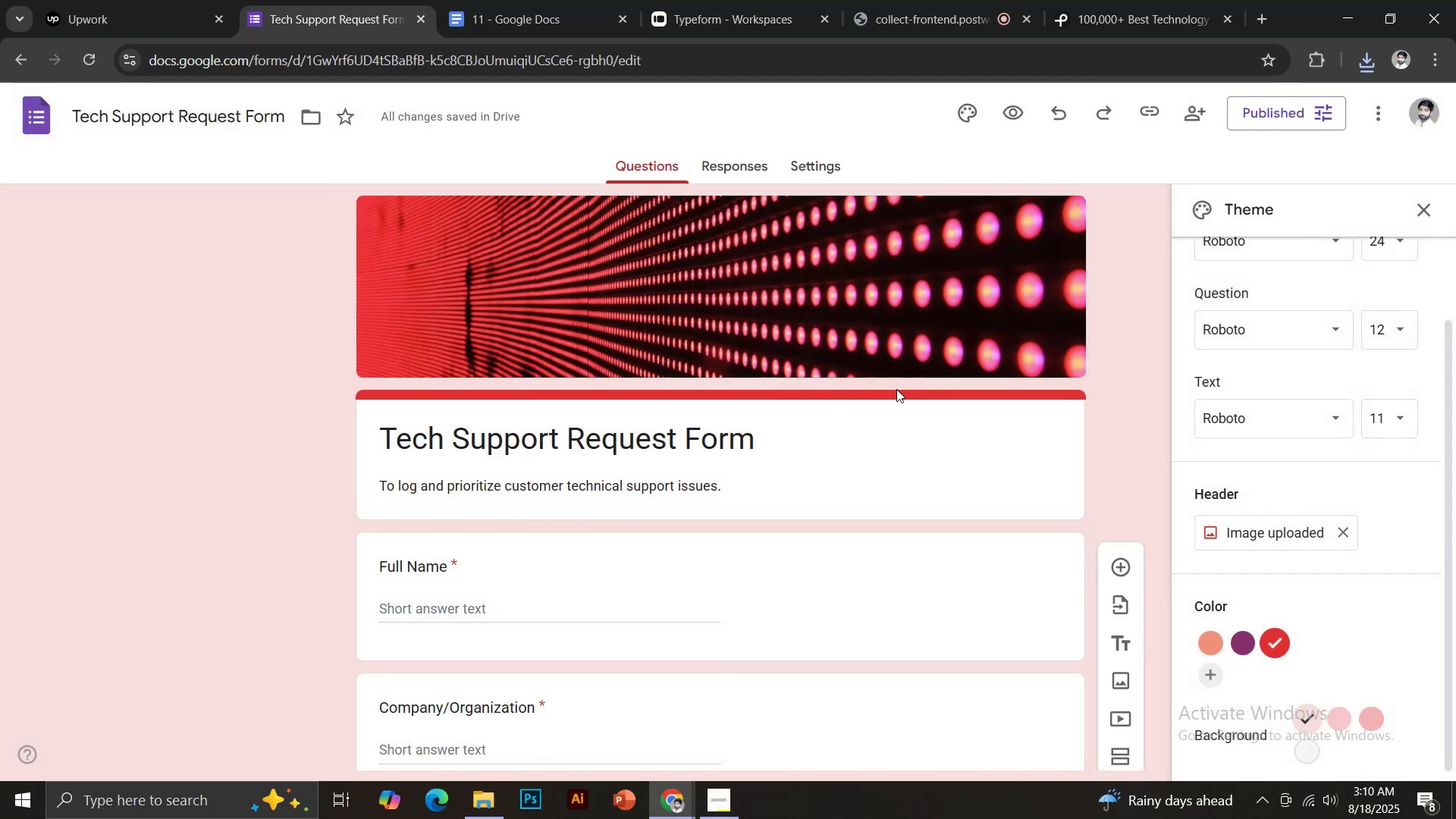 
left_click([36, 111])
 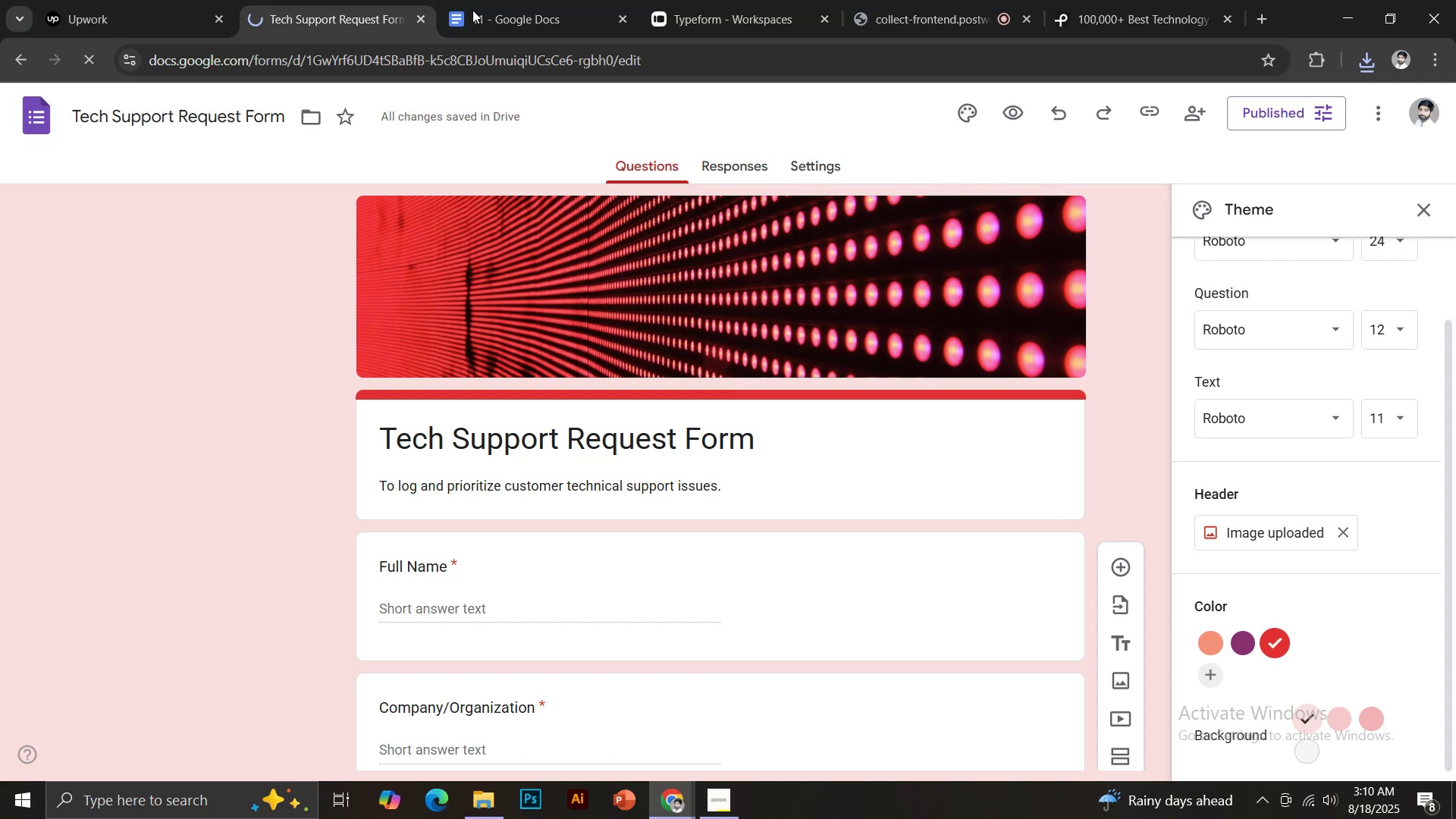 
left_click([499, 0])
 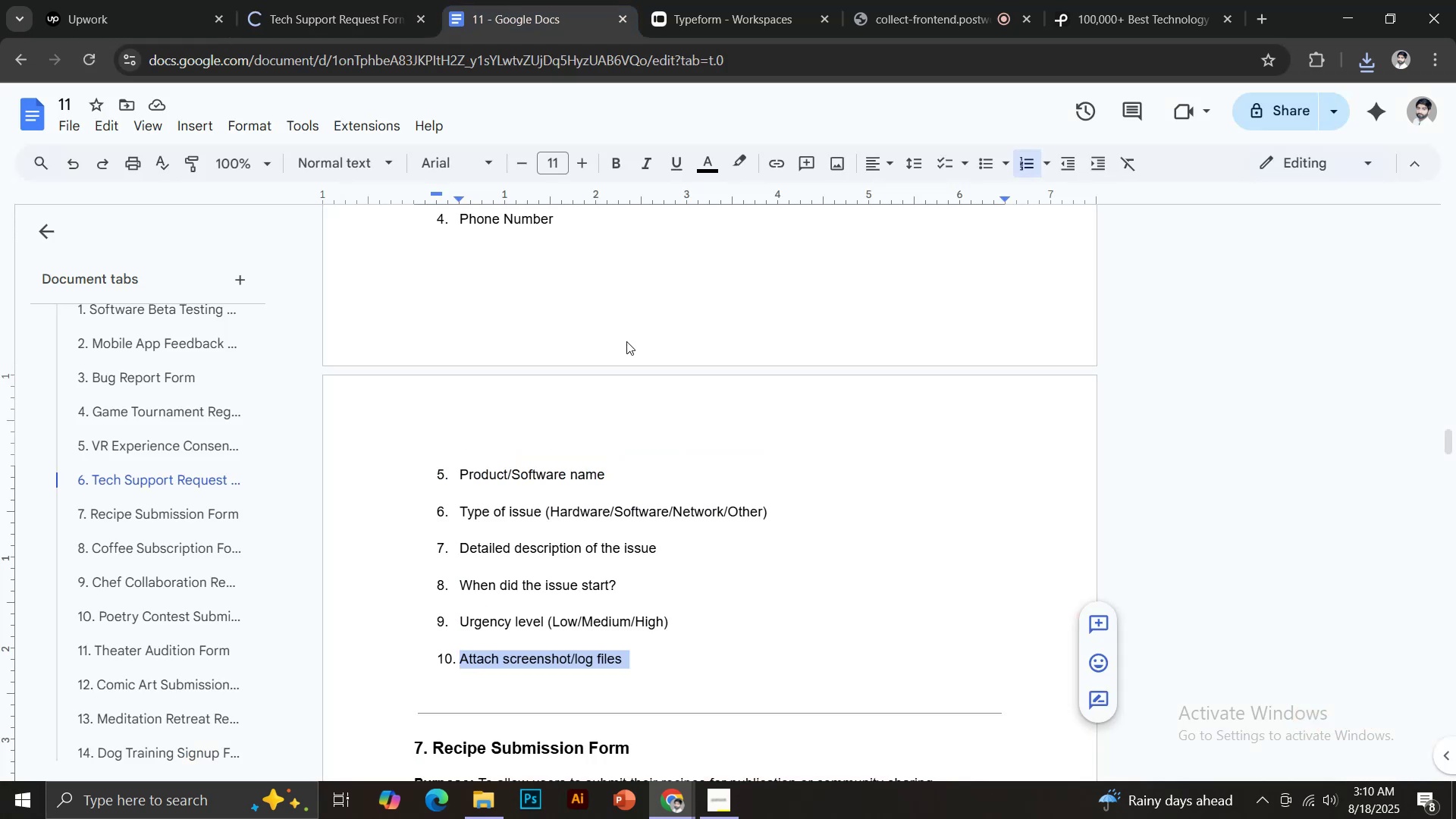 
scroll: coordinate [644, 437], scroll_direction: down, amount: 3.0
 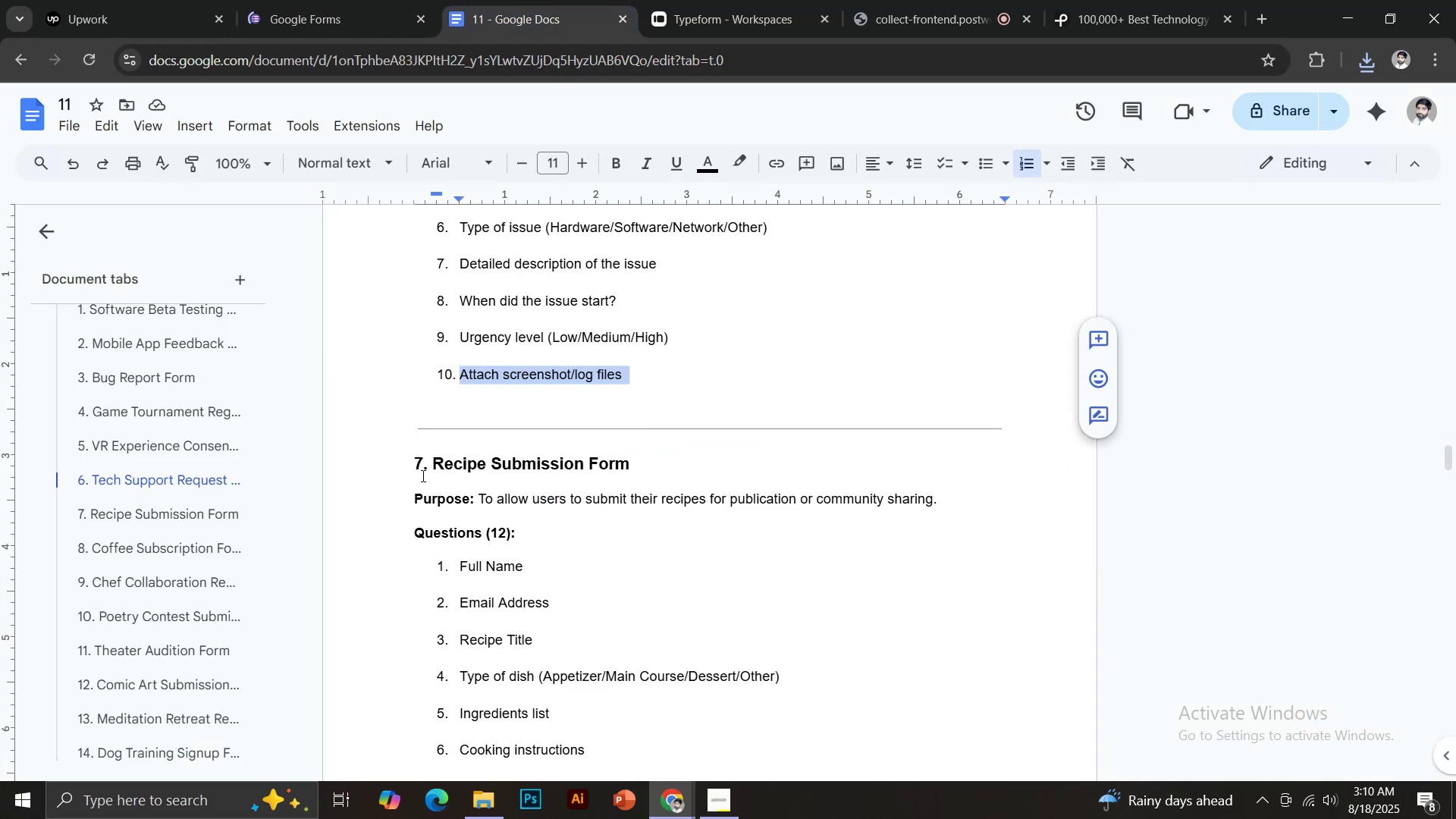 
left_click_drag(start_coordinate=[434, 460], to_coordinate=[635, 463])
 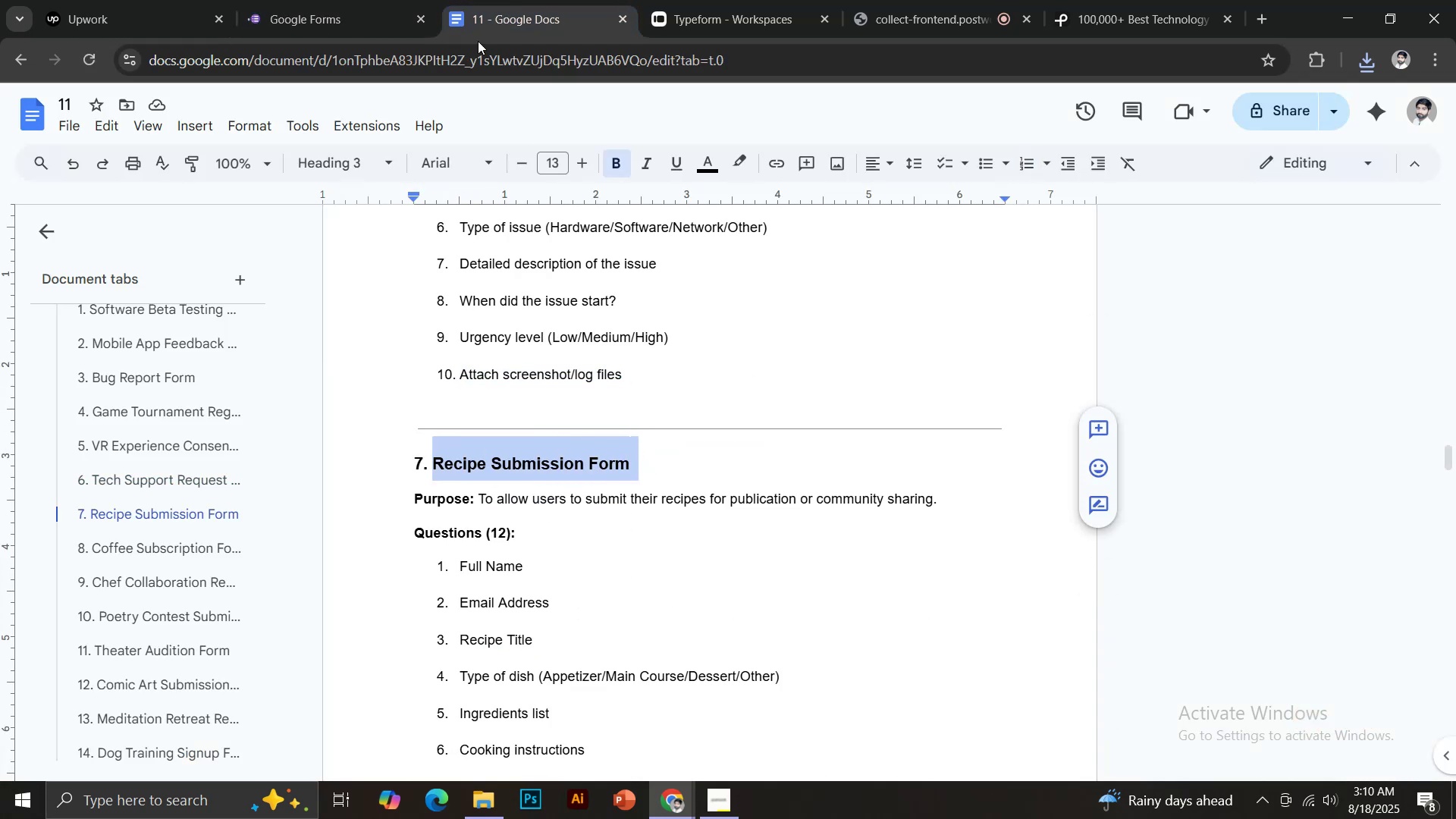 
key(Control+C)
 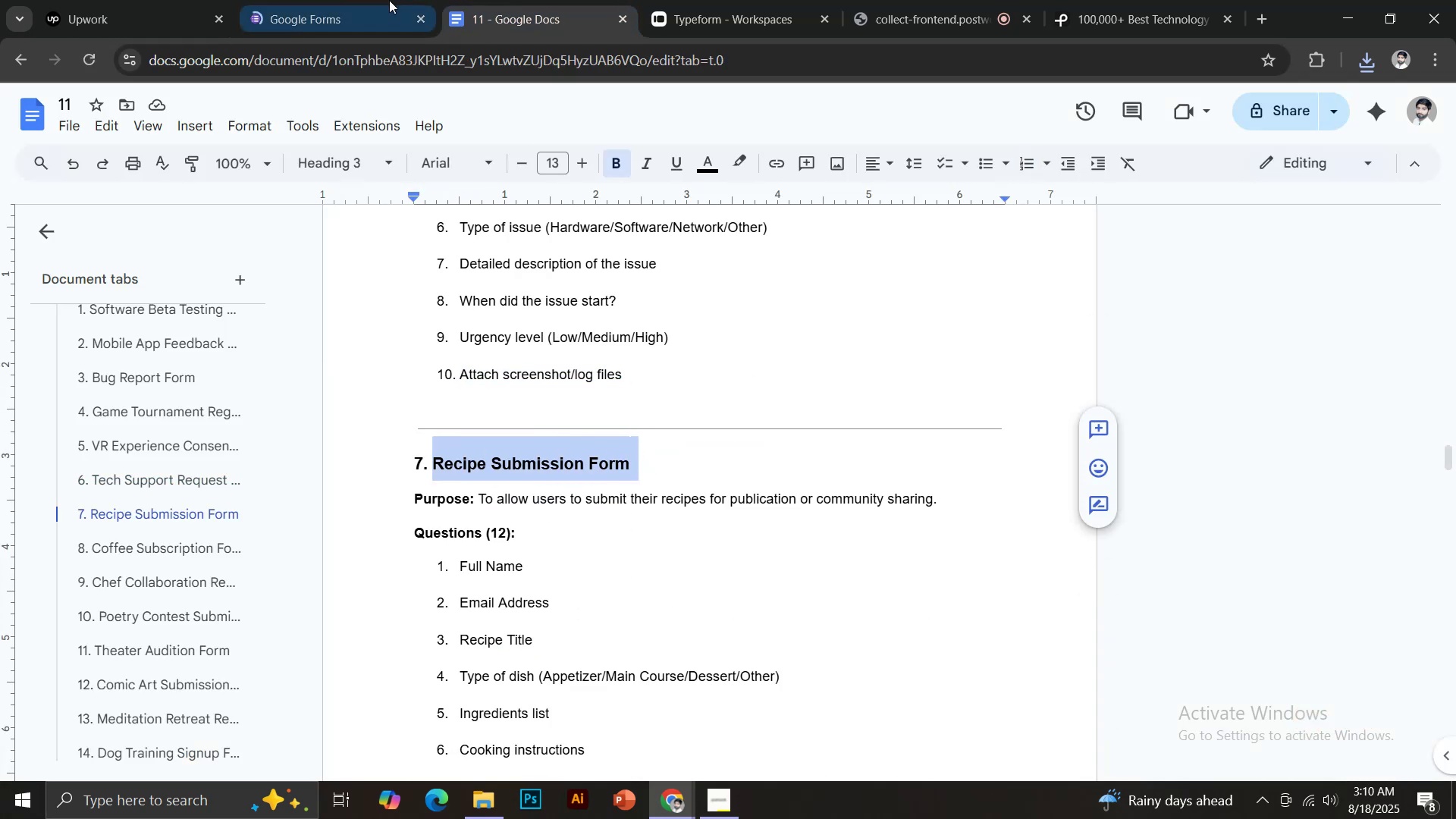 
left_click([366, 0])
 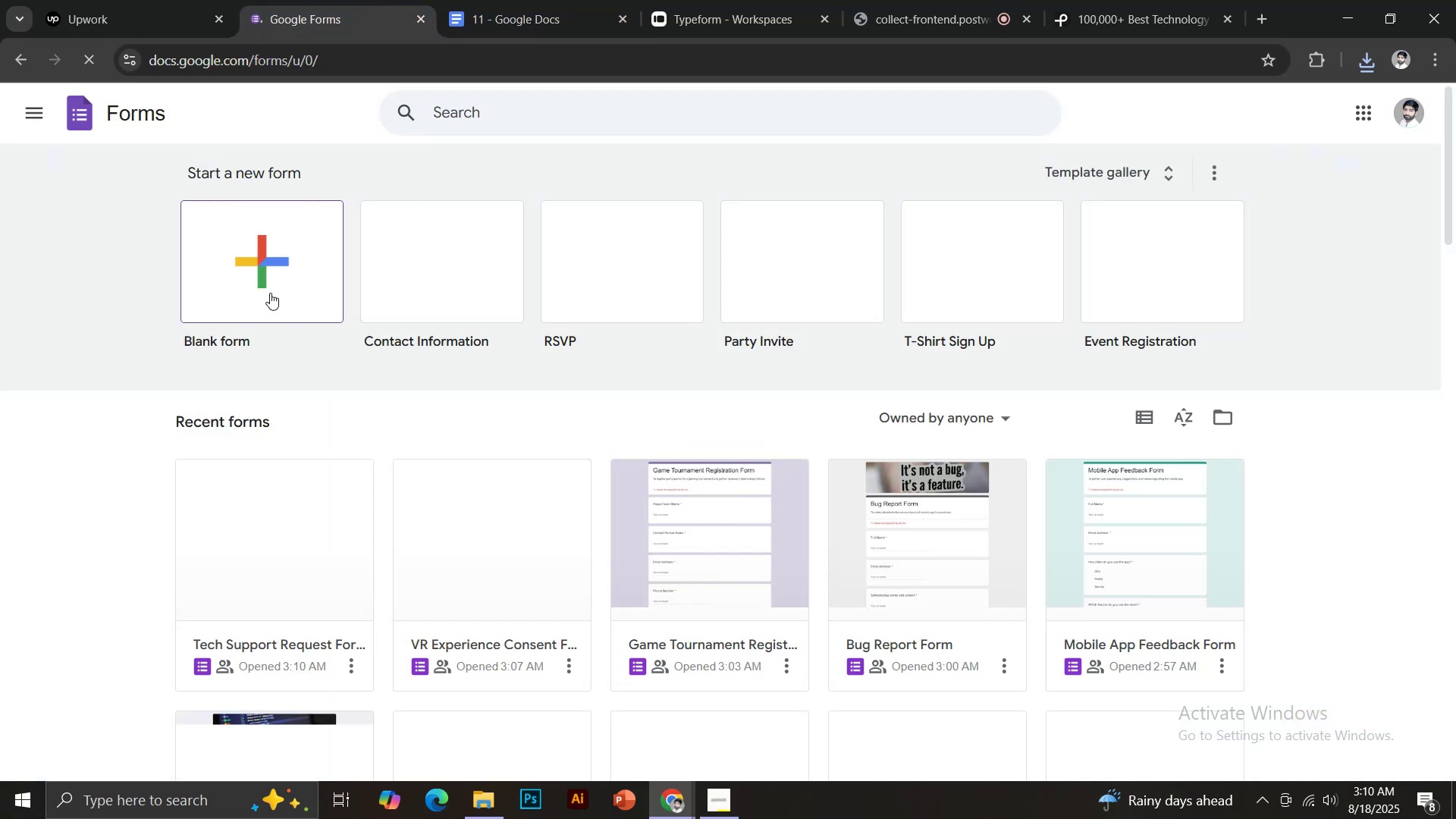 
left_click([264, 293])
 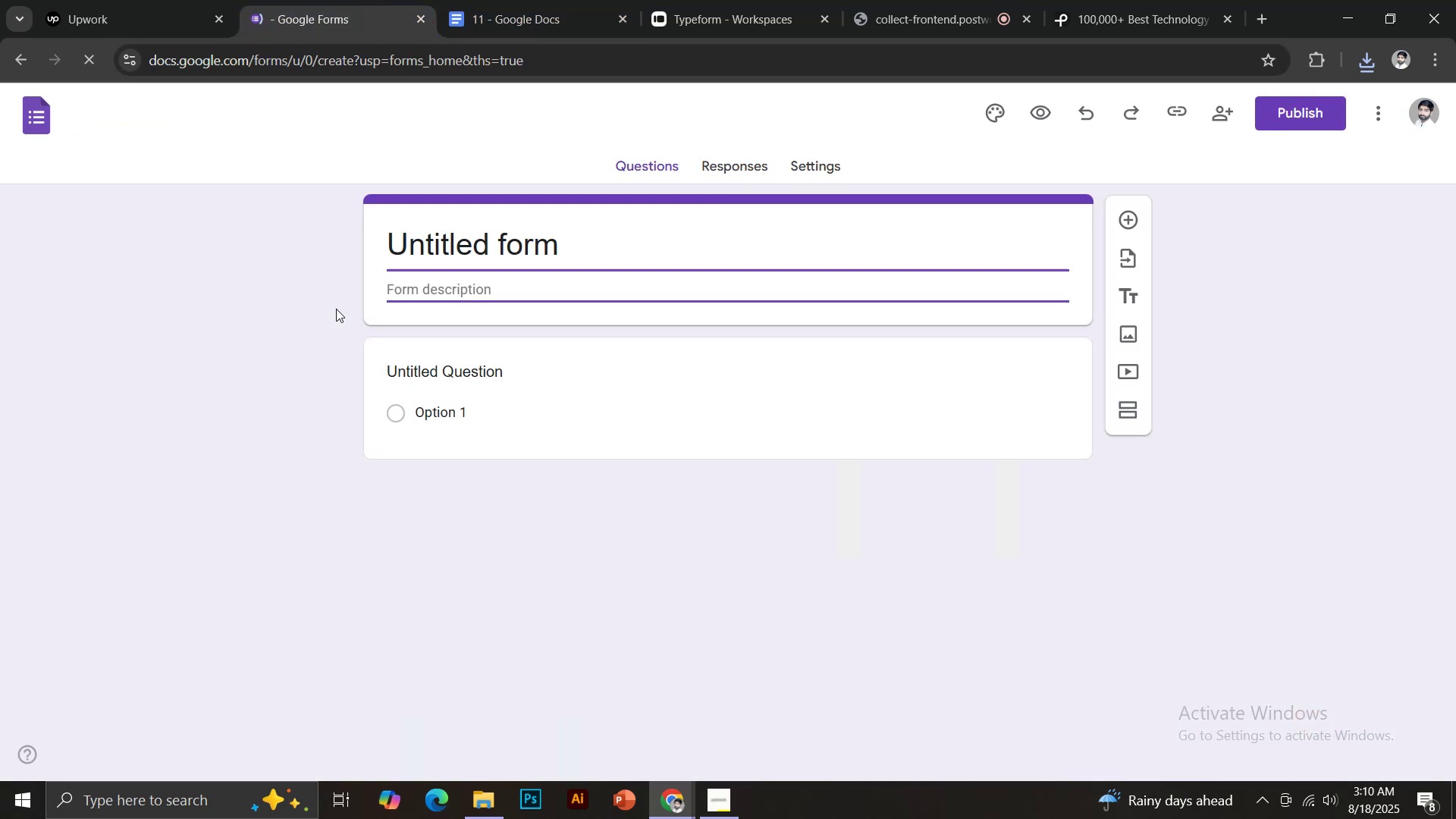 
left_click([471, 243])
 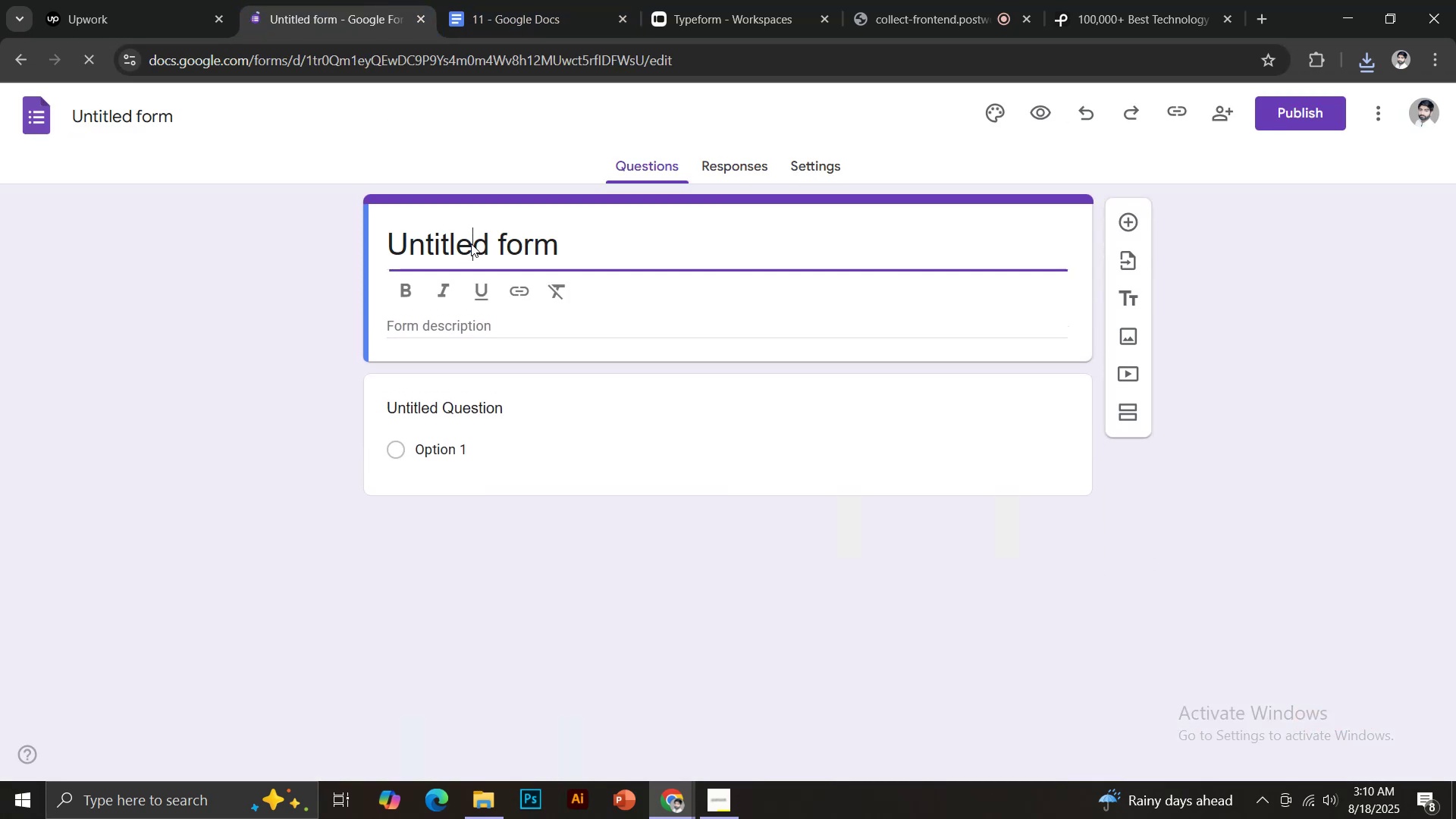 
key(Control+ControlLeft)
 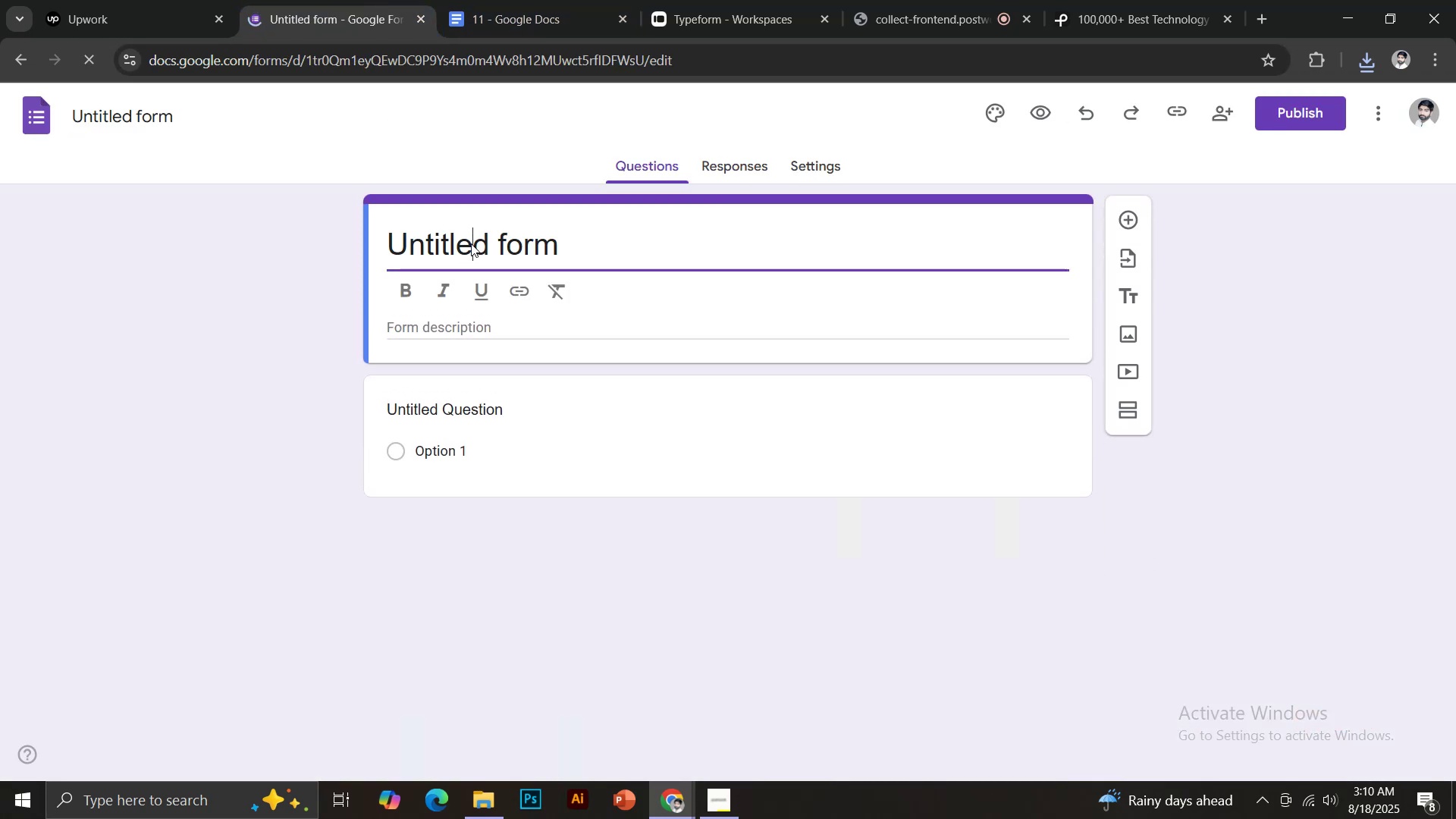 
key(Control+A)
 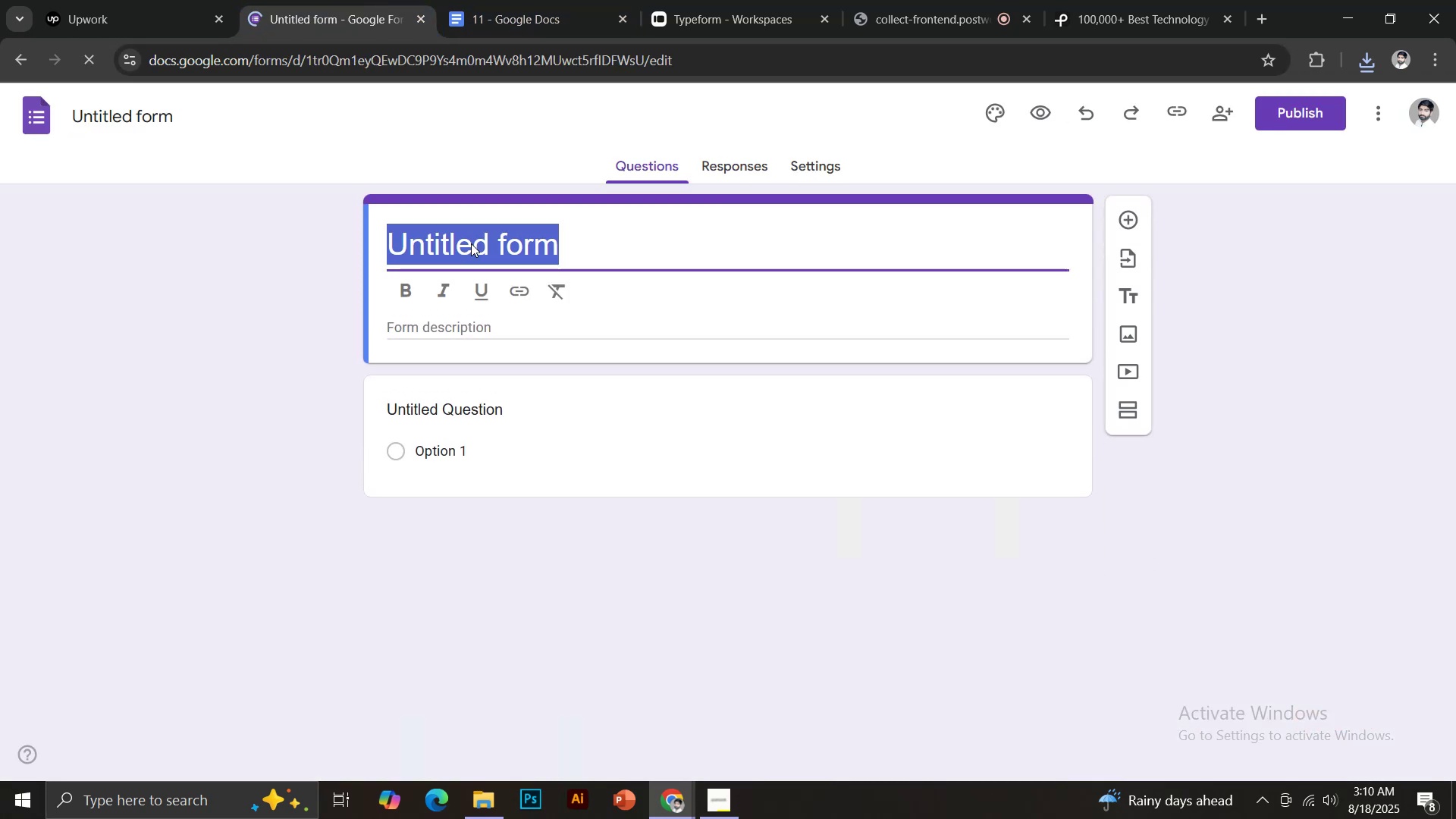 
key(Control+Shift+V)
 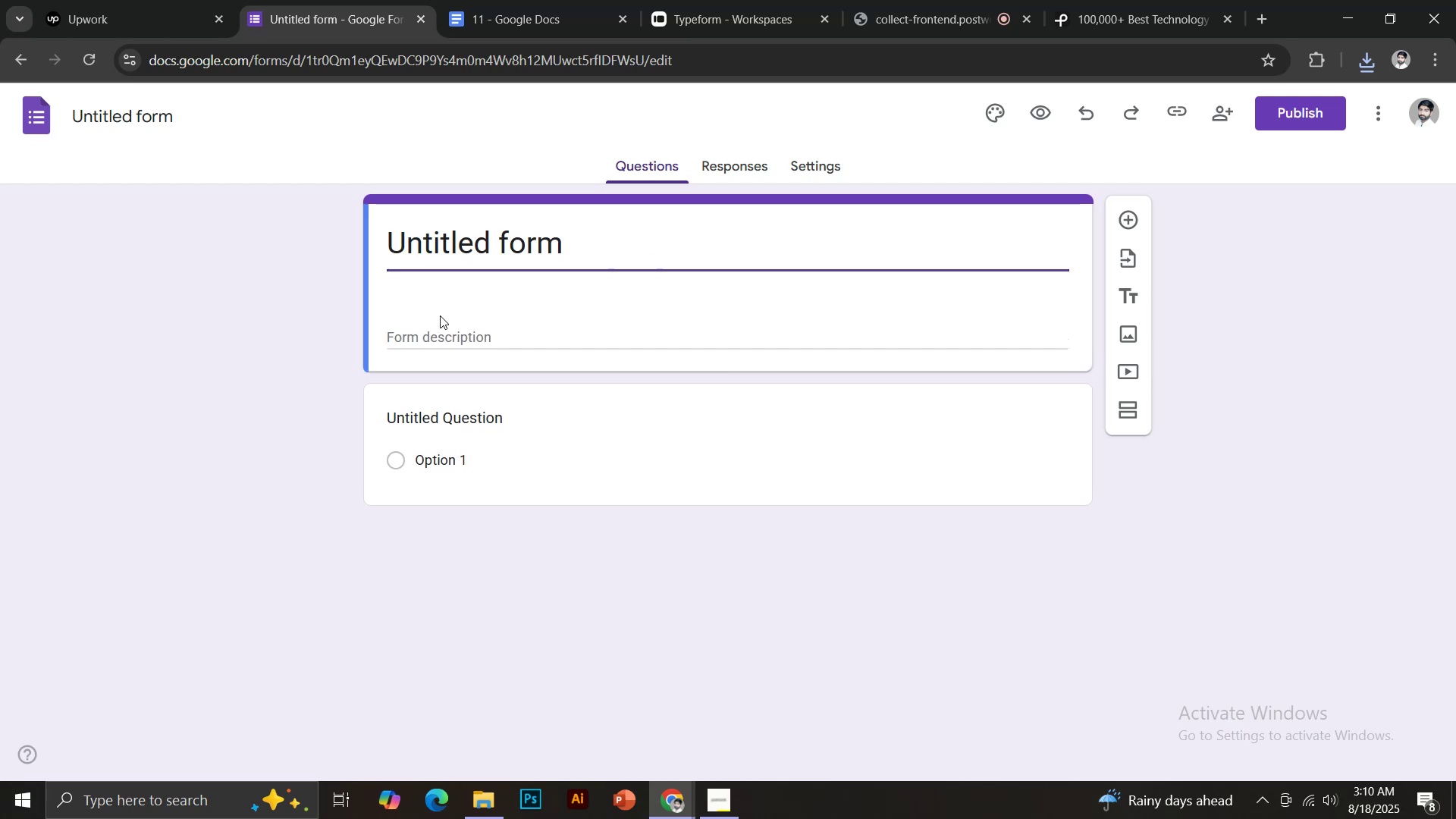 
key(Control+A)
 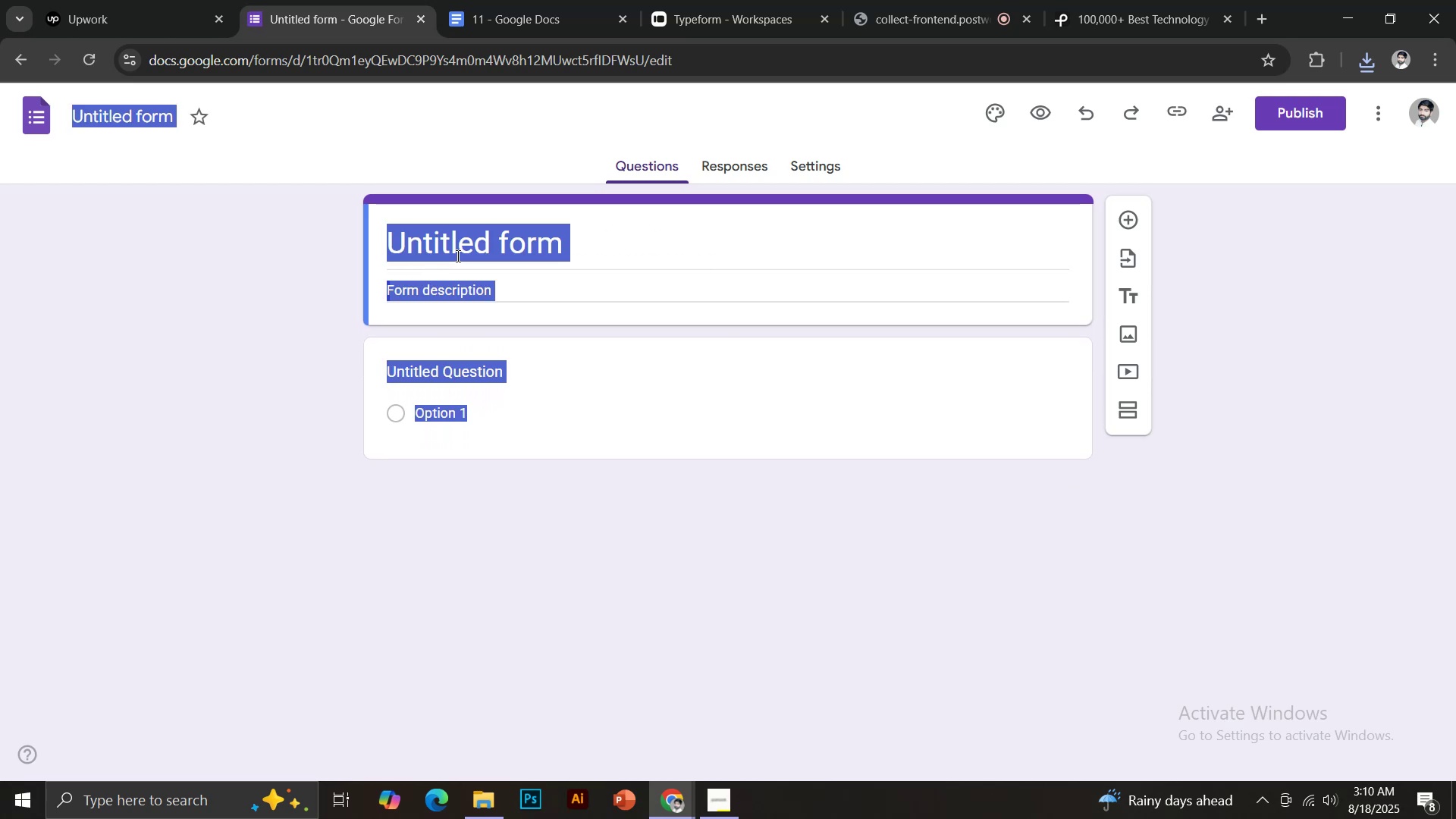 
left_click([457, 256])
 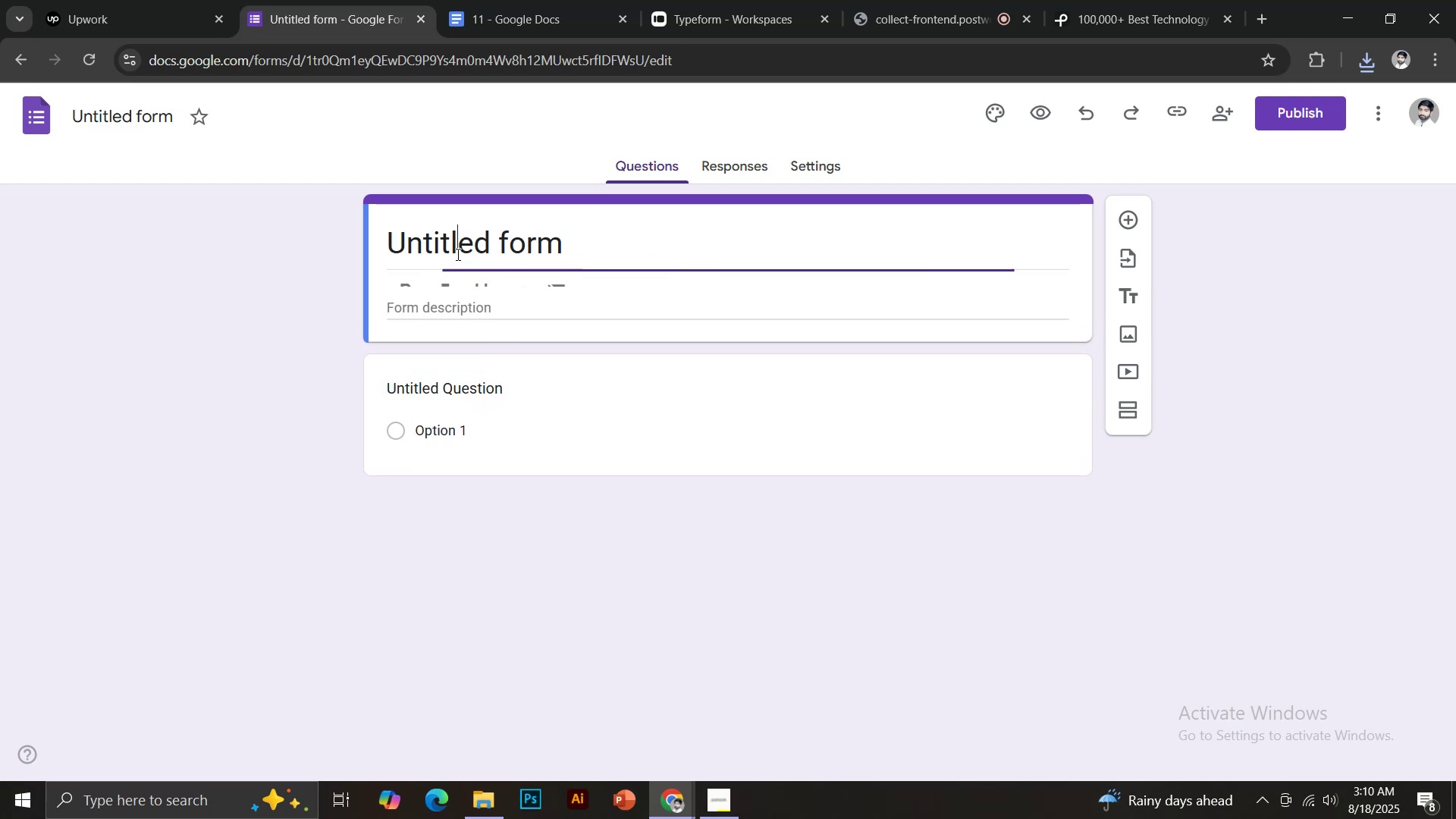 
key(Control+ControlLeft)
 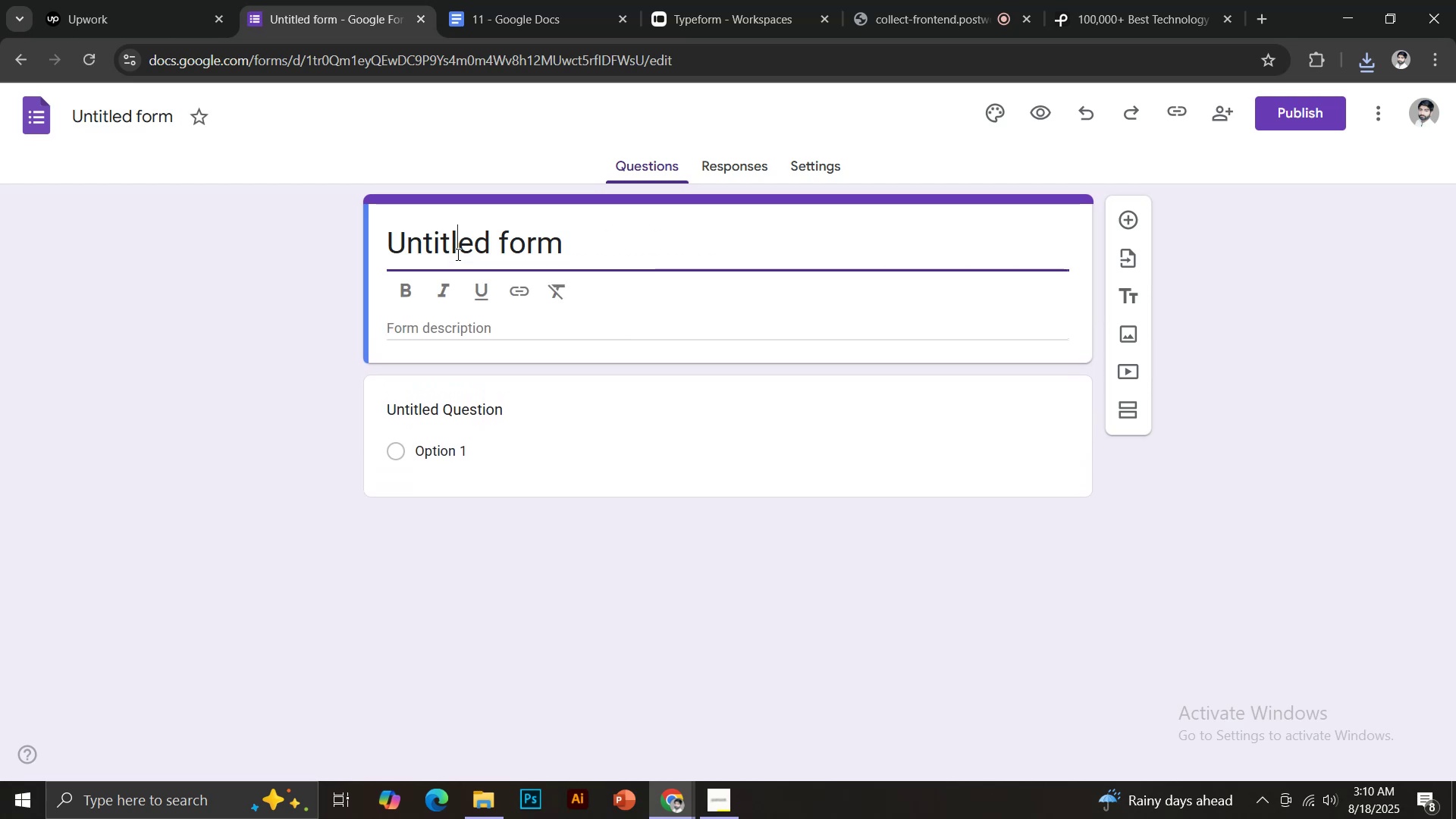 
key(Control+ControlLeft)
 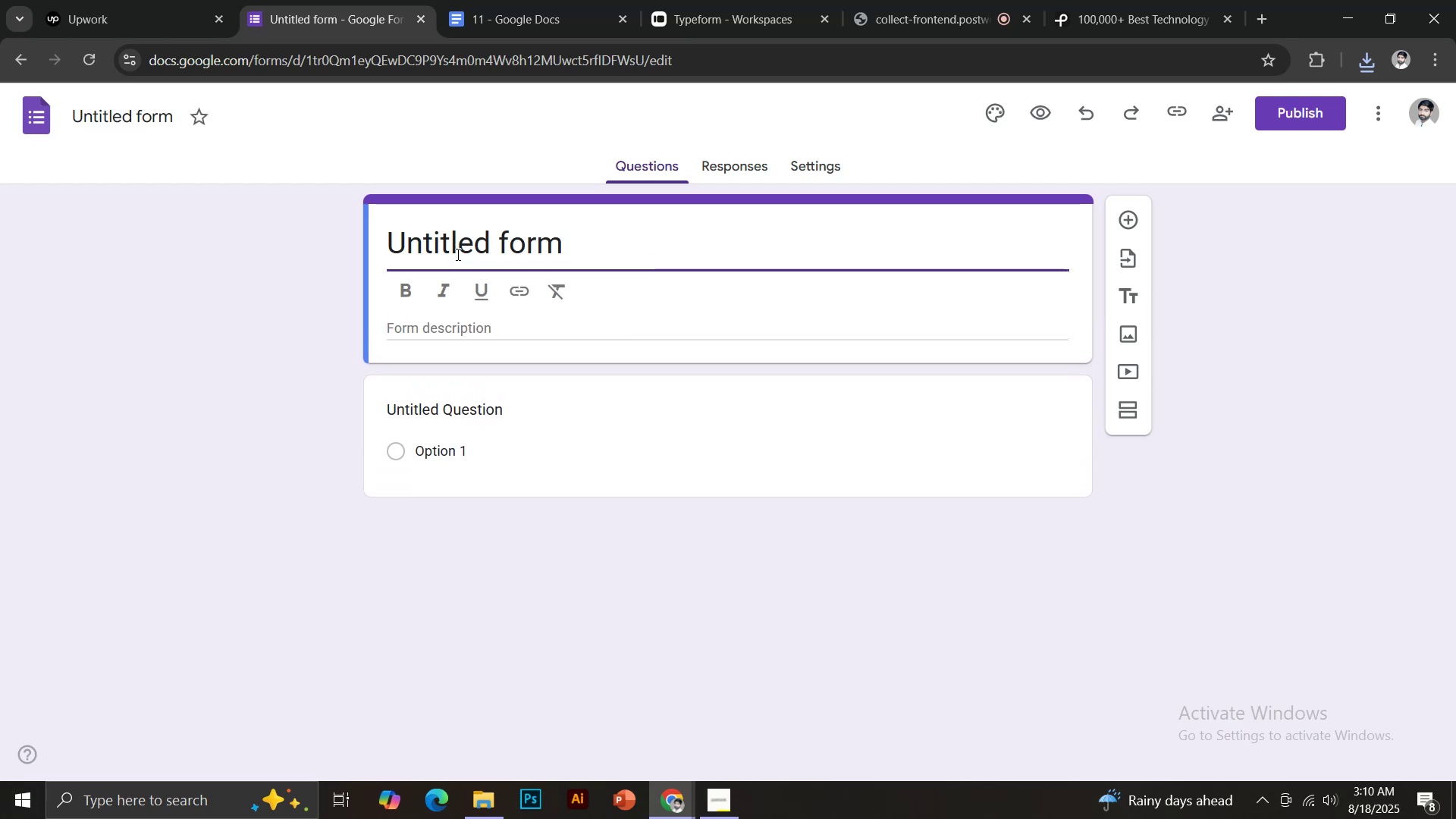 
key(Control+A)
 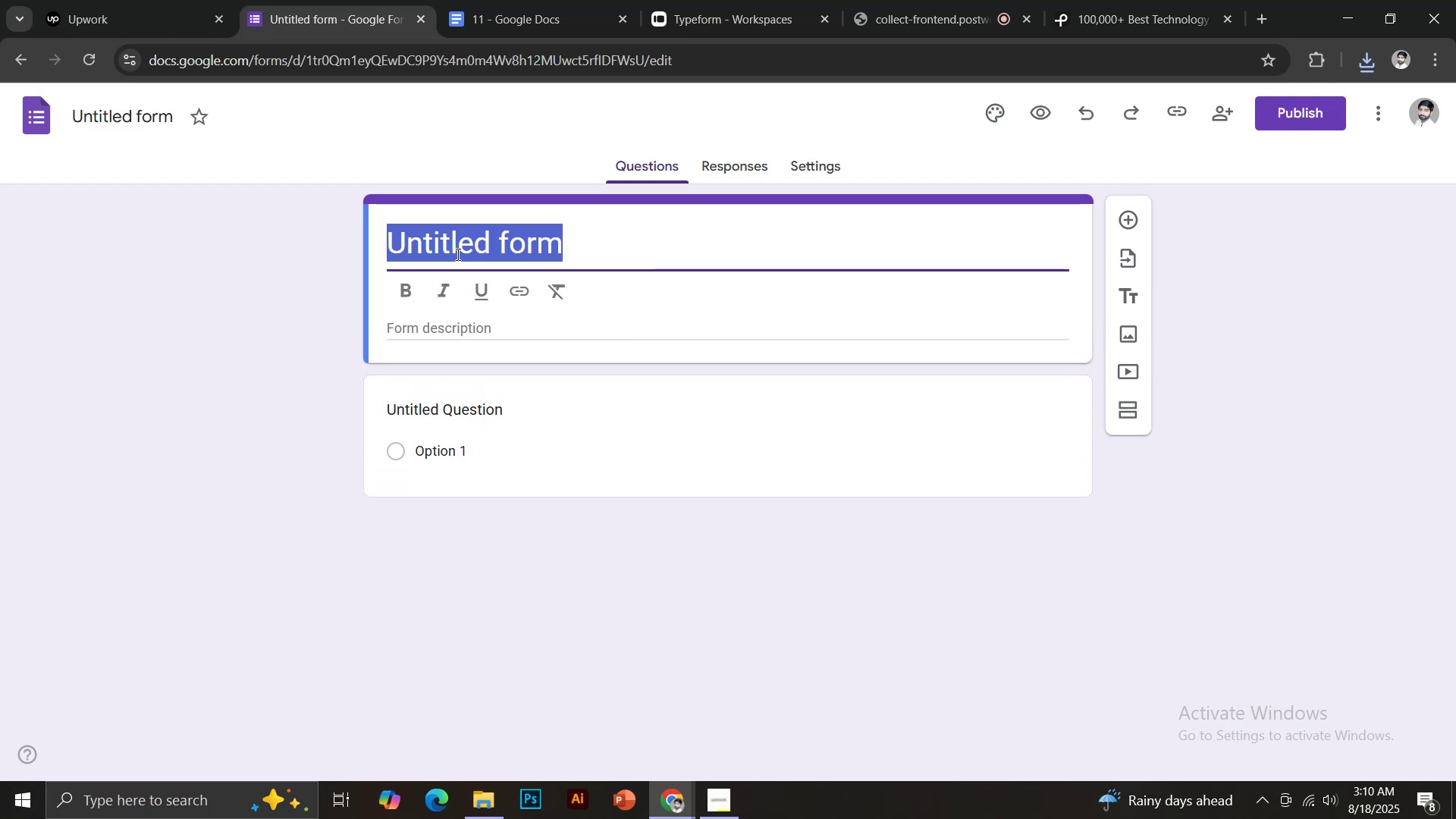 
key(Control+Shift+V)
 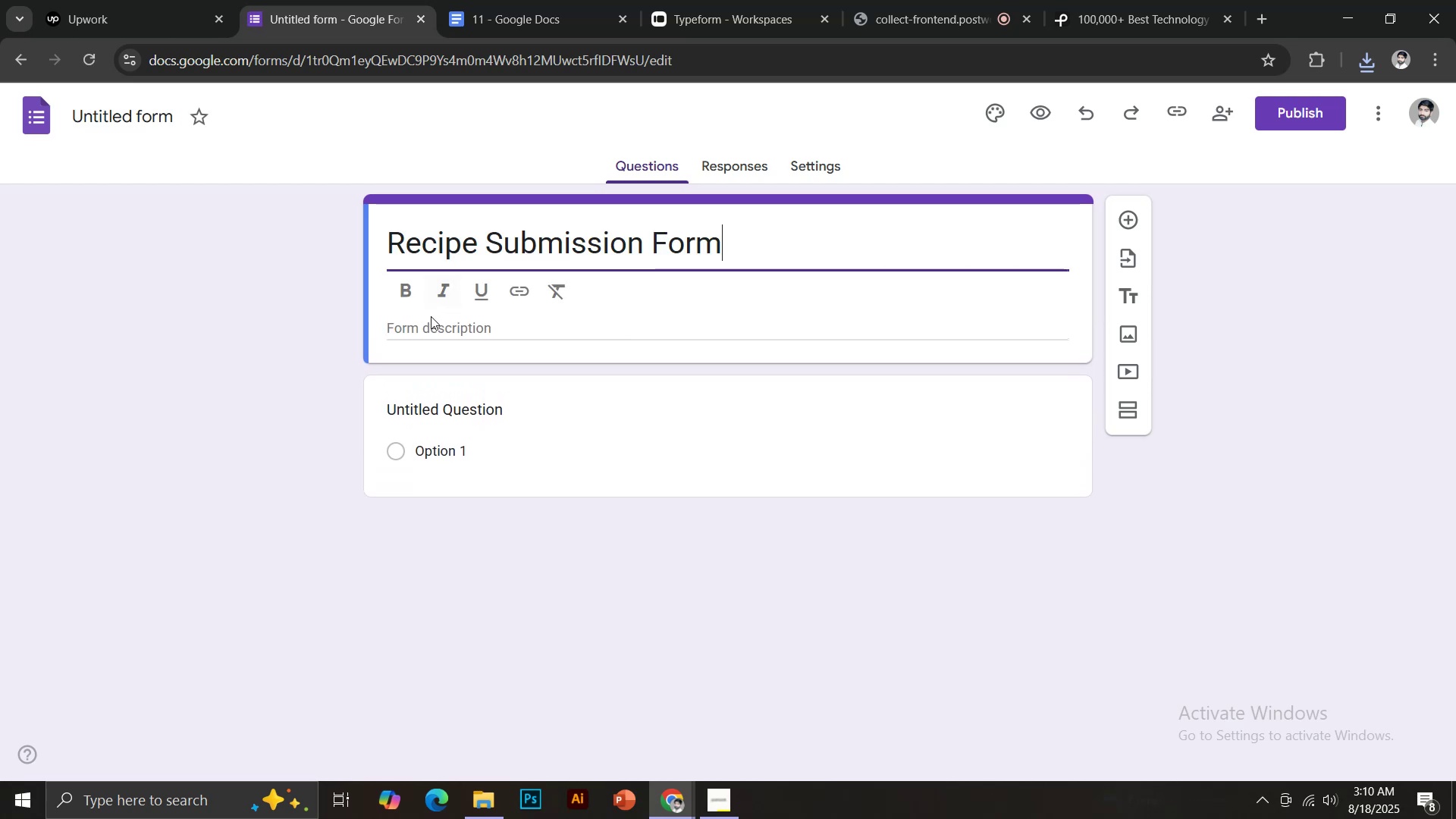 
left_click([429, 322])
 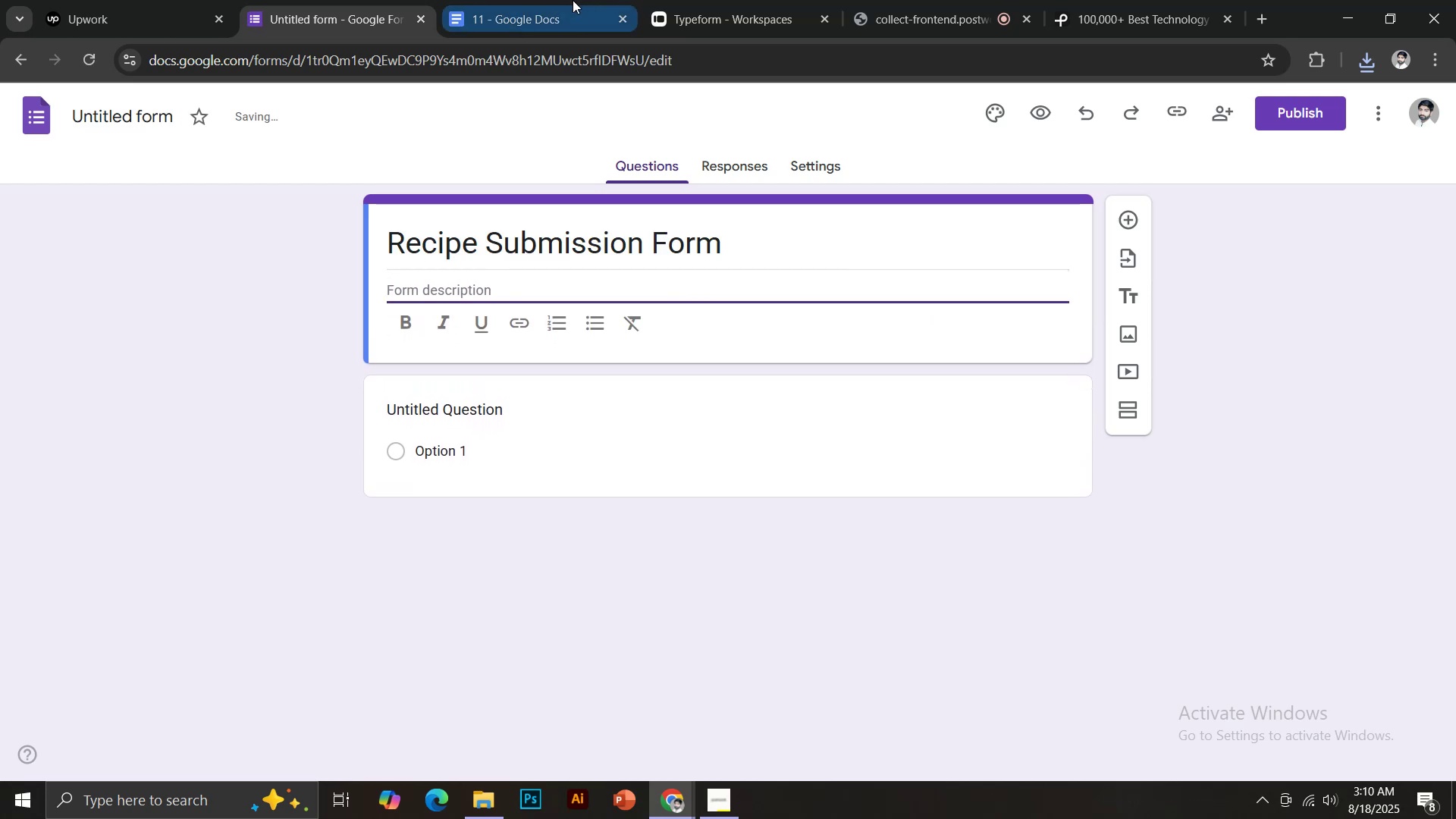 
left_click([567, 0])
 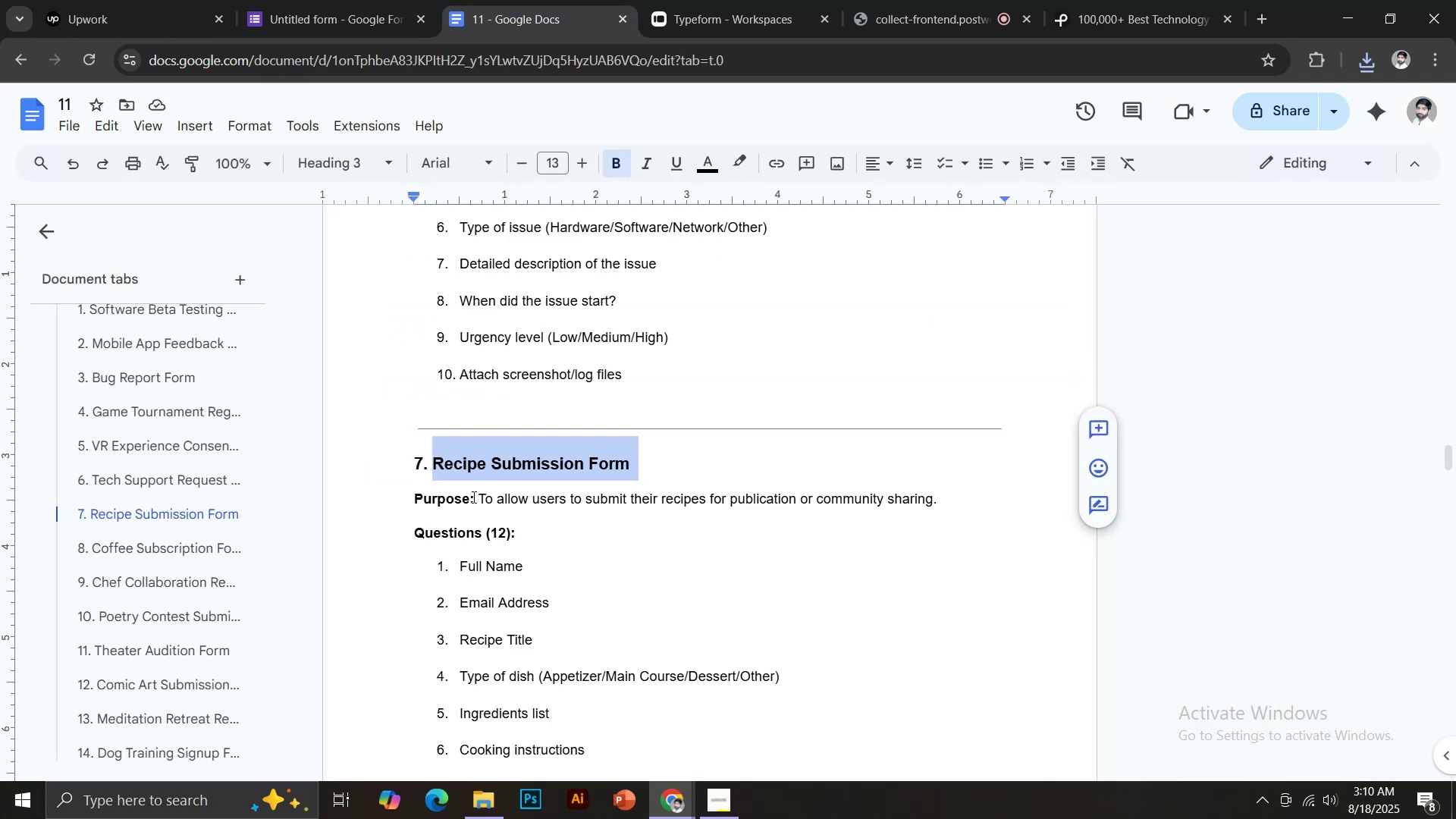 
left_click_drag(start_coordinate=[479, 497], to_coordinate=[943, 490])
 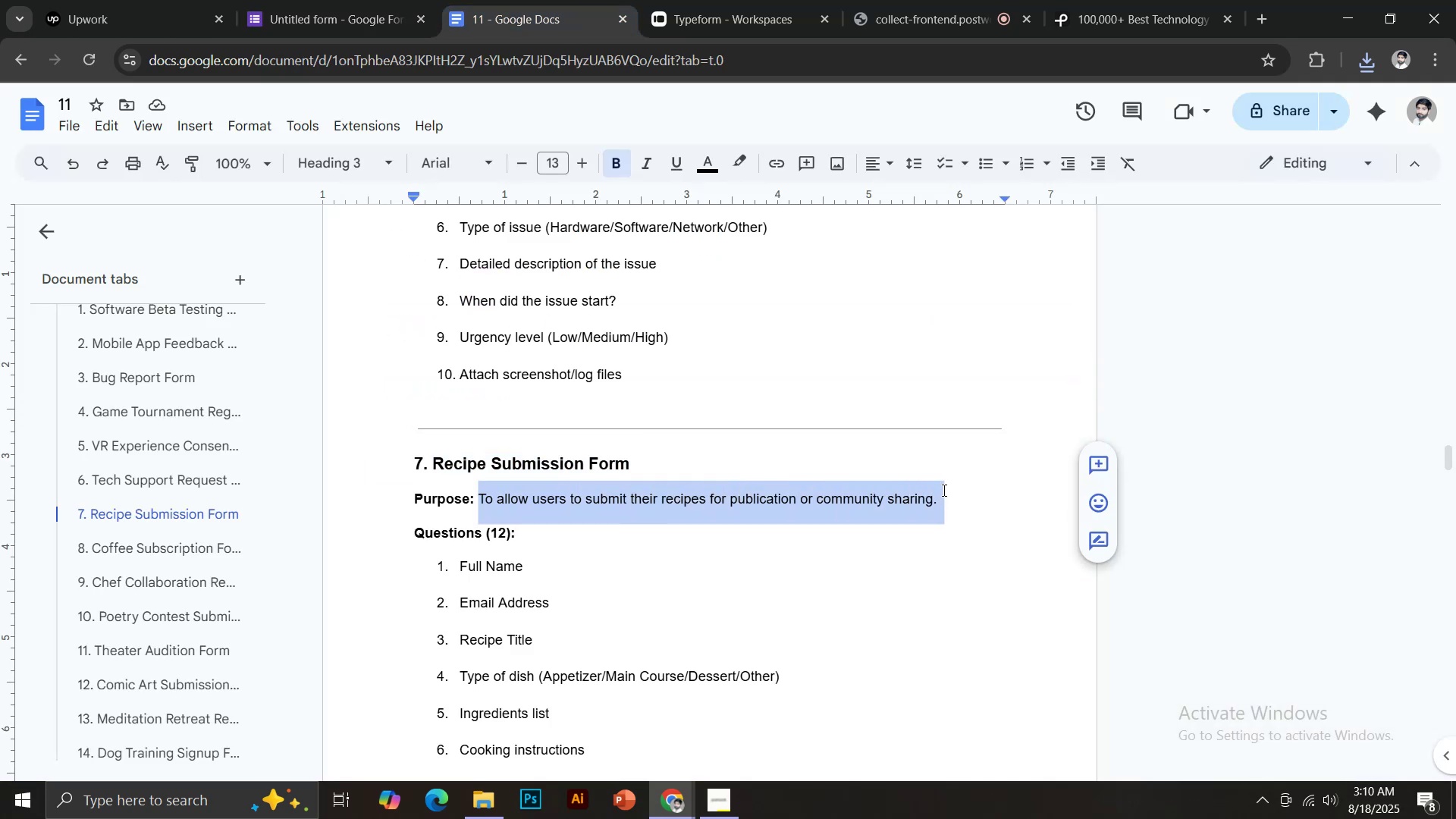 
key(Control+ControlLeft)
 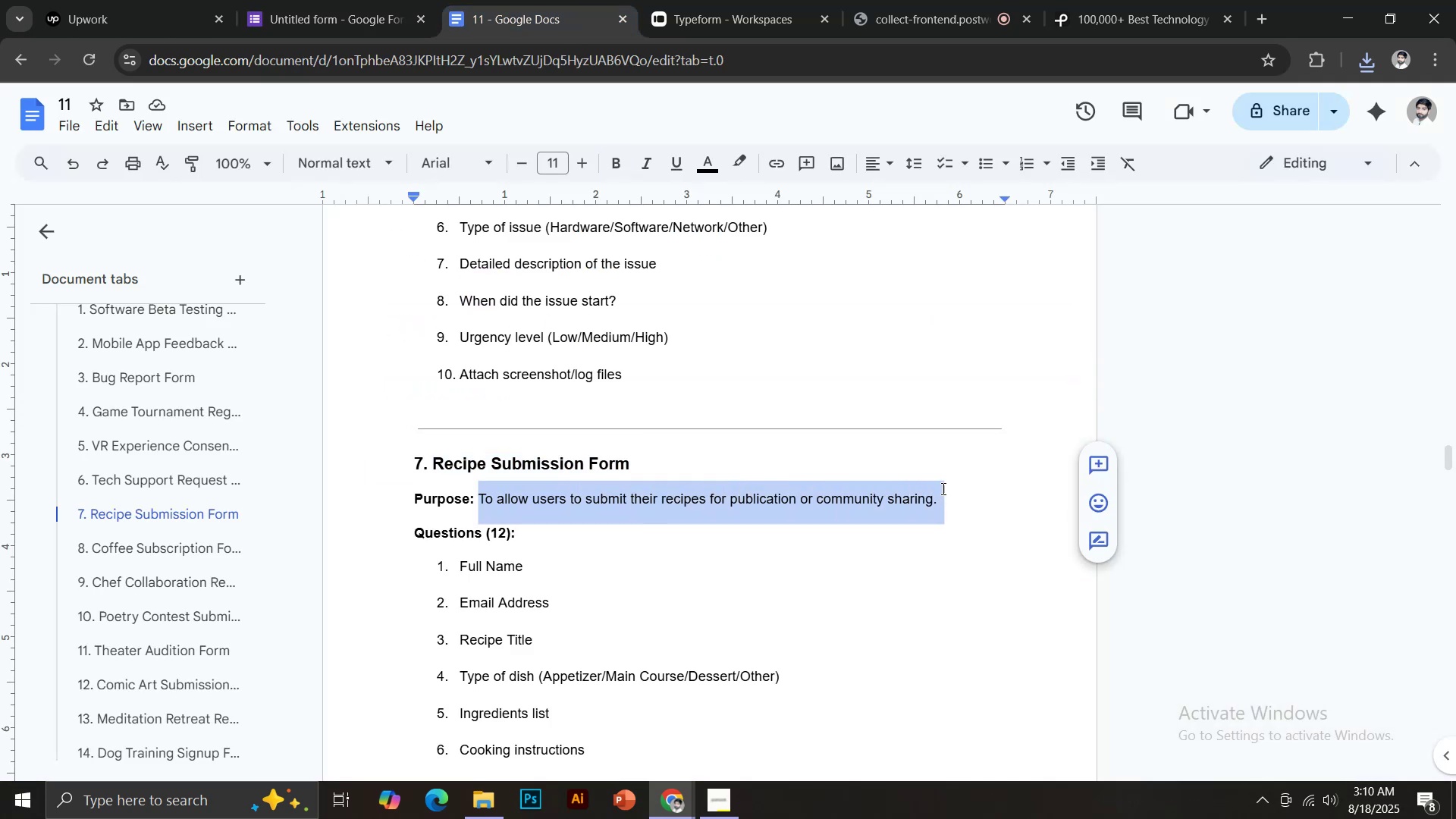 
key(Control+C)
 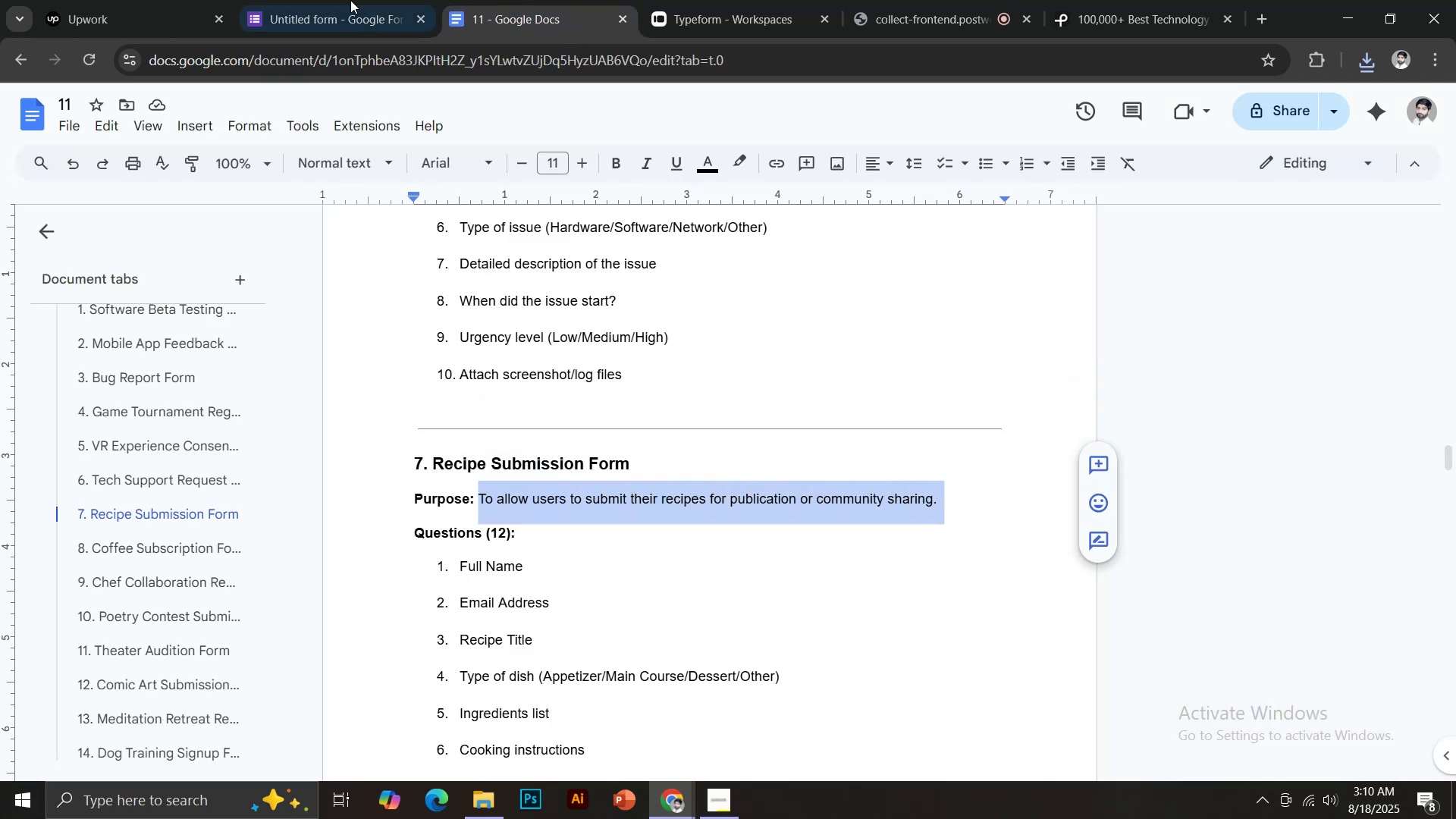 
left_click([318, 0])
 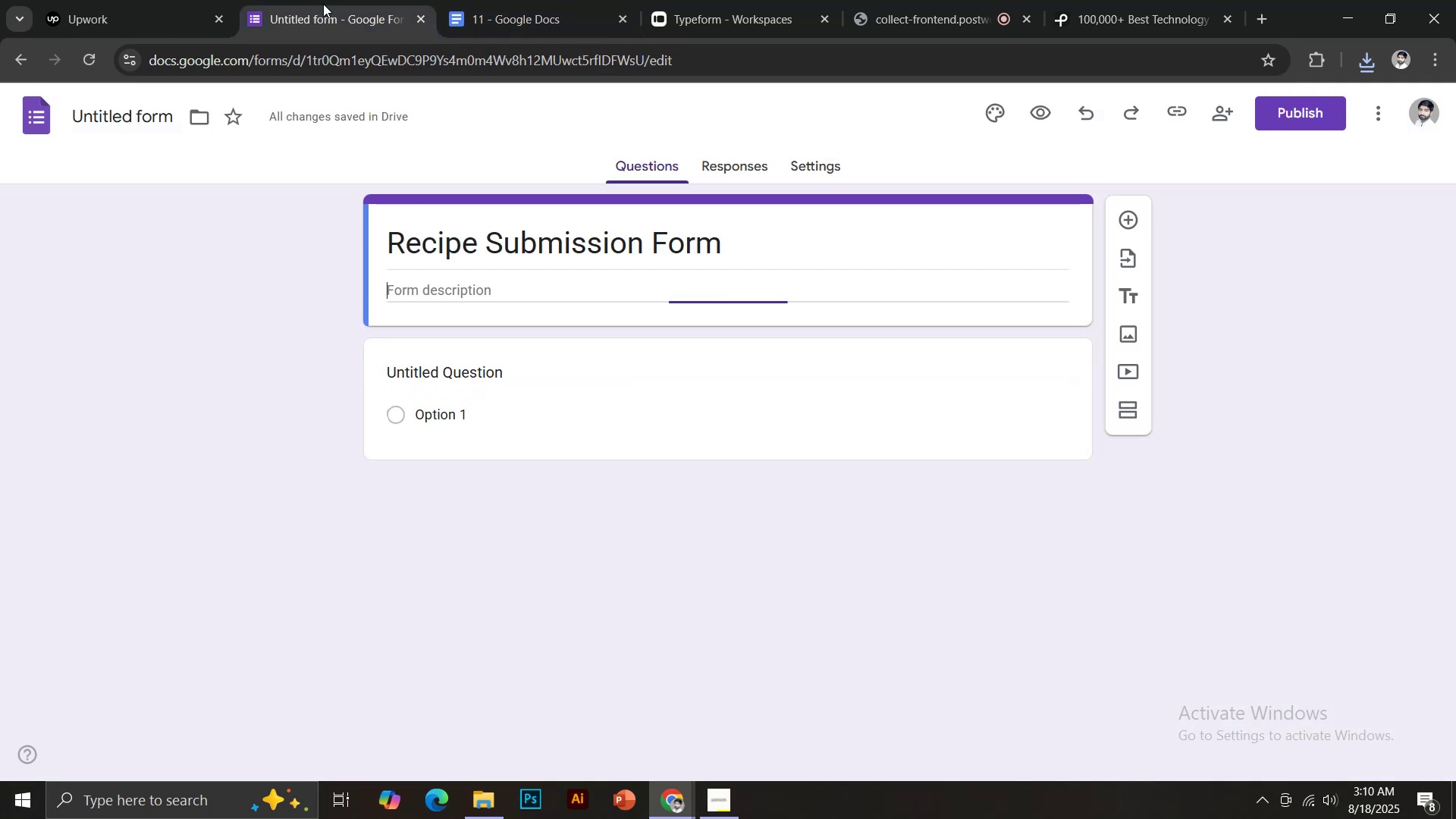 
key(Control+Shift+V)
 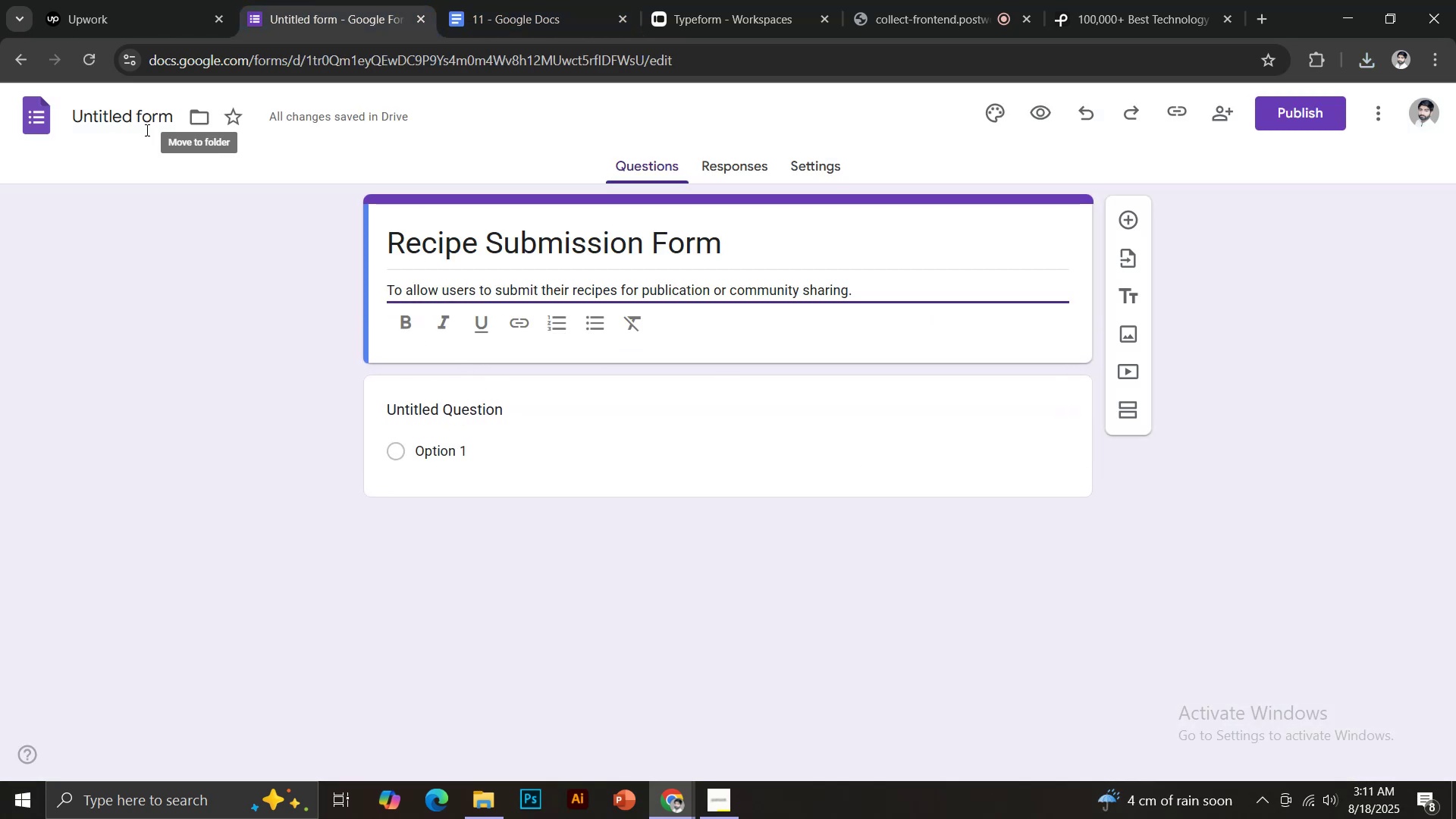 
left_click([124, 118])
 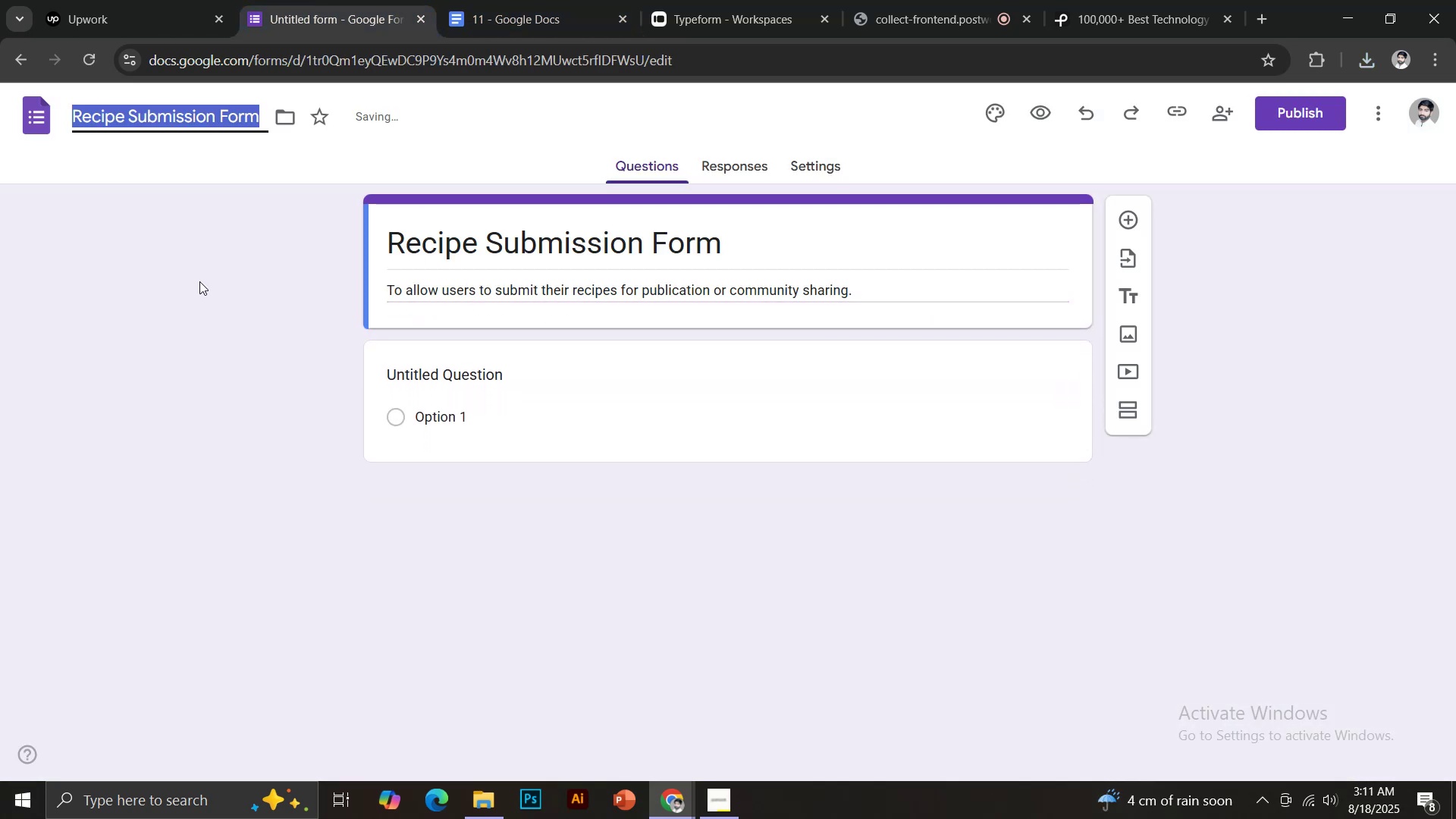 
left_click([199, 281])
 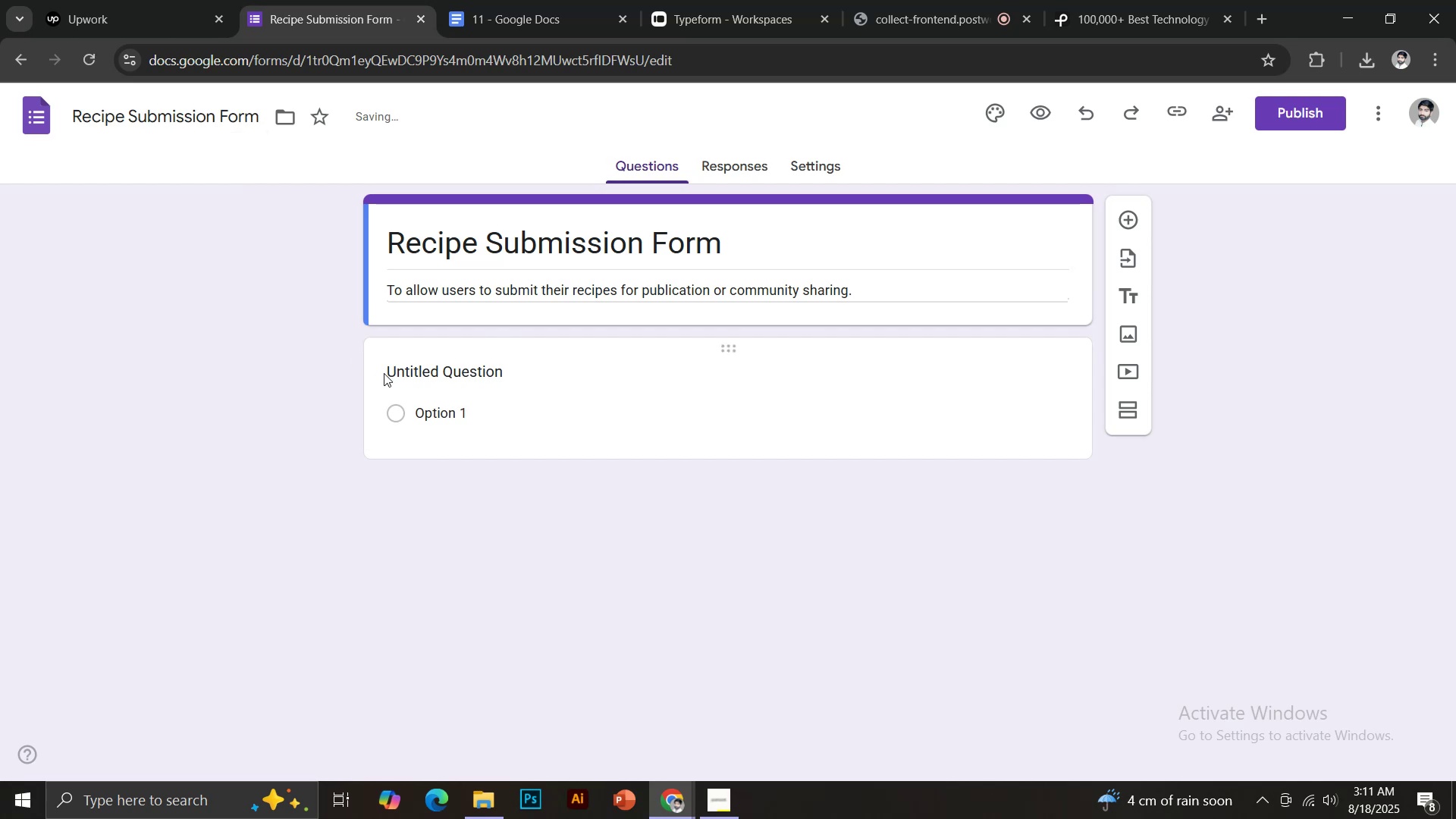 
left_click([394, 379])
 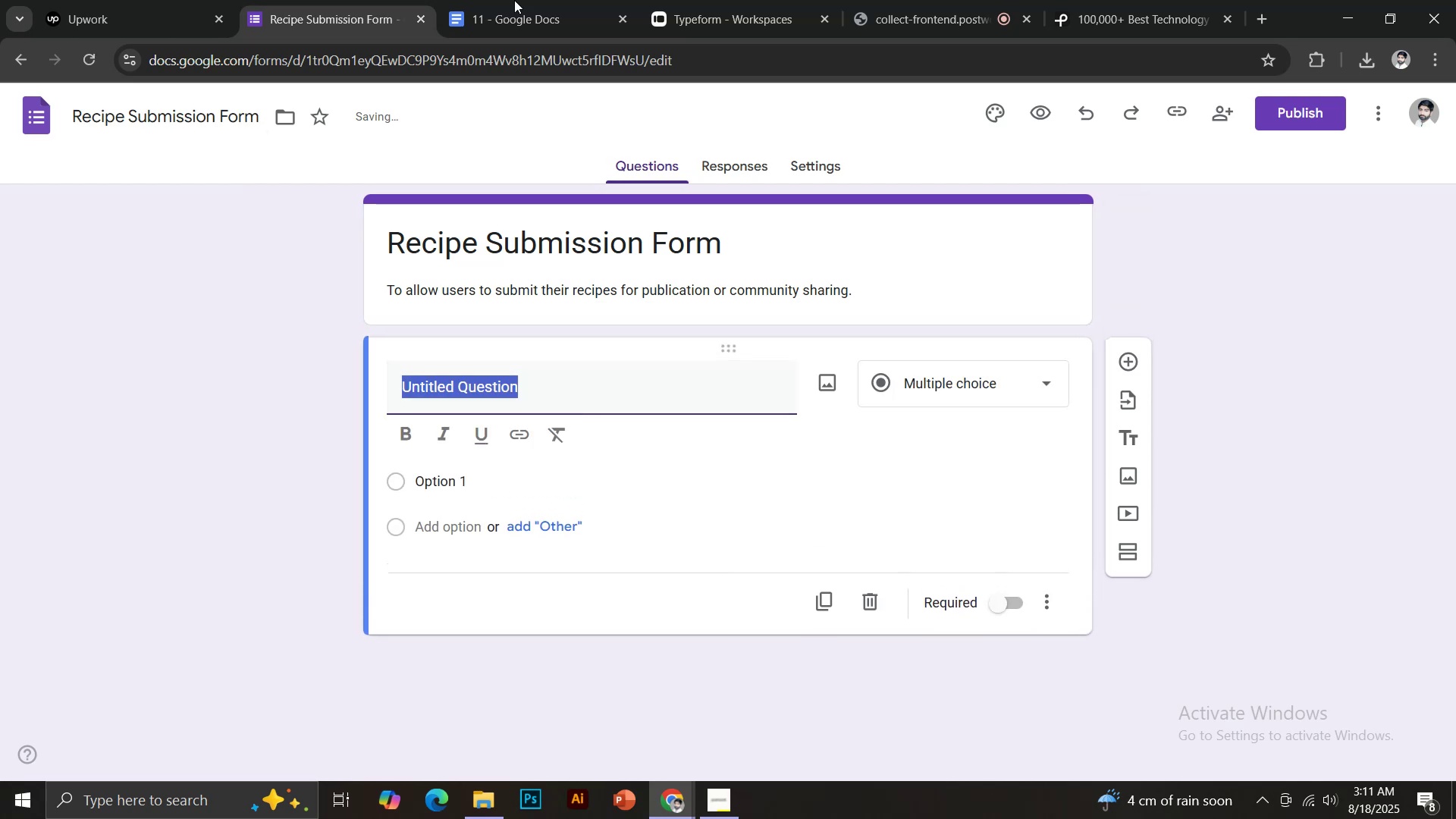 
left_click([522, 0])
 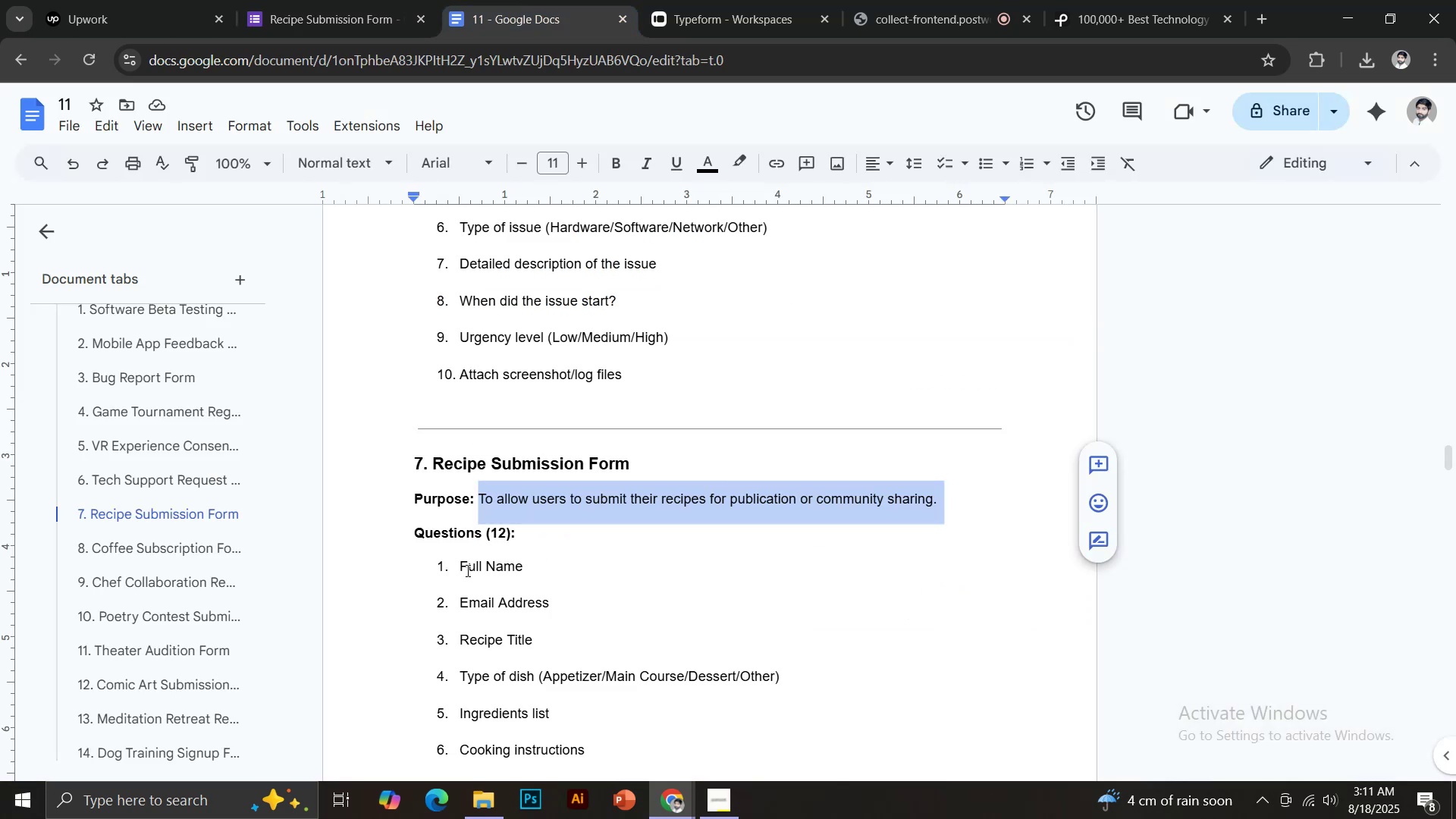 
left_click_drag(start_coordinate=[459, 568], to_coordinate=[541, 568])
 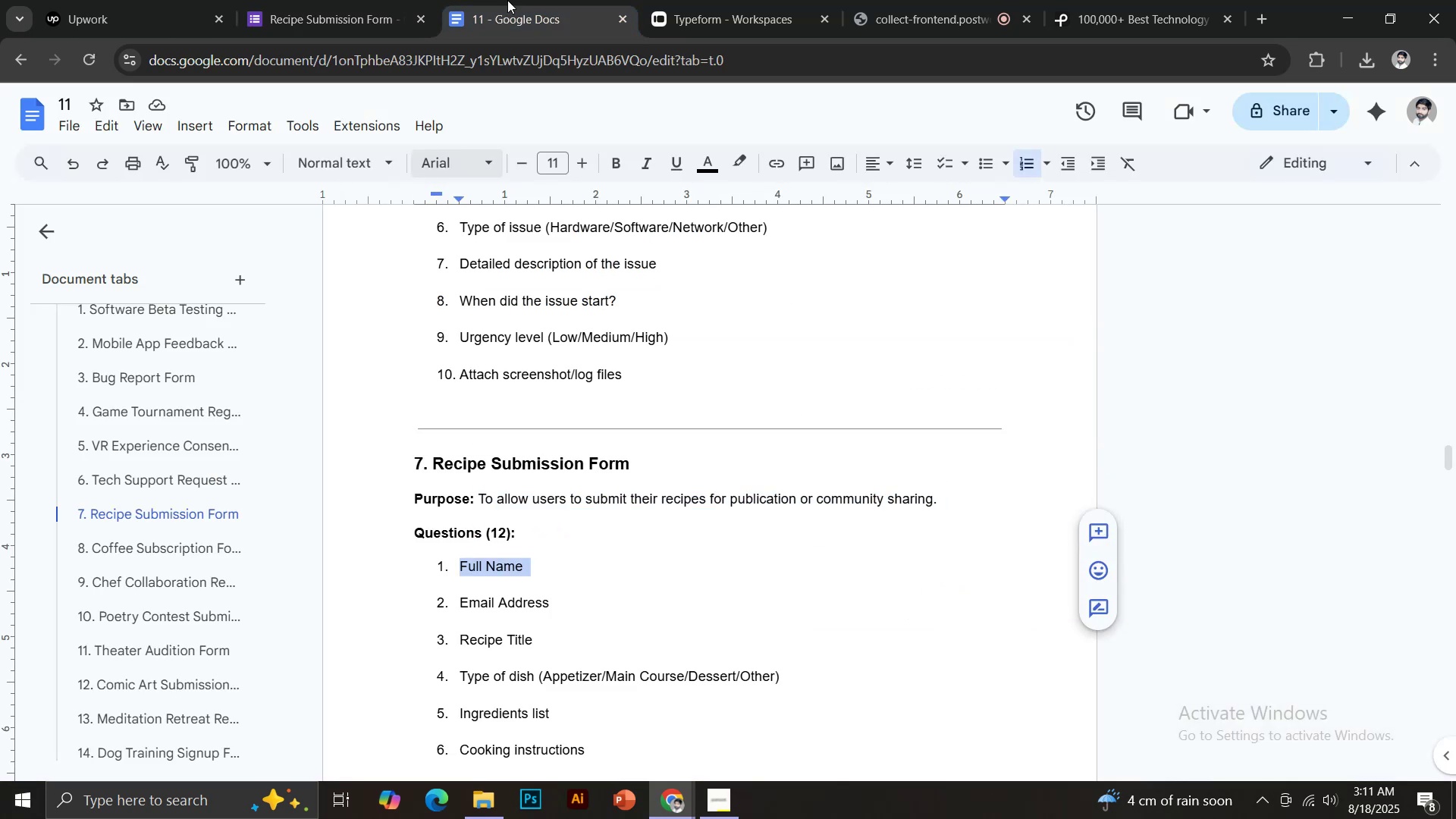 
key(Control+ControlLeft)
 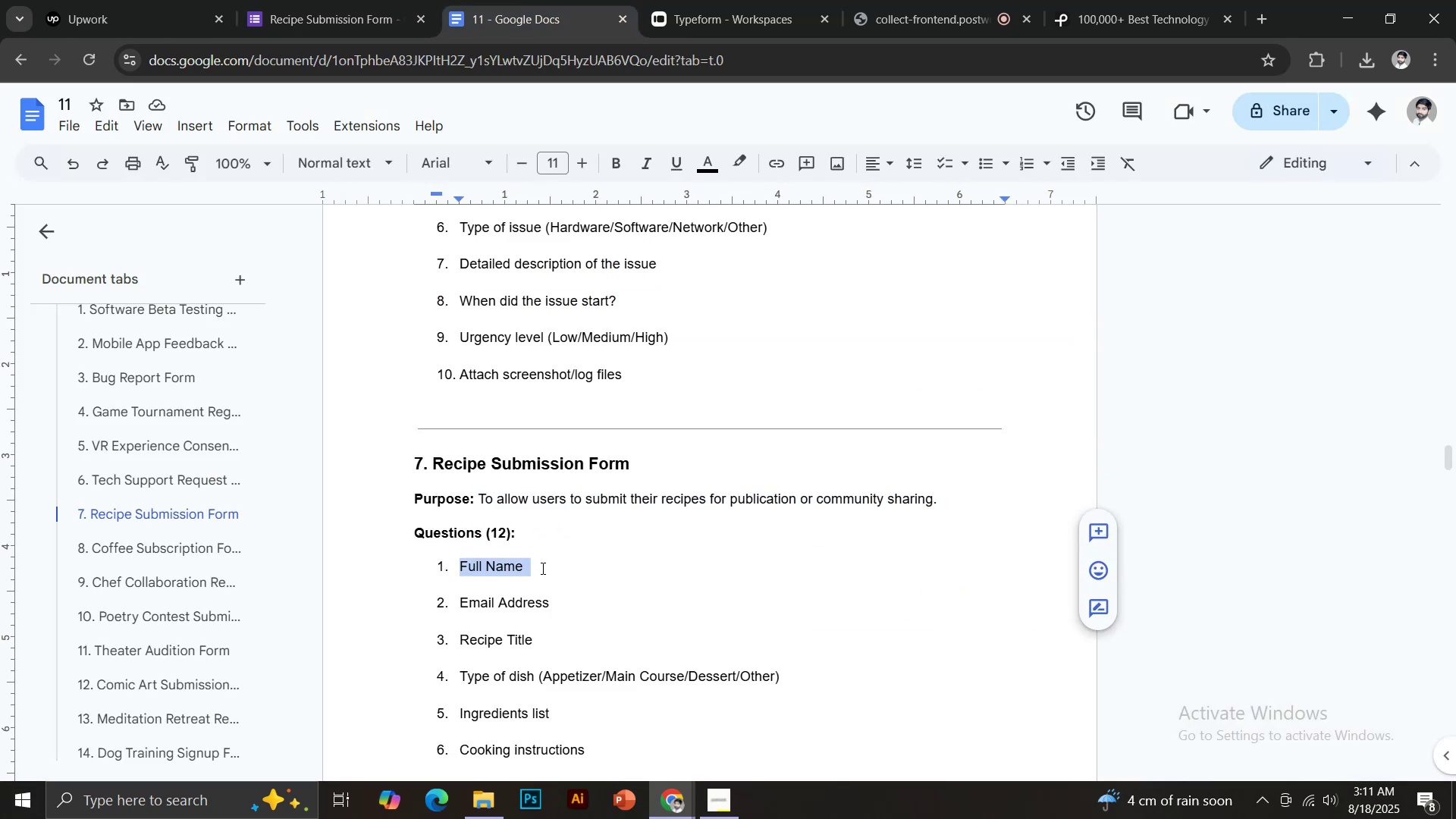 
key(Control+C)
 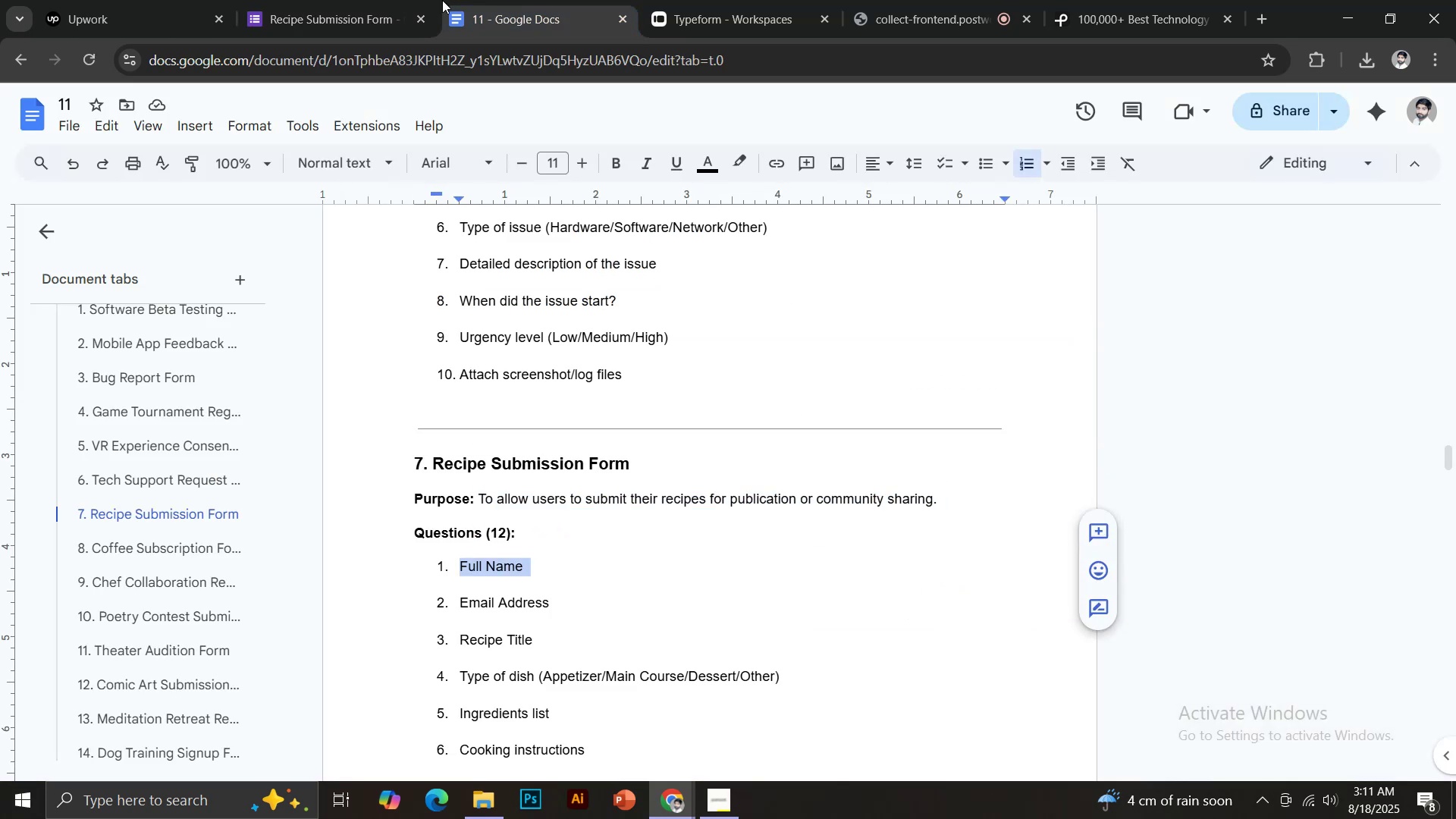 
left_click([318, 0])
 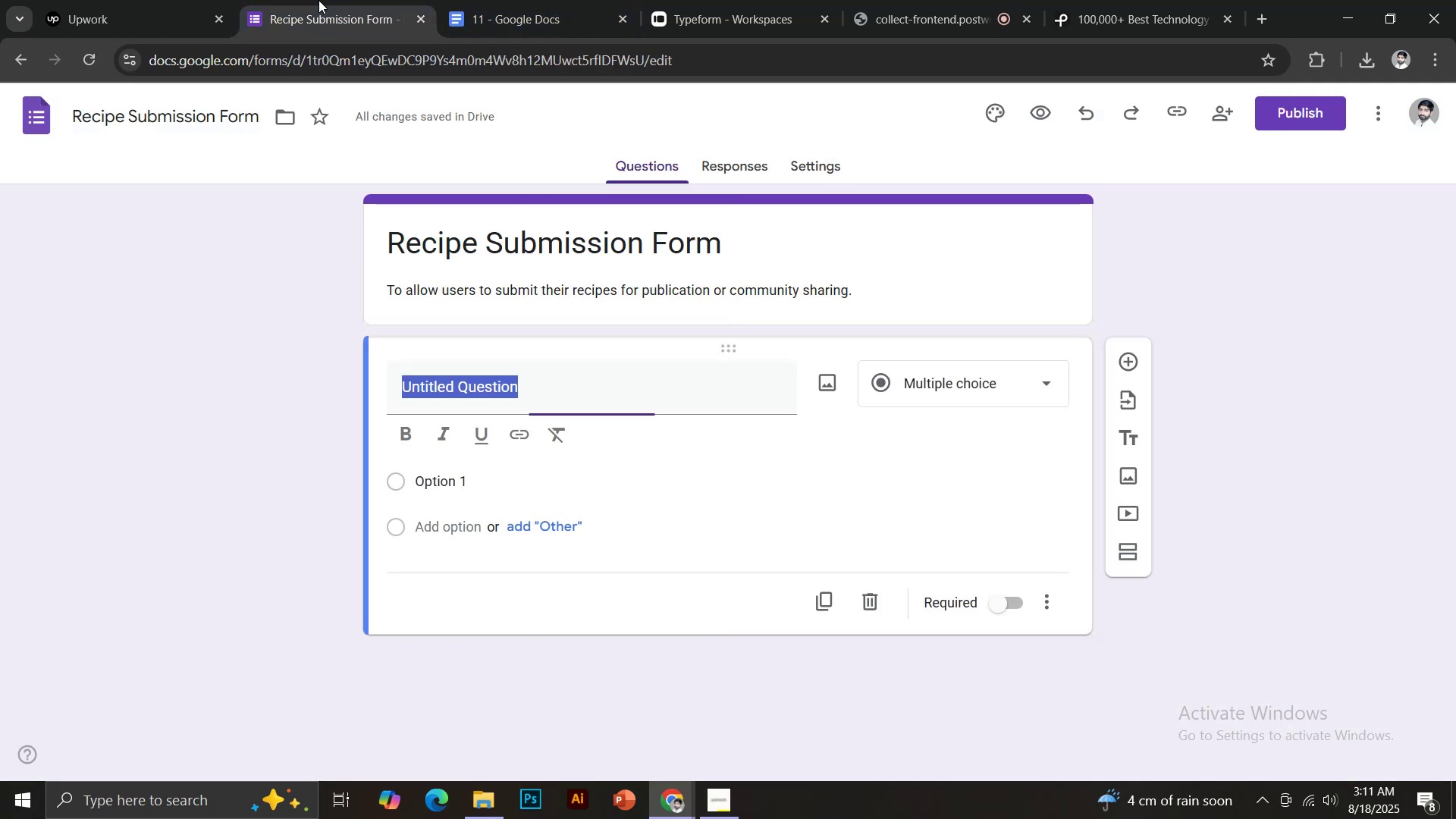 
key(Control+Shift+V)
 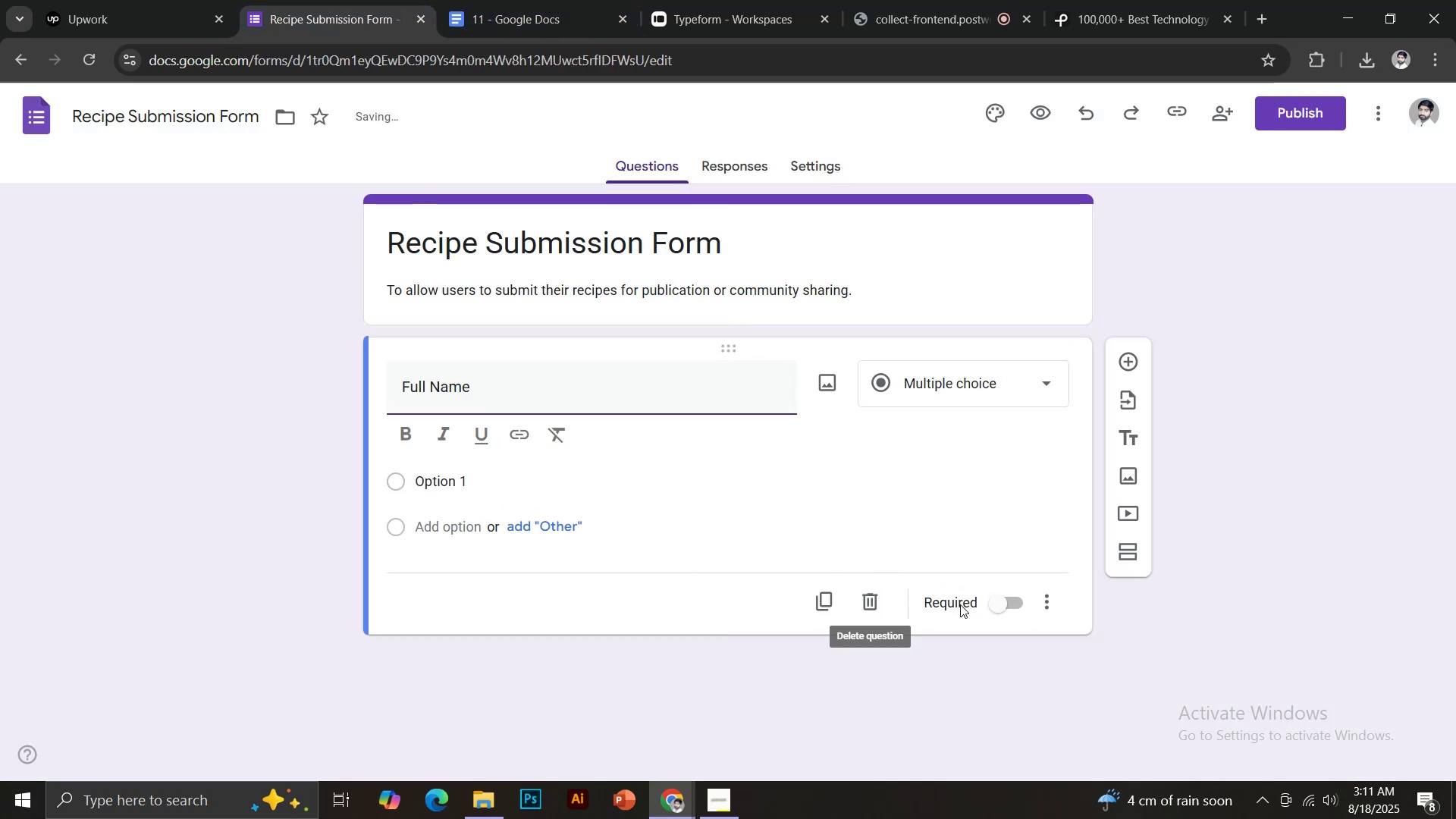 
left_click([1000, 604])
 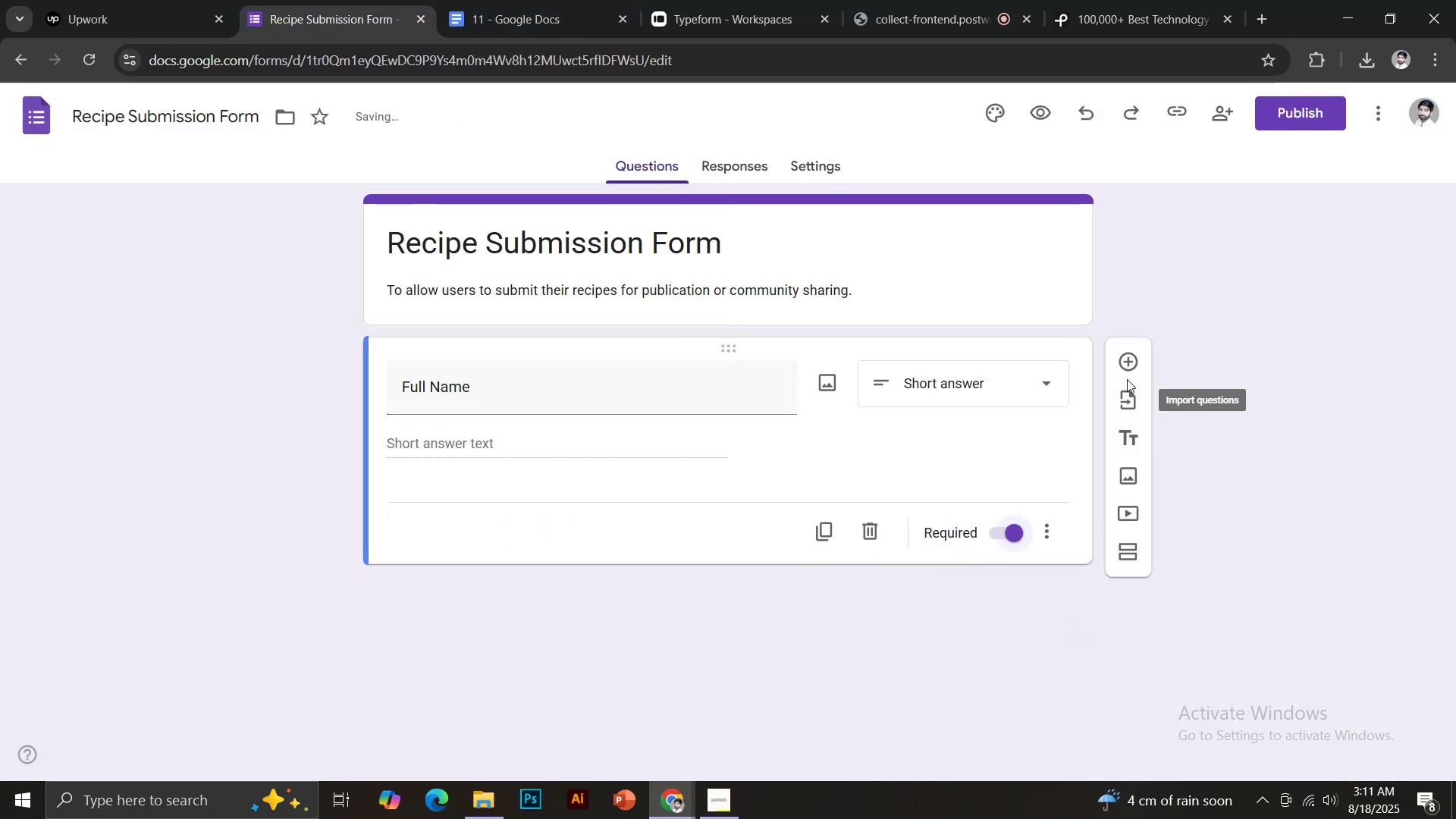 
left_click([1127, 357])
 